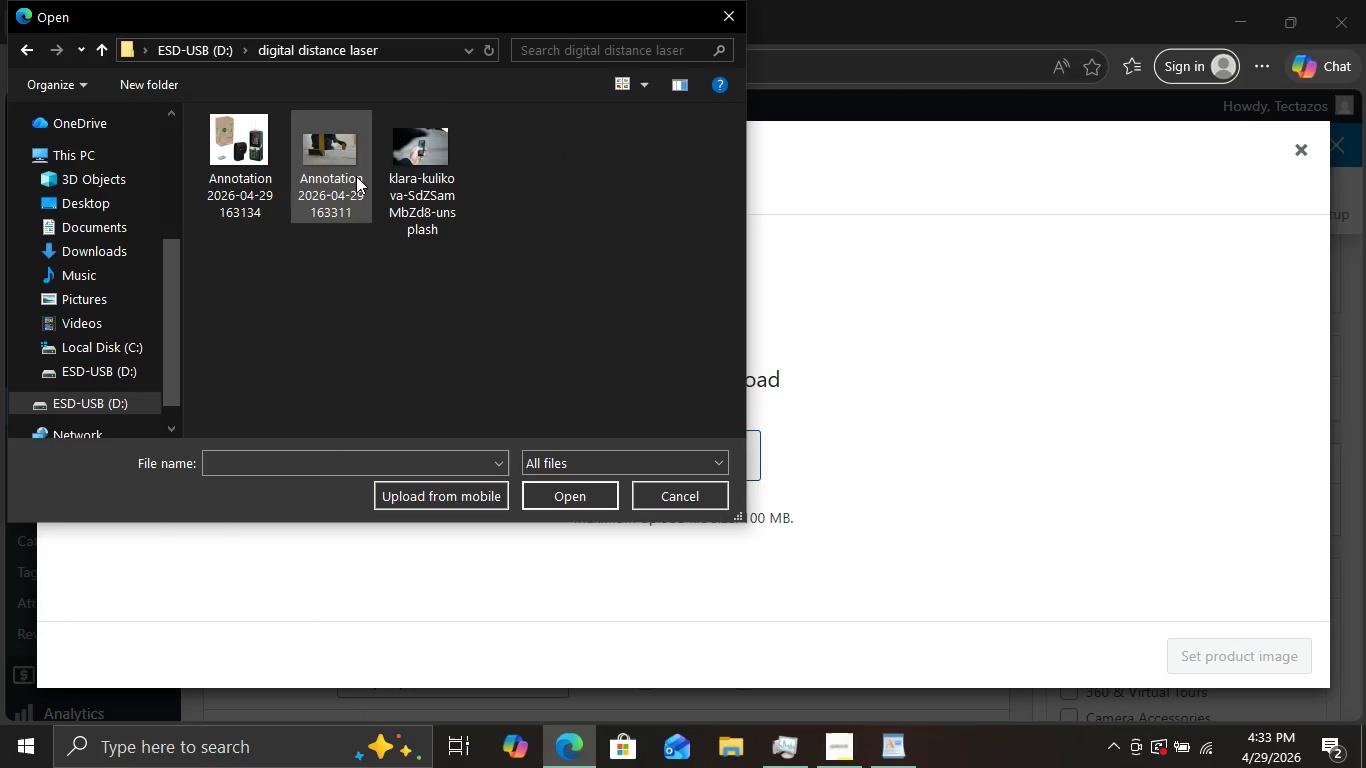 
double_click([356, 176])
 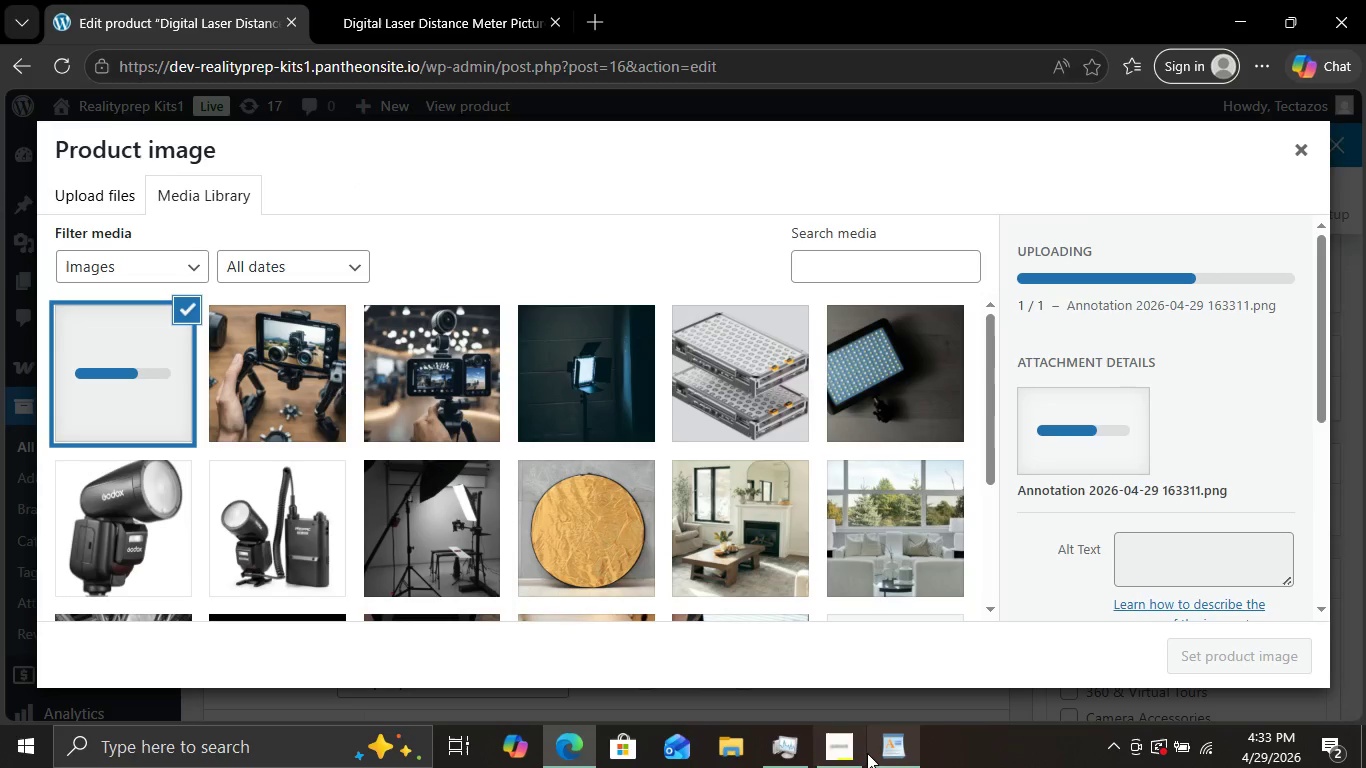 
left_click([888, 744])
 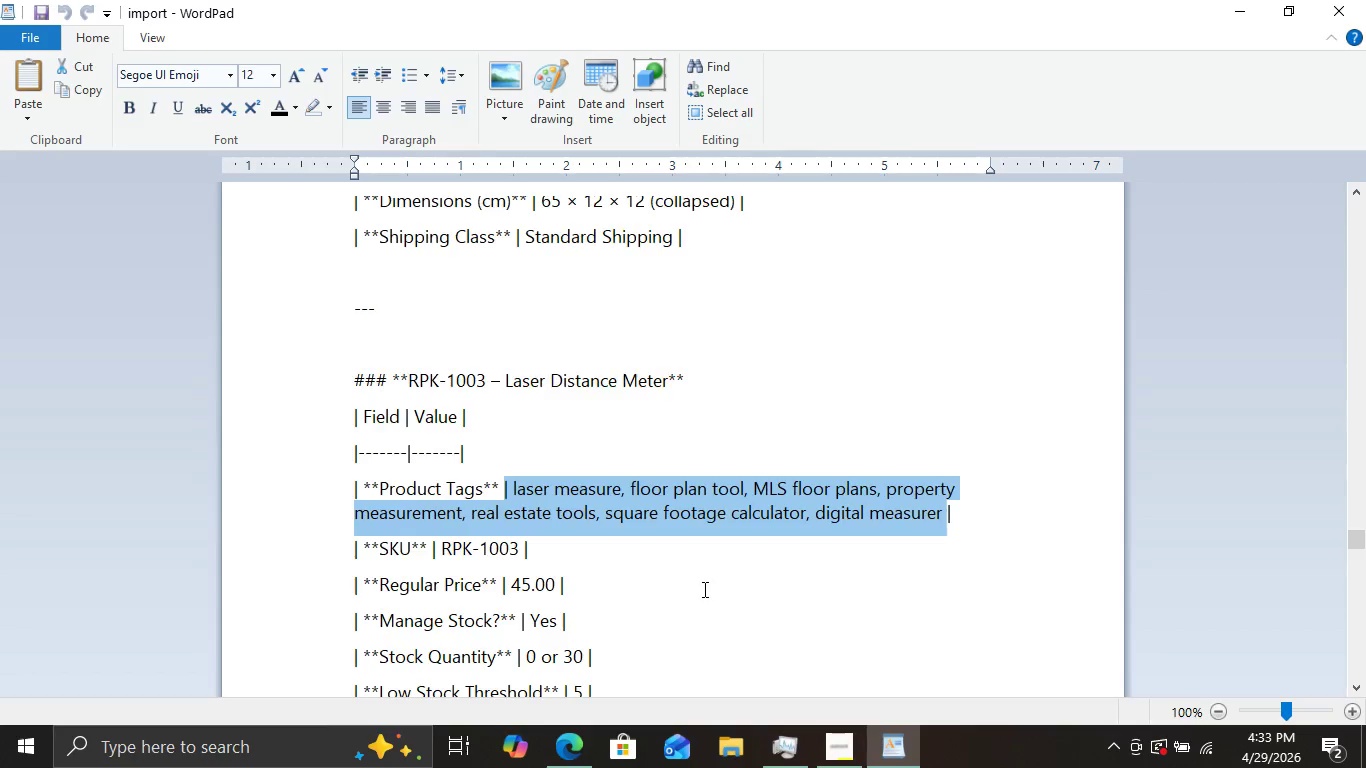 
scroll: coordinate [703, 589], scroll_direction: up, amount: 3.0
 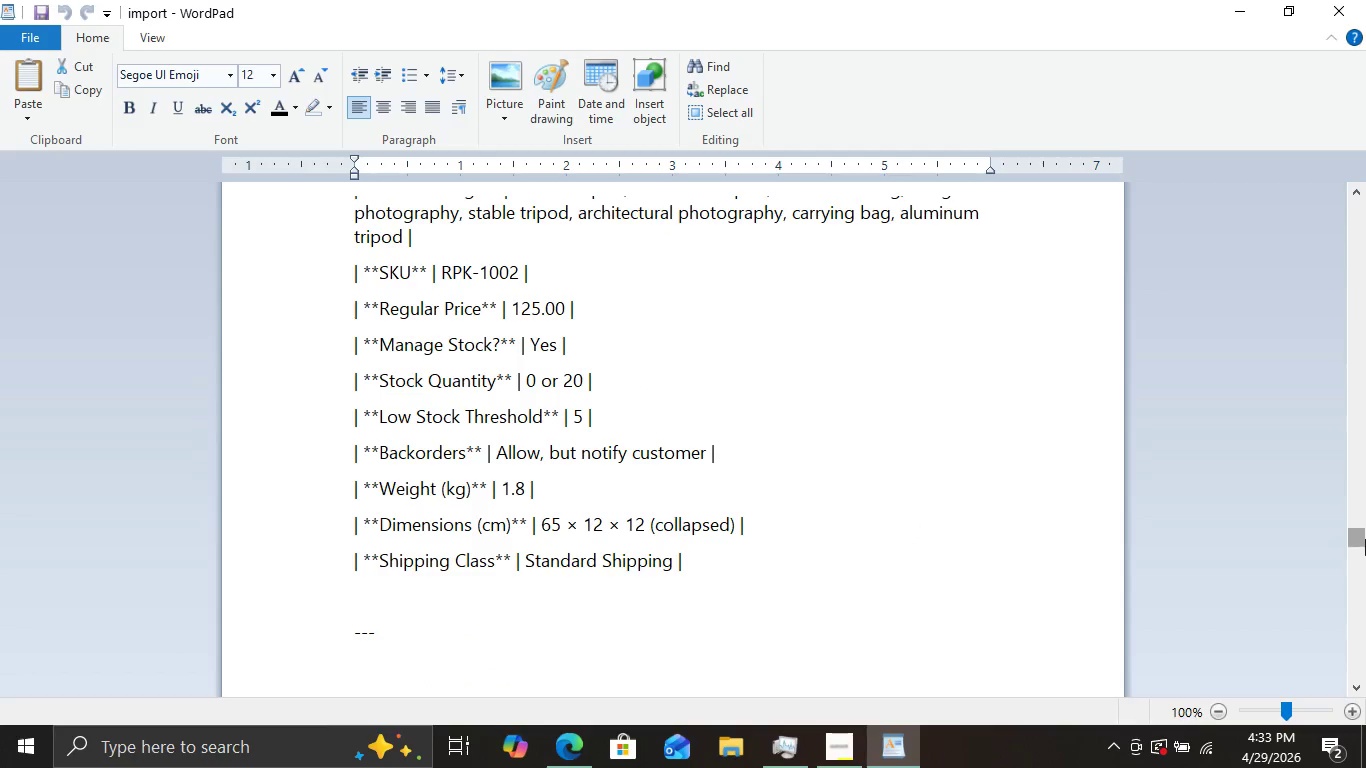 
left_click_drag(start_coordinate=[1365, 539], to_coordinate=[1365, 495])
 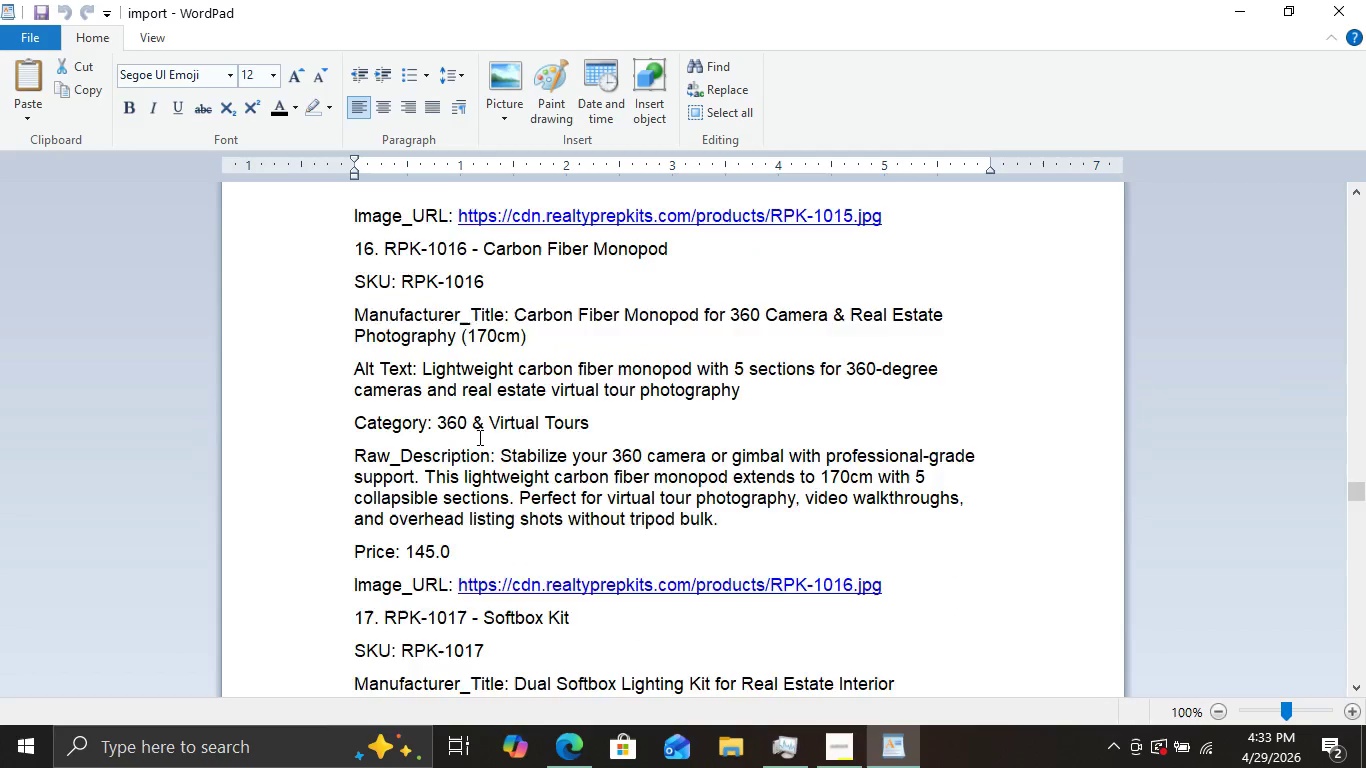 
scroll: coordinate [478, 437], scroll_direction: up, amount: 24.0
 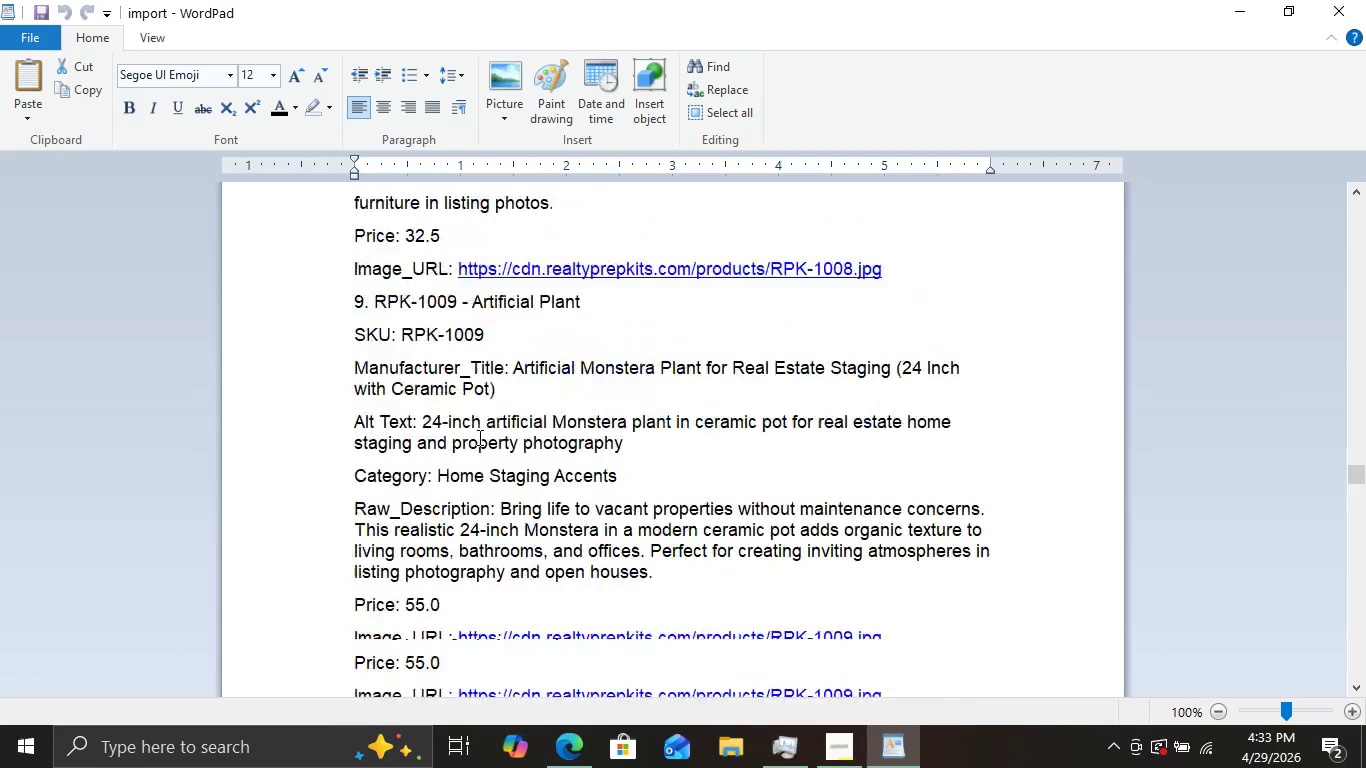 
scroll: coordinate [478, 437], scroll_direction: down, amount: 1.0
 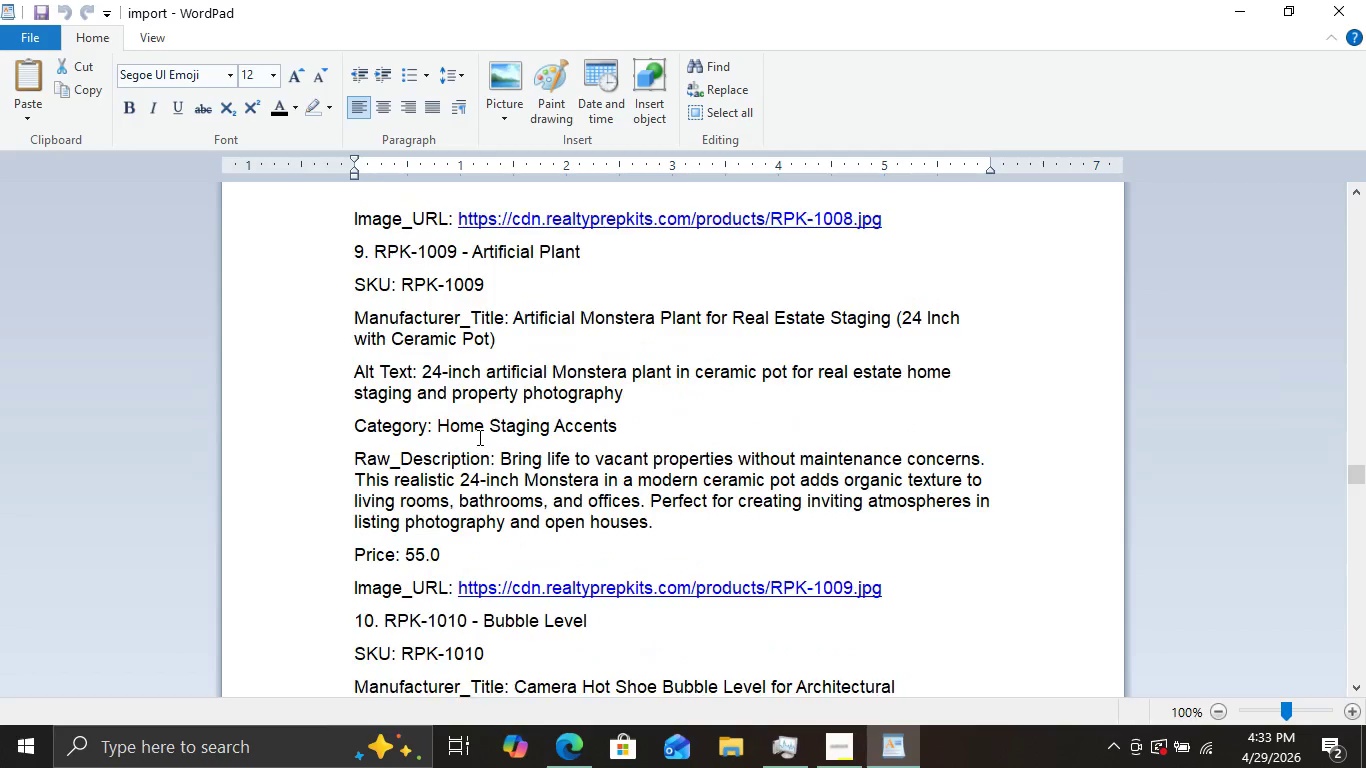 
scroll: coordinate [475, 438], scroll_direction: up, amount: 12.0
 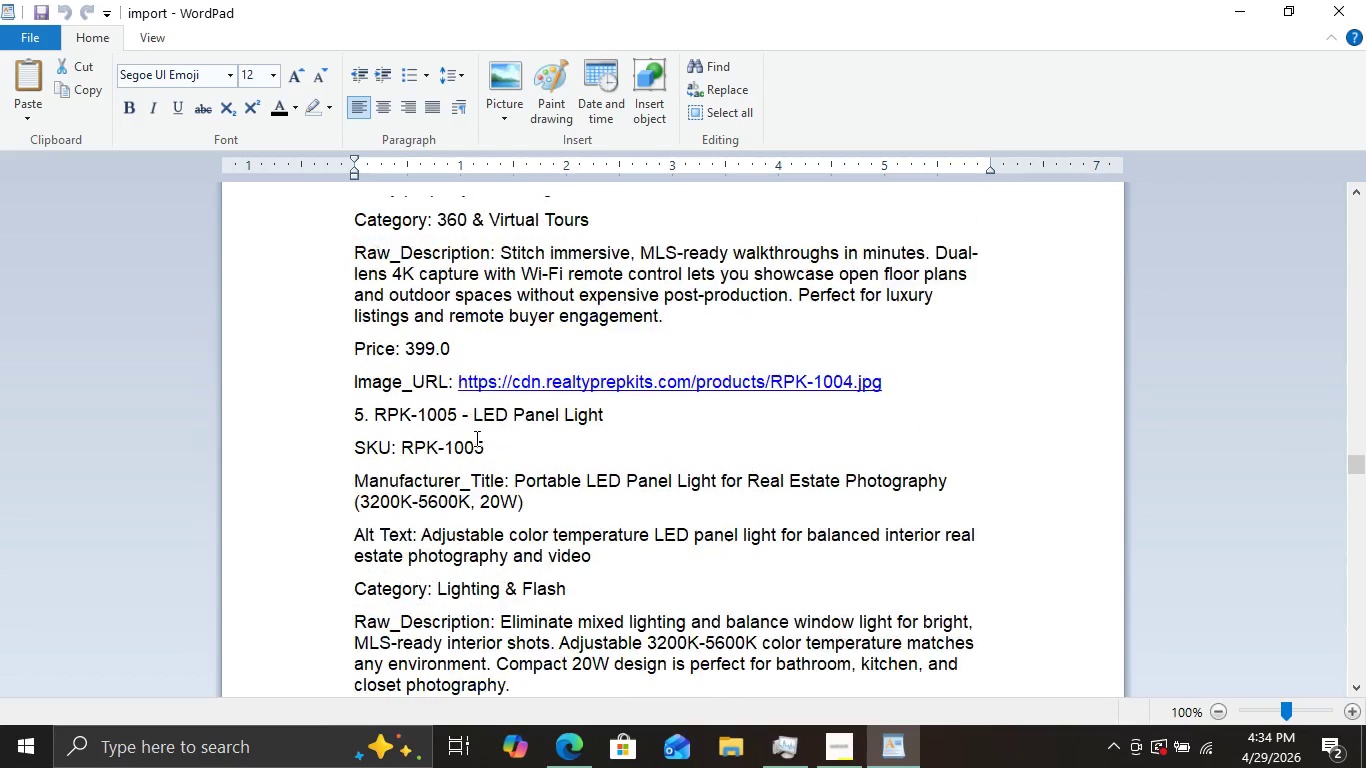 
scroll: coordinate [475, 438], scroll_direction: up, amount: 3.0
 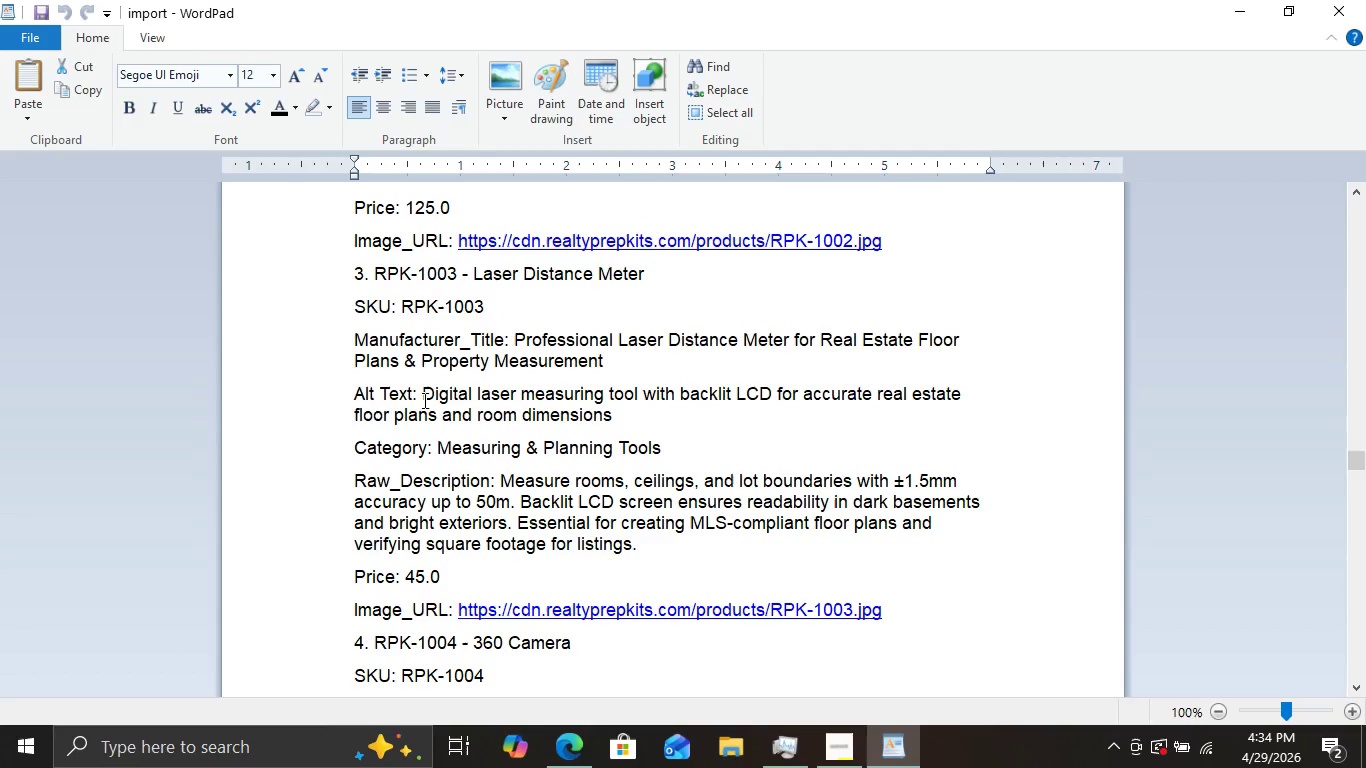 
left_click_drag(start_coordinate=[419, 401], to_coordinate=[464, 422])
 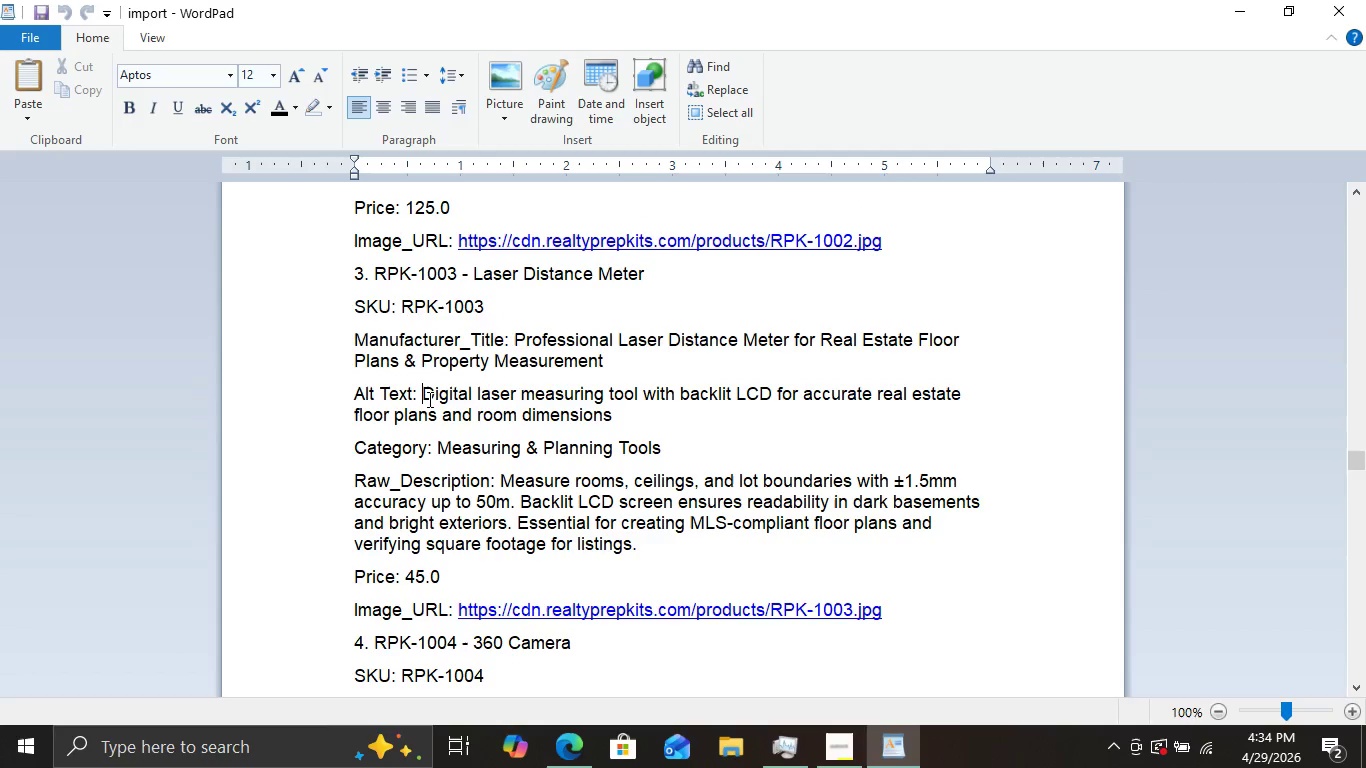 
left_click([427, 397])
 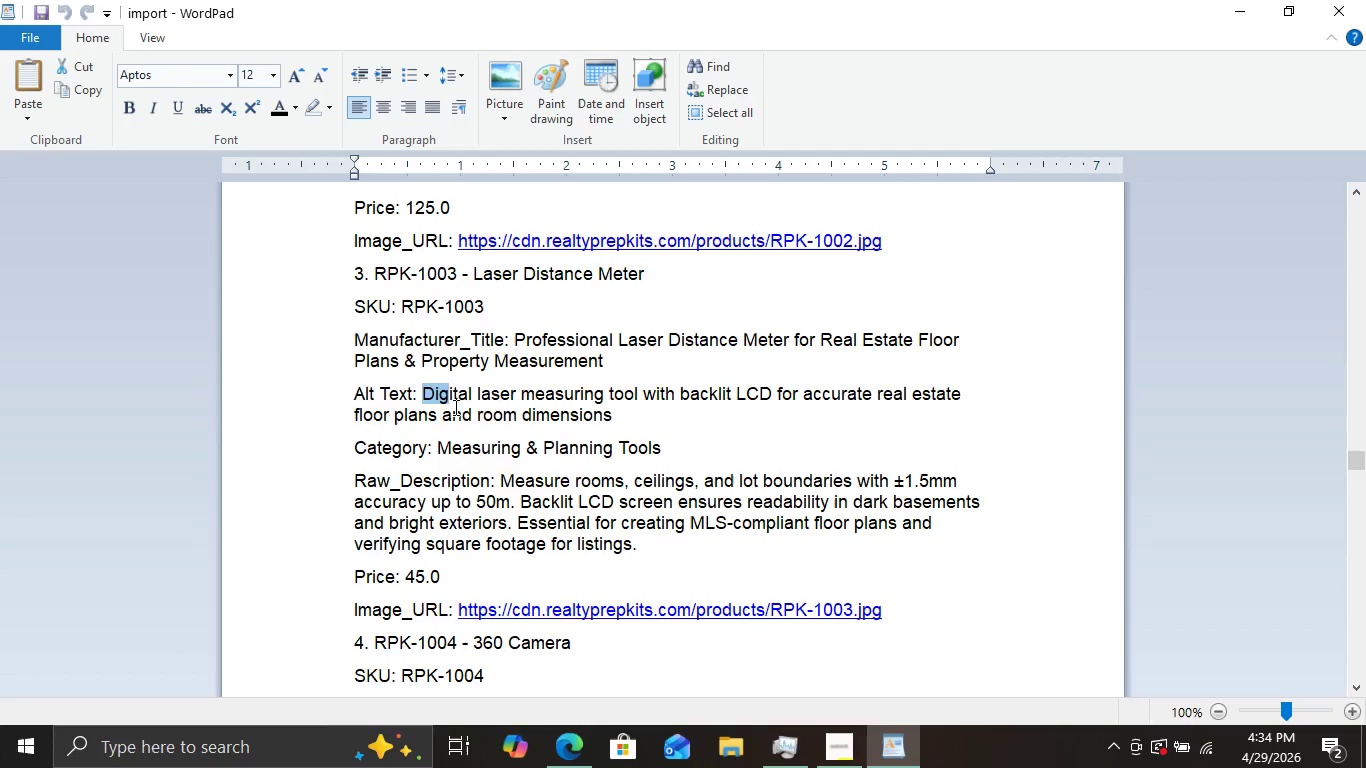 
left_click_drag(start_coordinate=[428, 399], to_coordinate=[655, 417])
 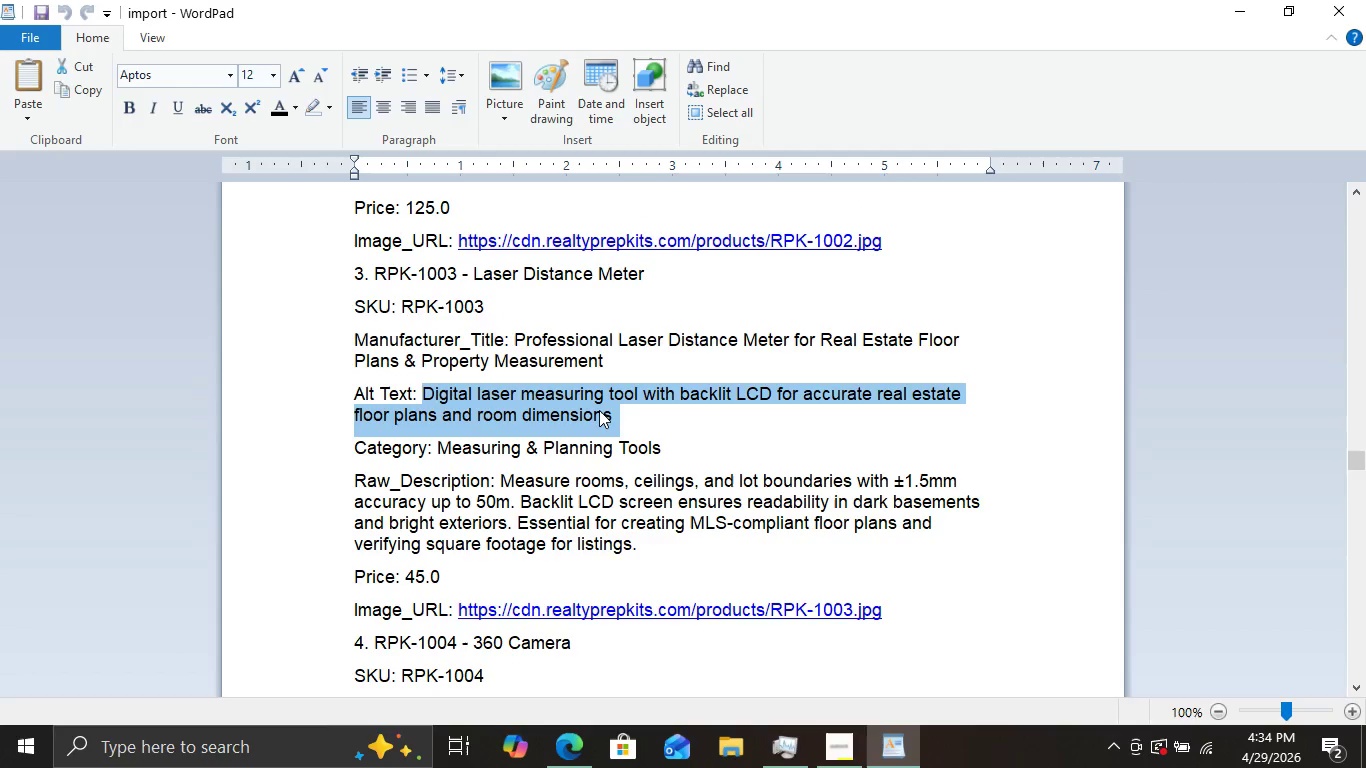 
key(Control+C)
 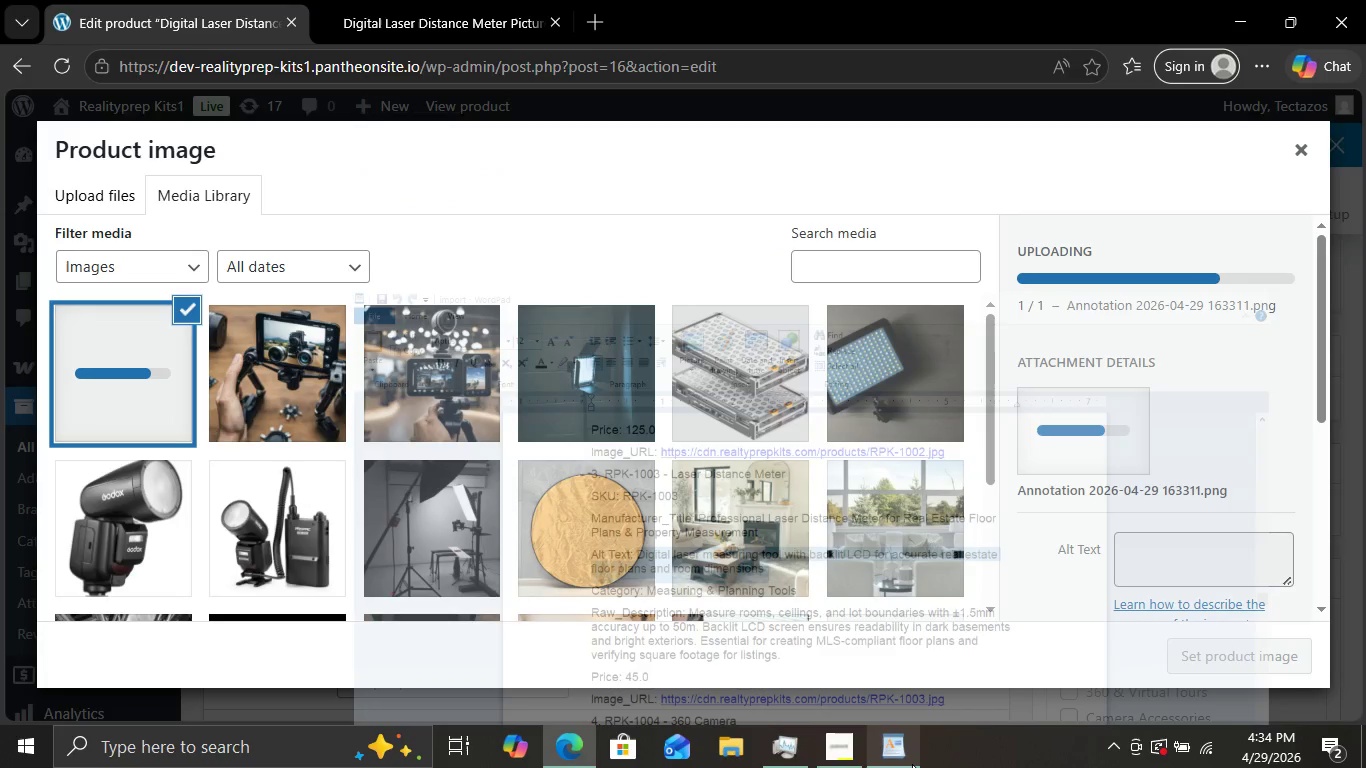 
left_click([912, 764])
 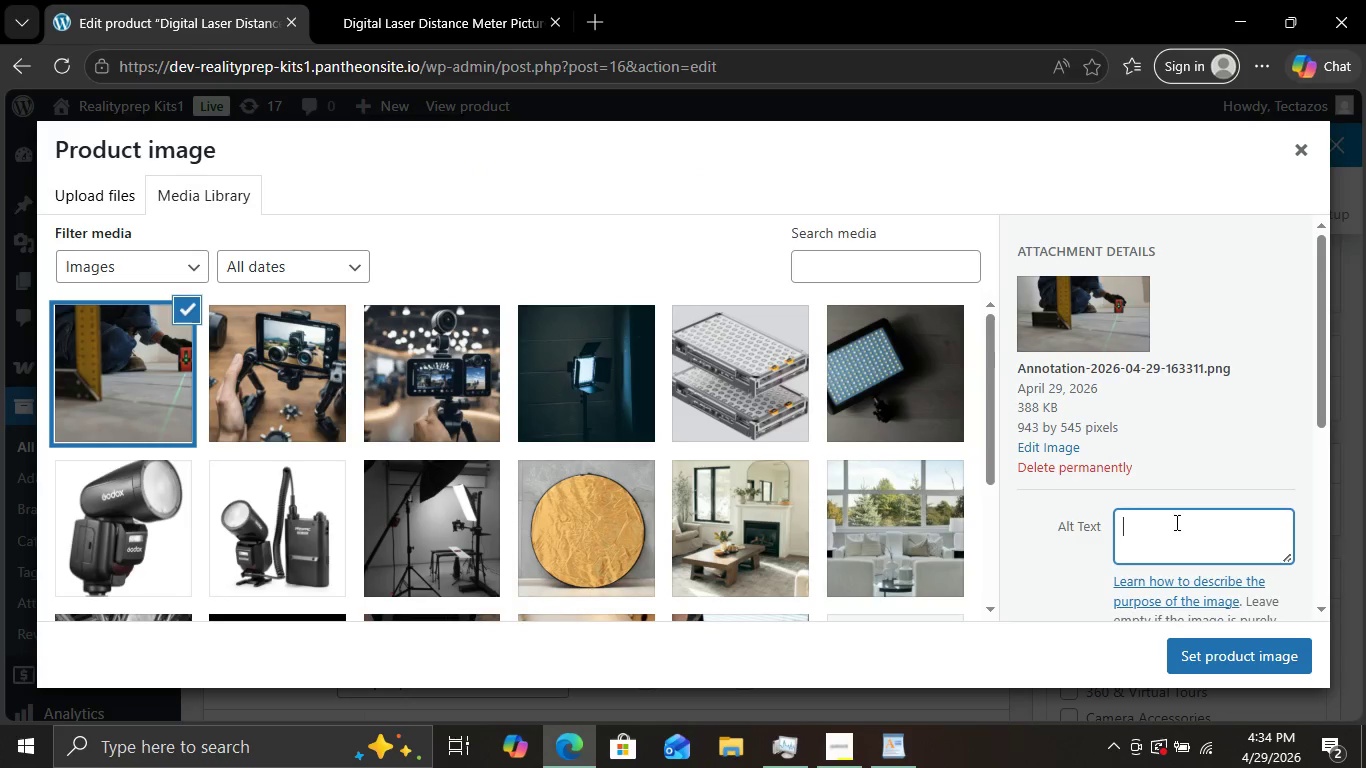 
left_click([1175, 522])
 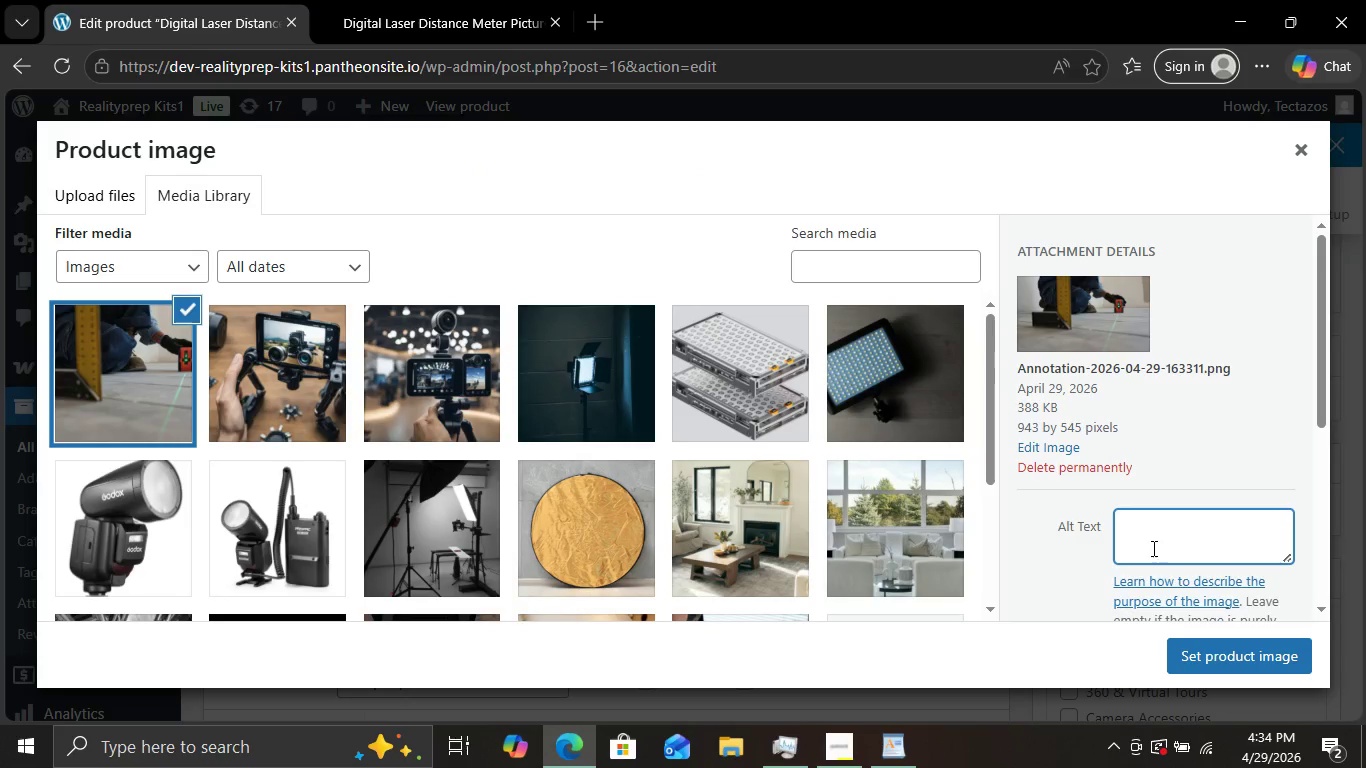 
key(Control+V)
 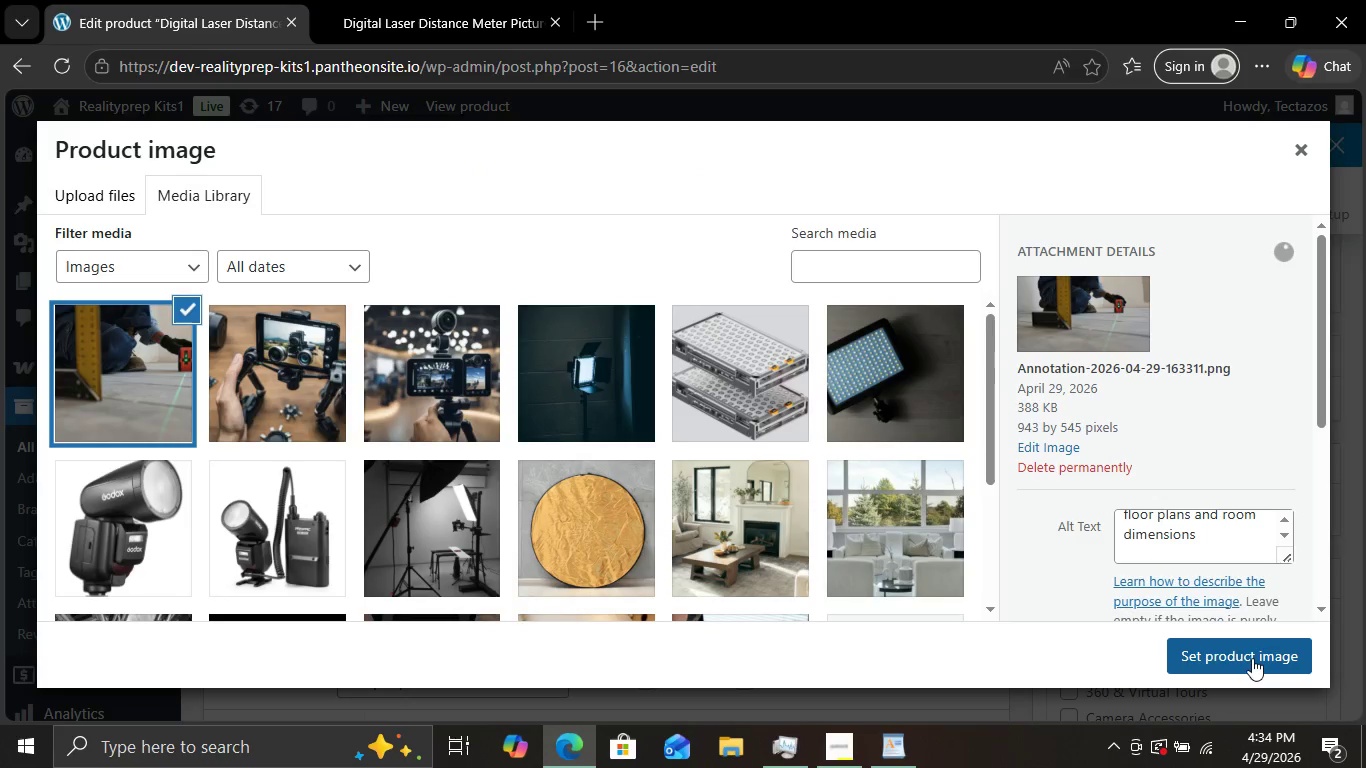 
left_click([1252, 658])
 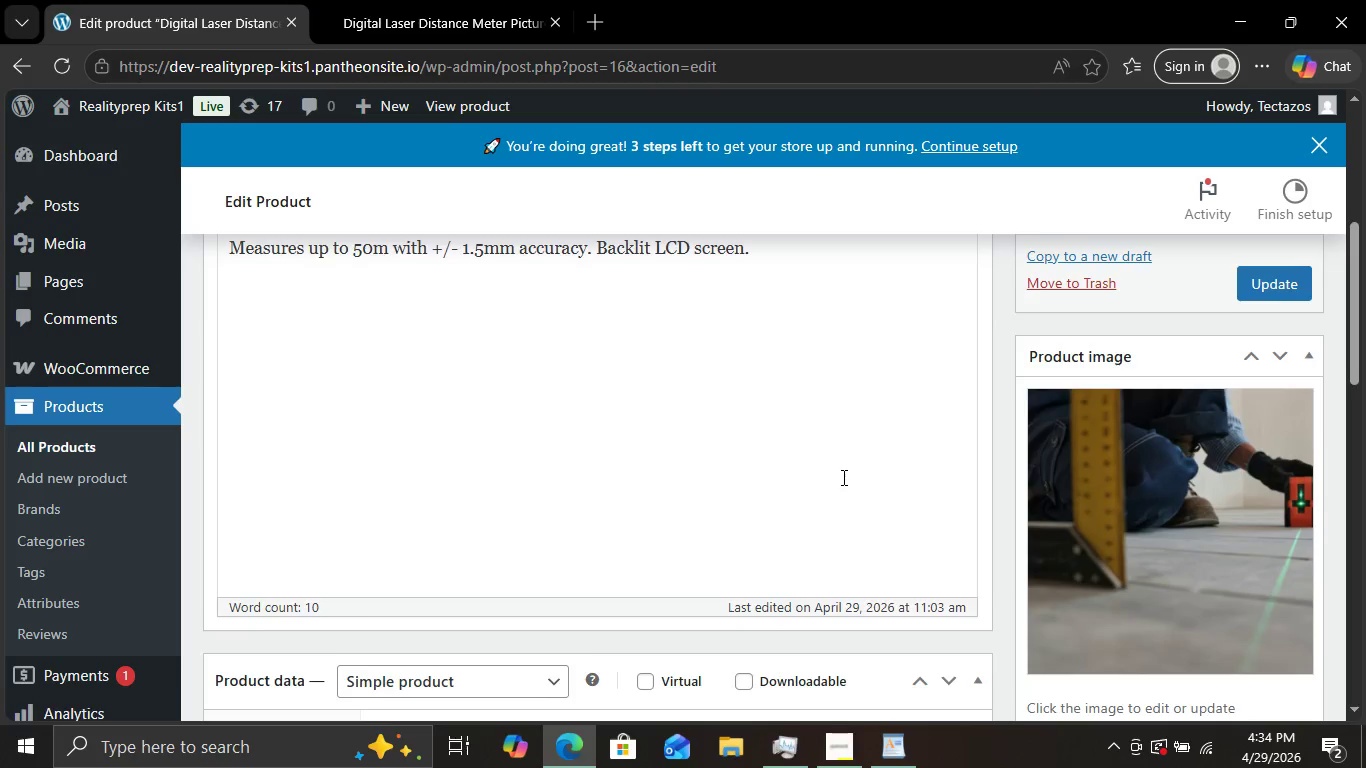 
scroll: coordinate [842, 477], scroll_direction: down, amount: 2.0
 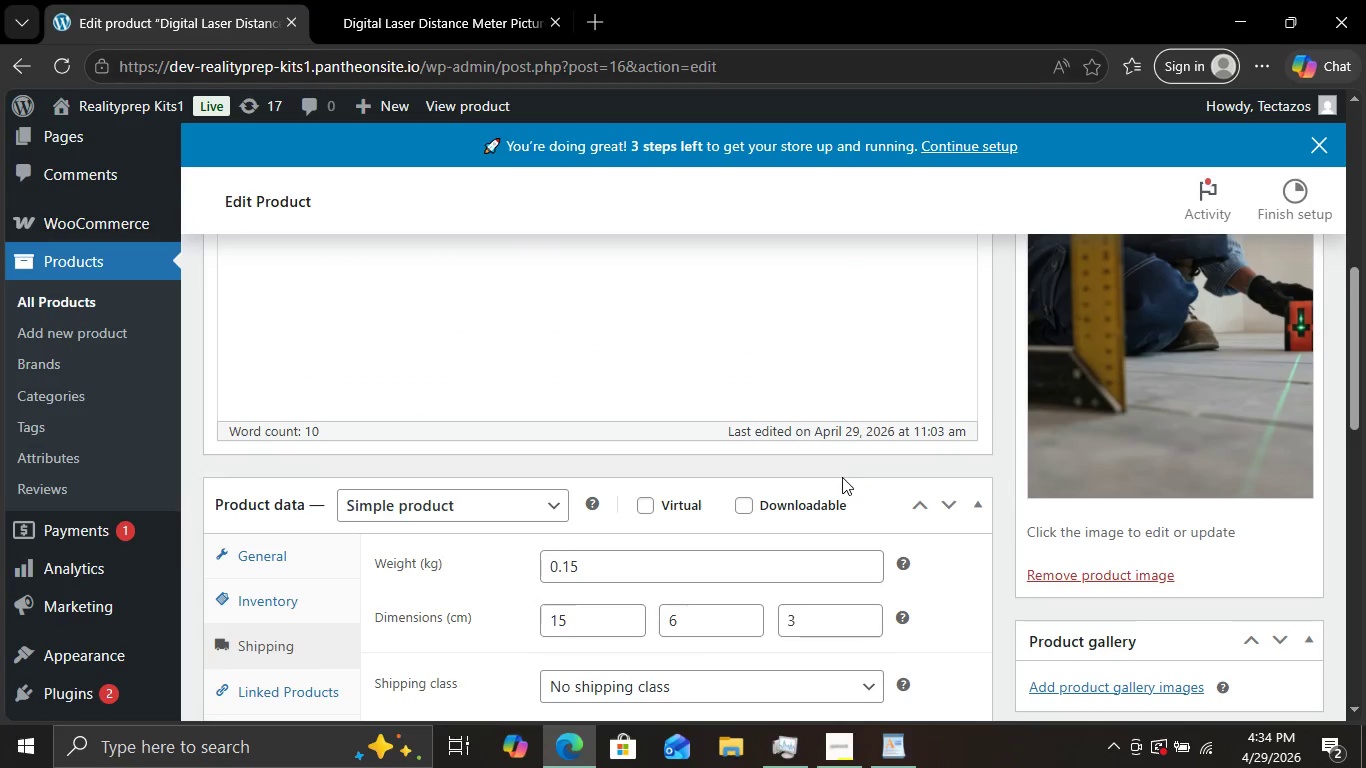 
scroll: coordinate [842, 477], scroll_direction: up, amount: 1.0
 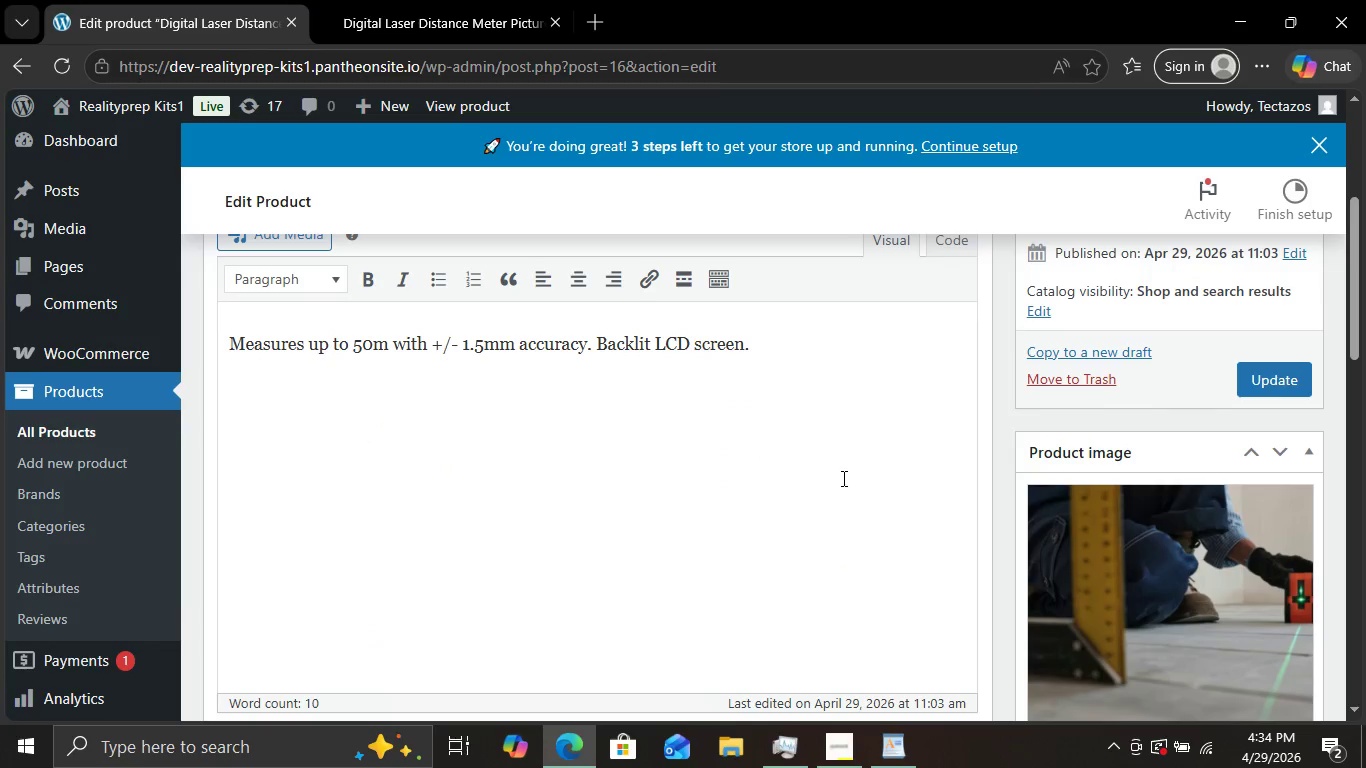 
scroll: coordinate [842, 478], scroll_direction: down, amount: 3.0
 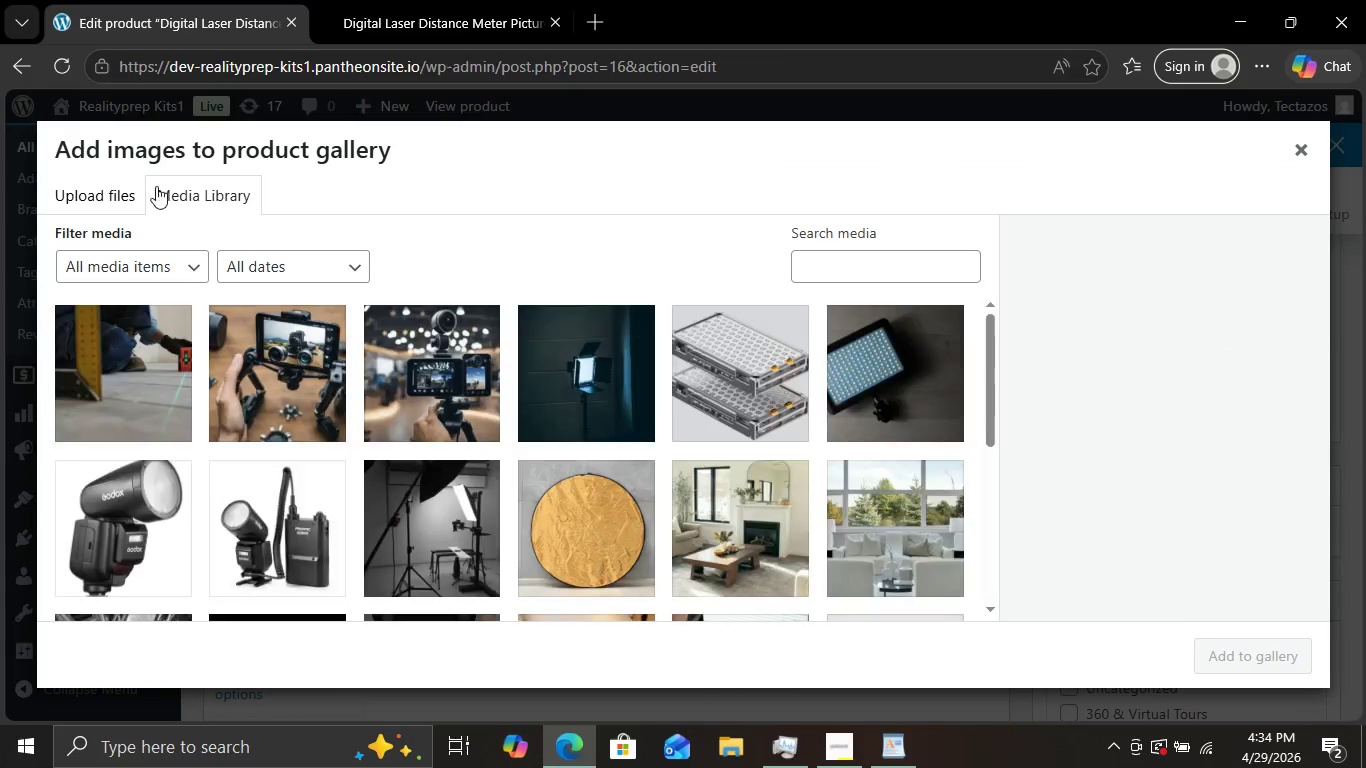 
left_click([123, 205])
 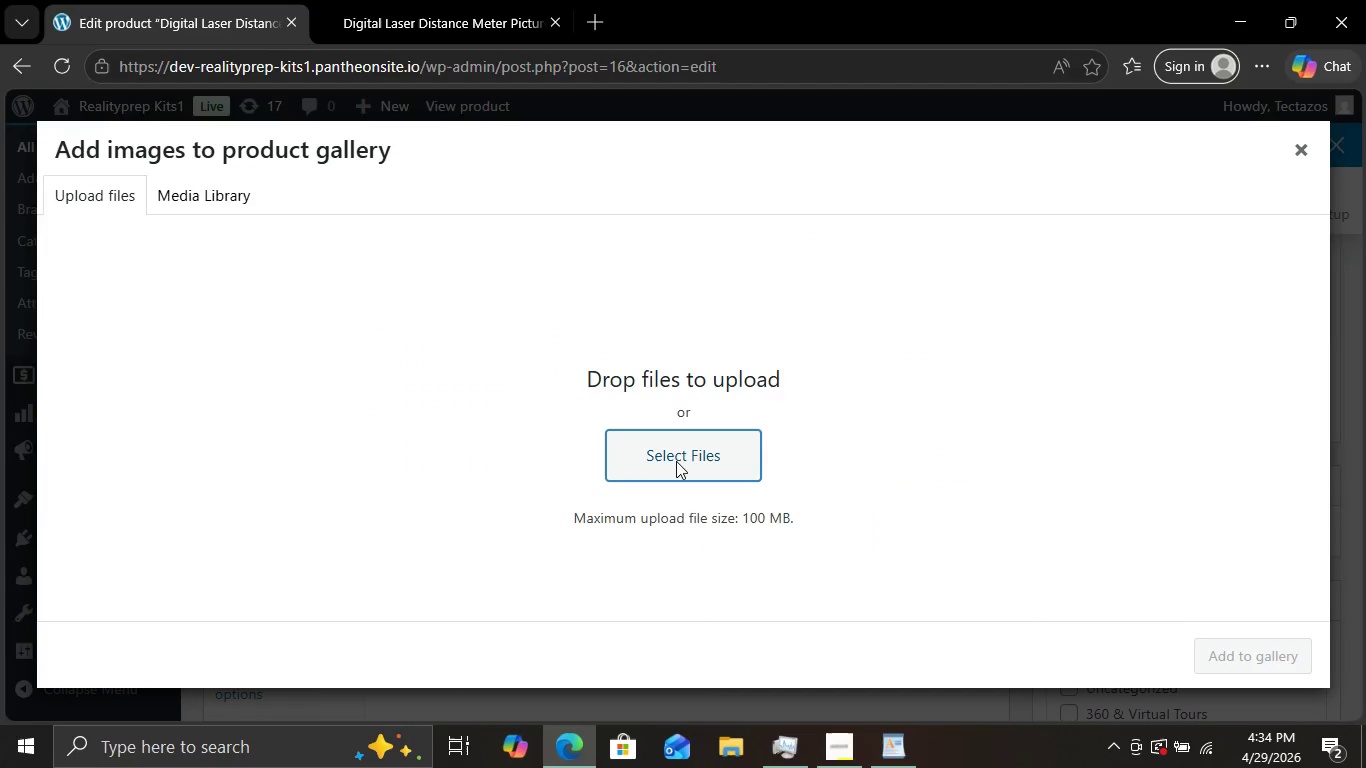 
double_click([676, 461])
 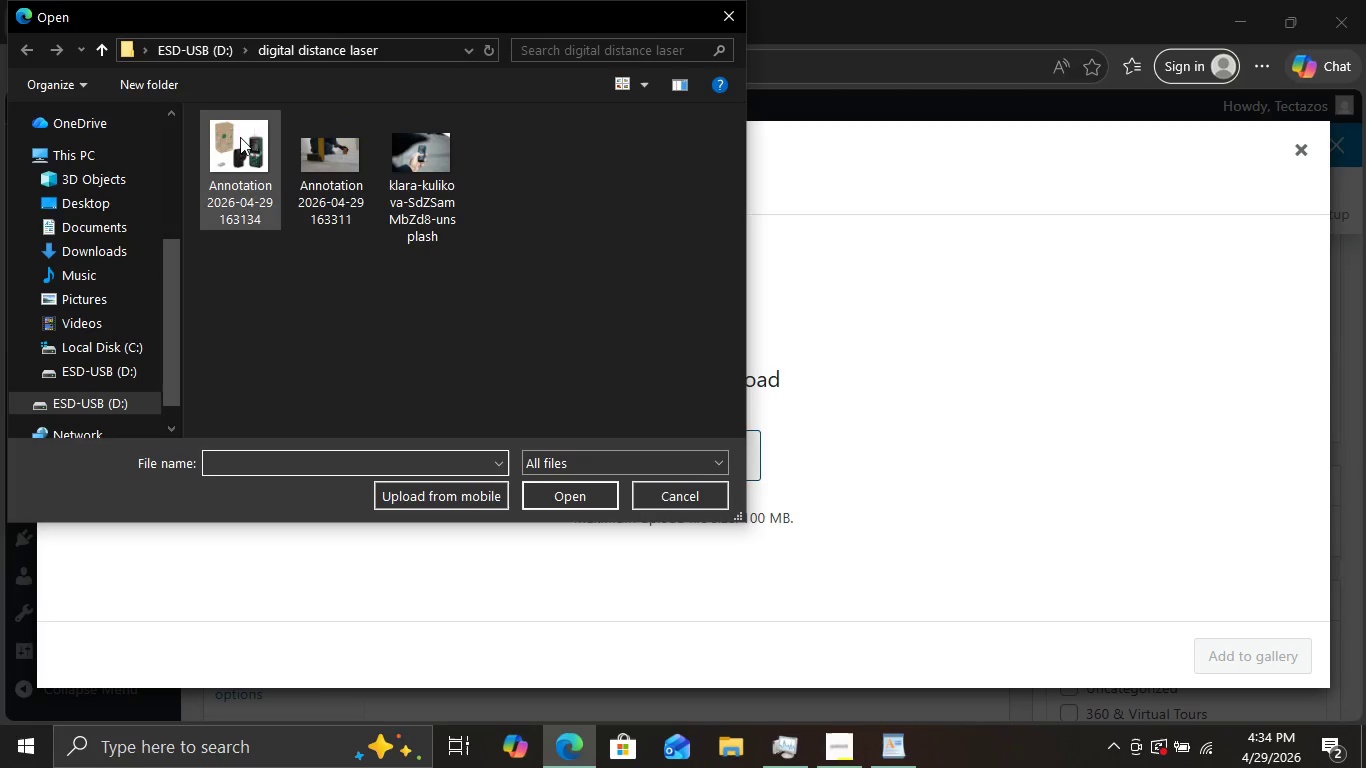 
left_click([241, 143])
 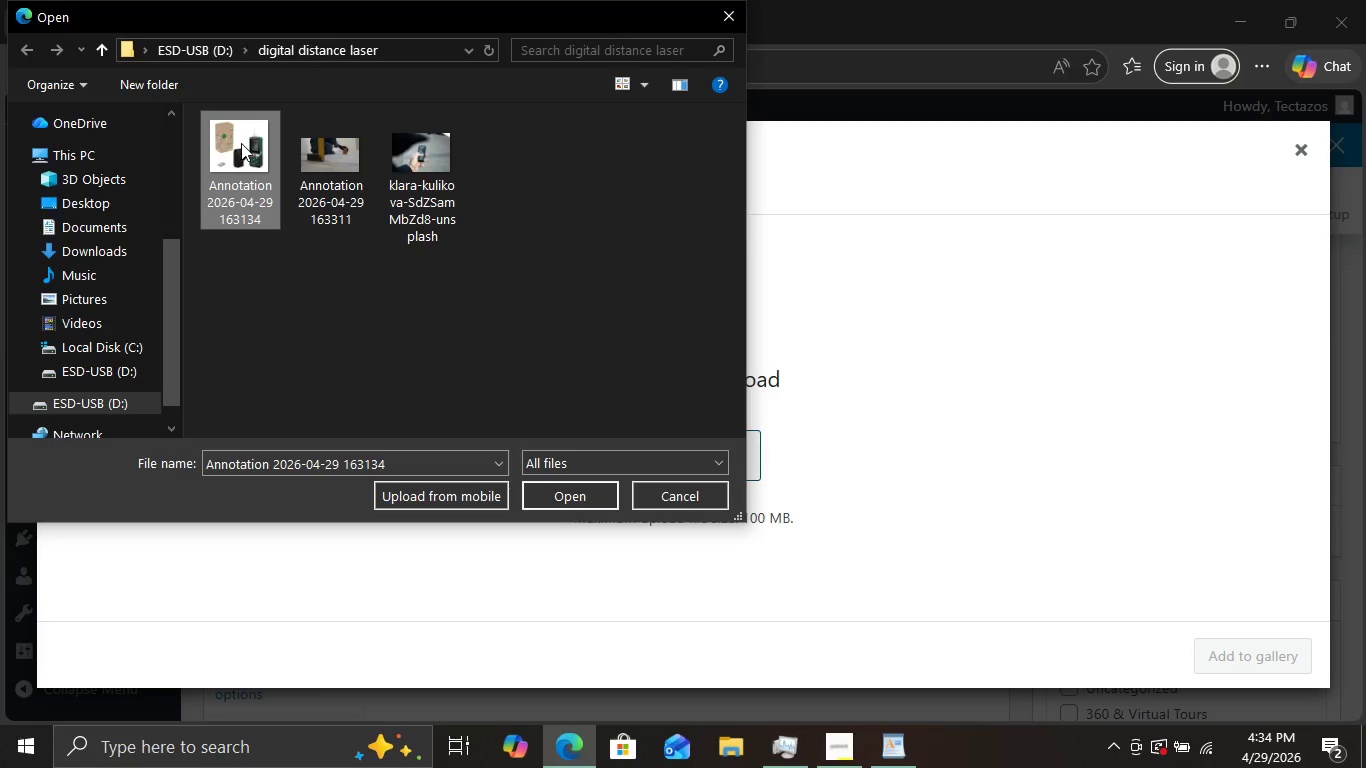 
double_click([241, 143])
 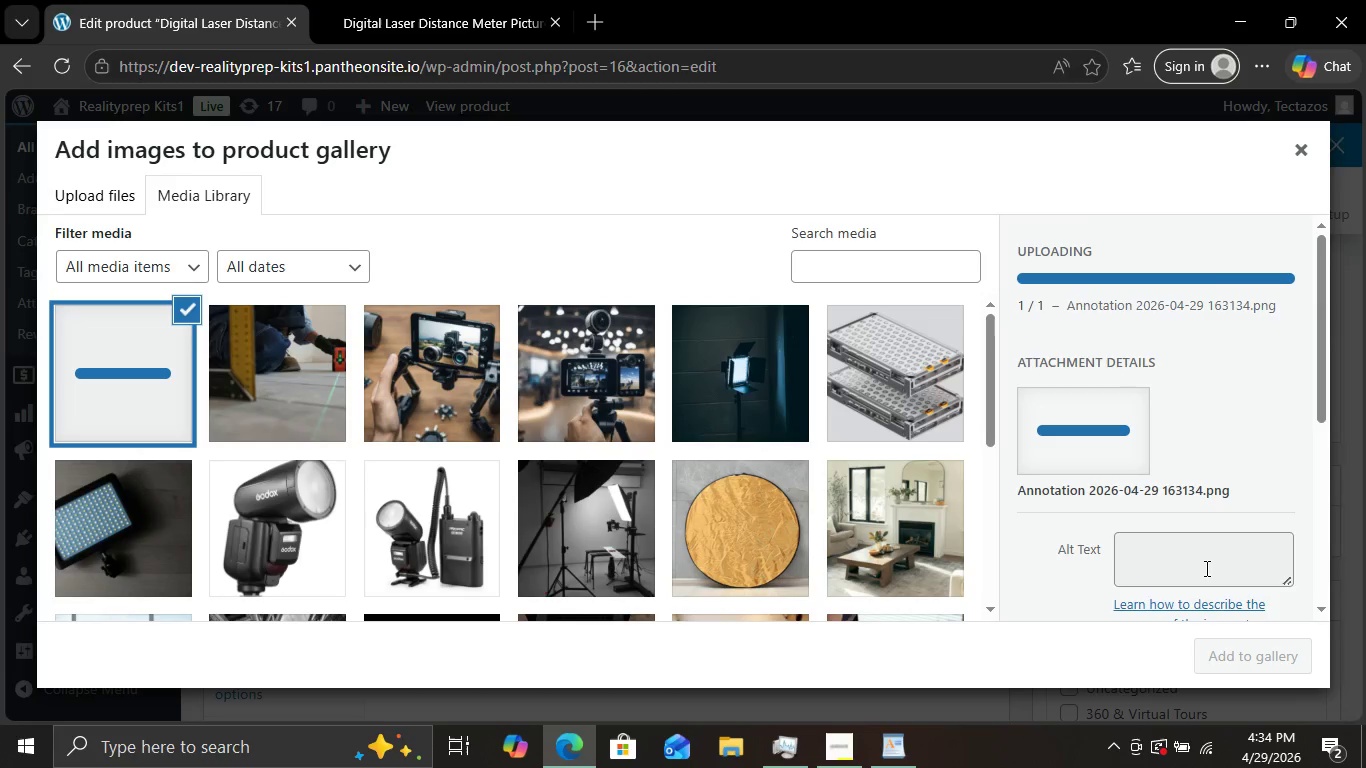 
left_click([1205, 568])
 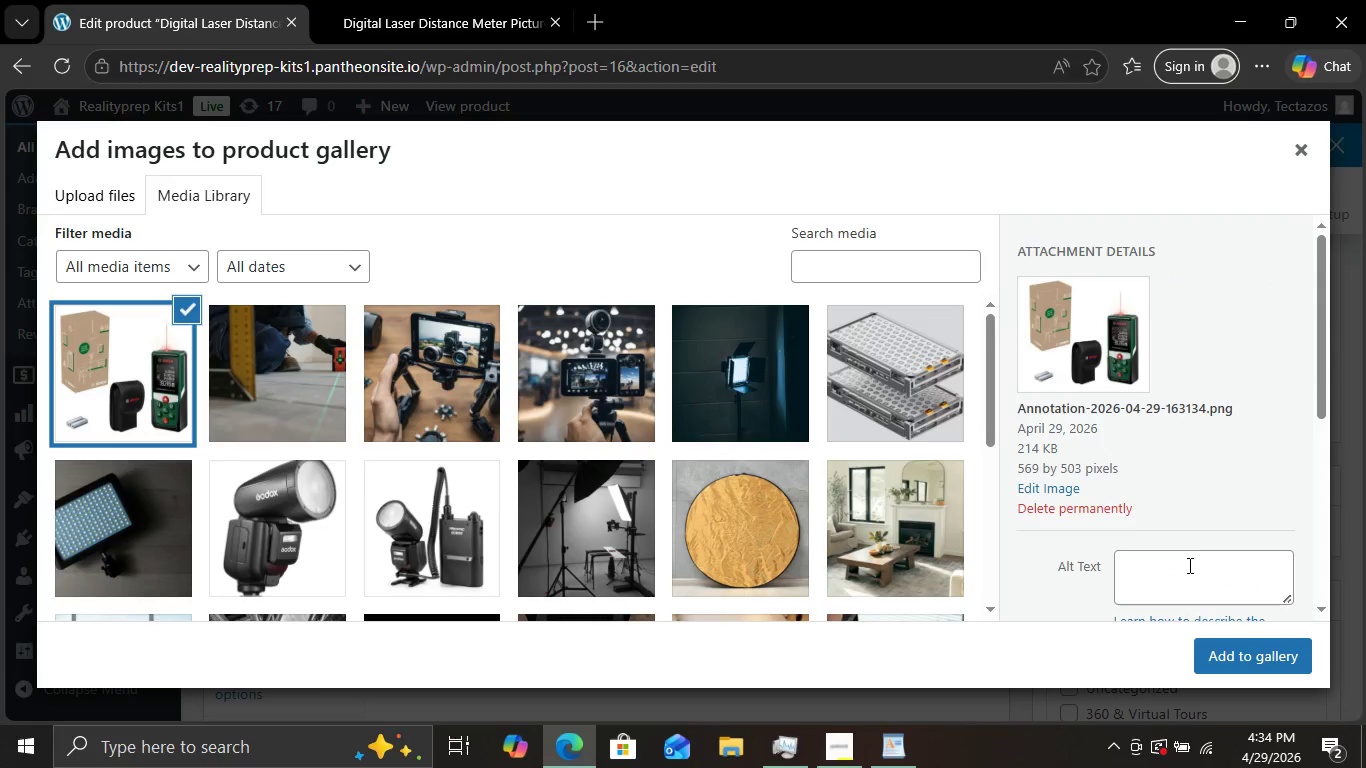 
left_click([1188, 565])
 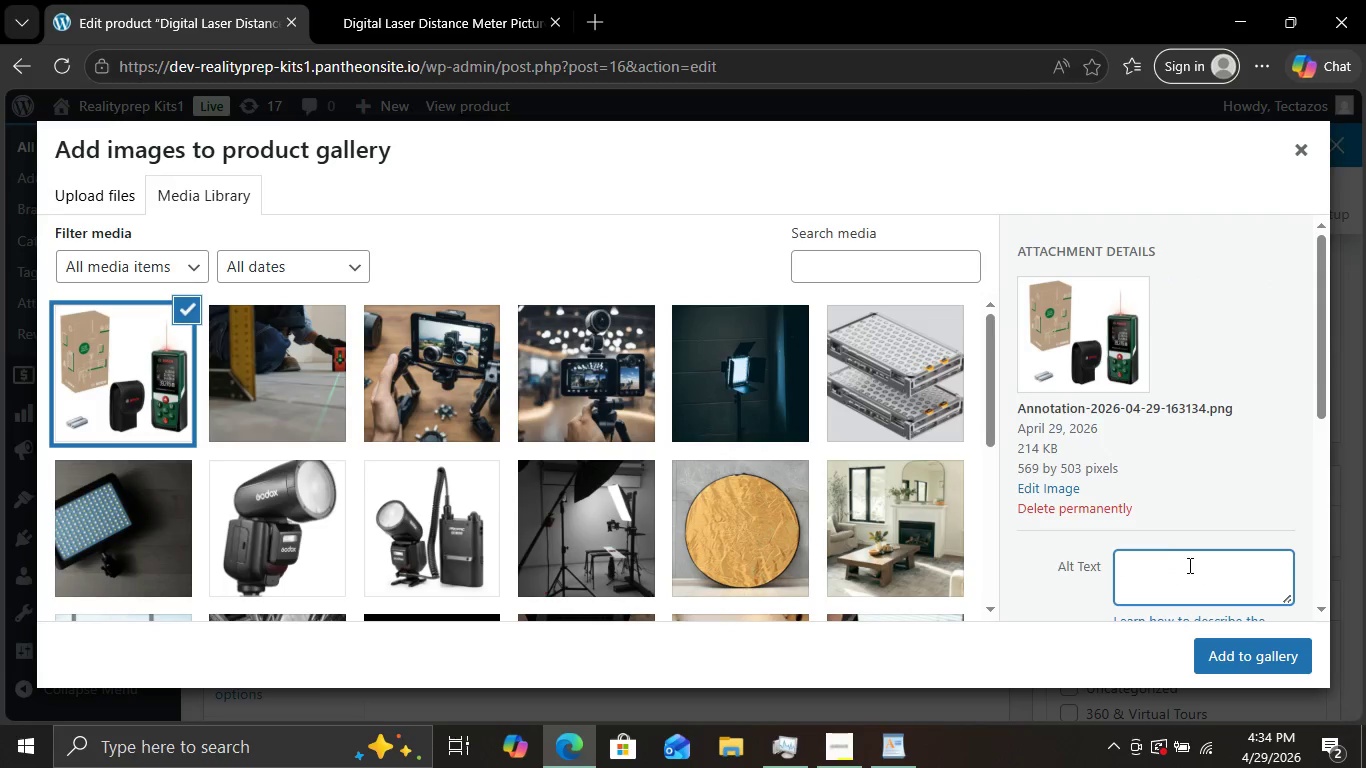 
key(Control+V)
 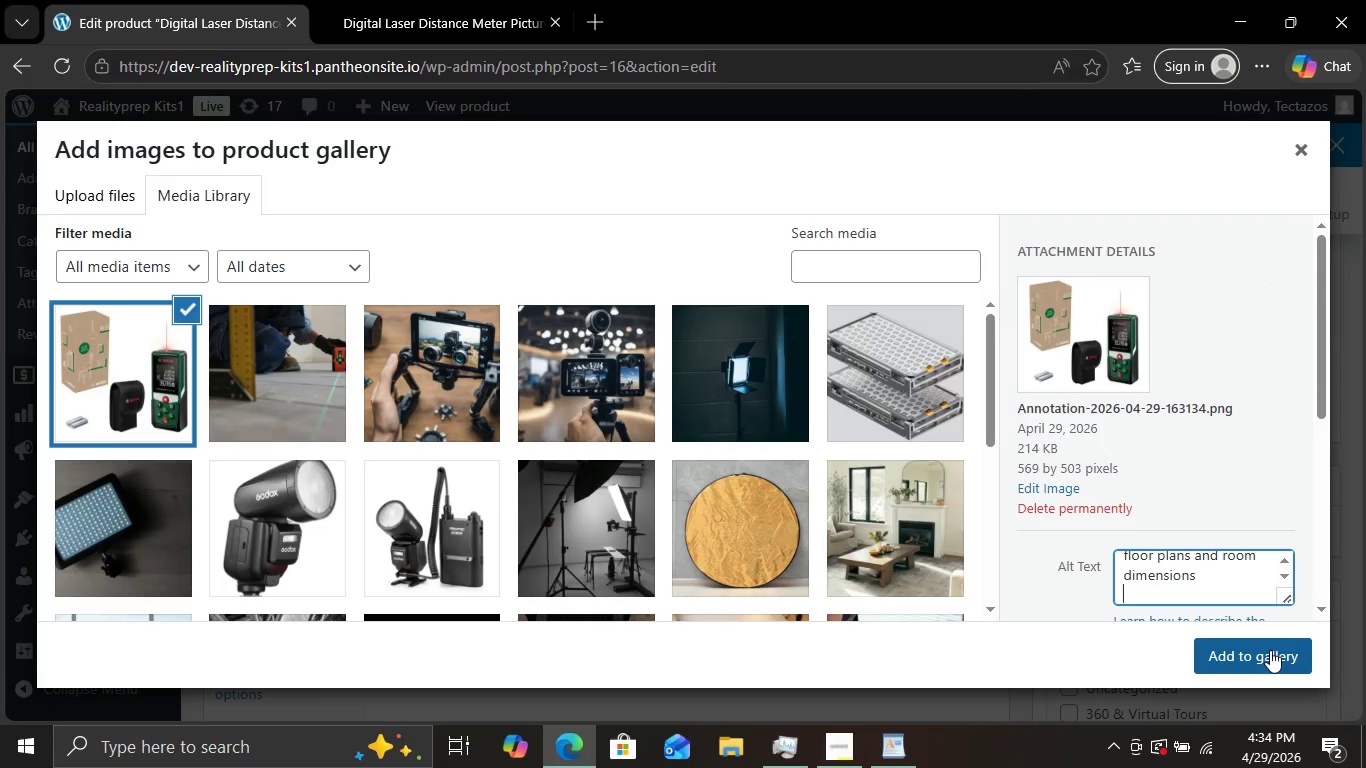 
left_click([1270, 650])
 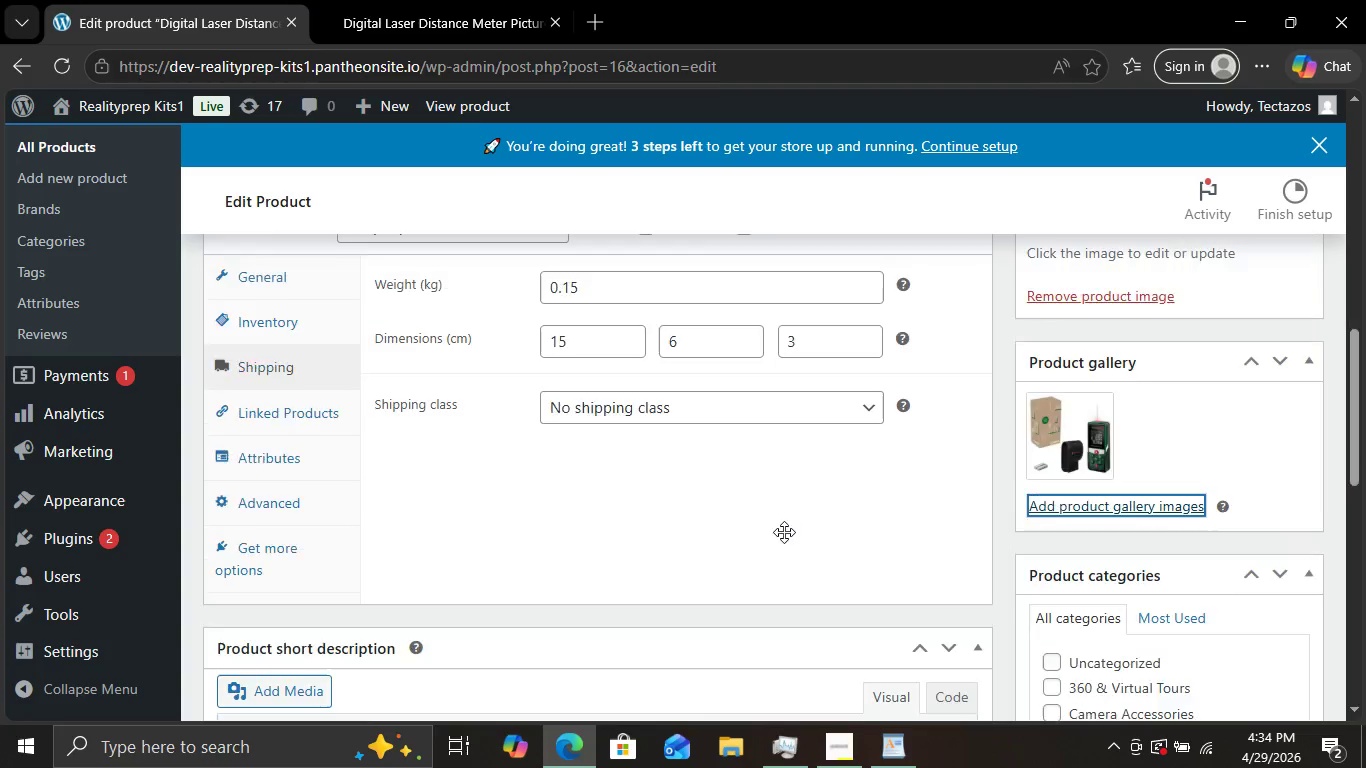 
scroll: coordinate [784, 532], scroll_direction: up, amount: 5.0
 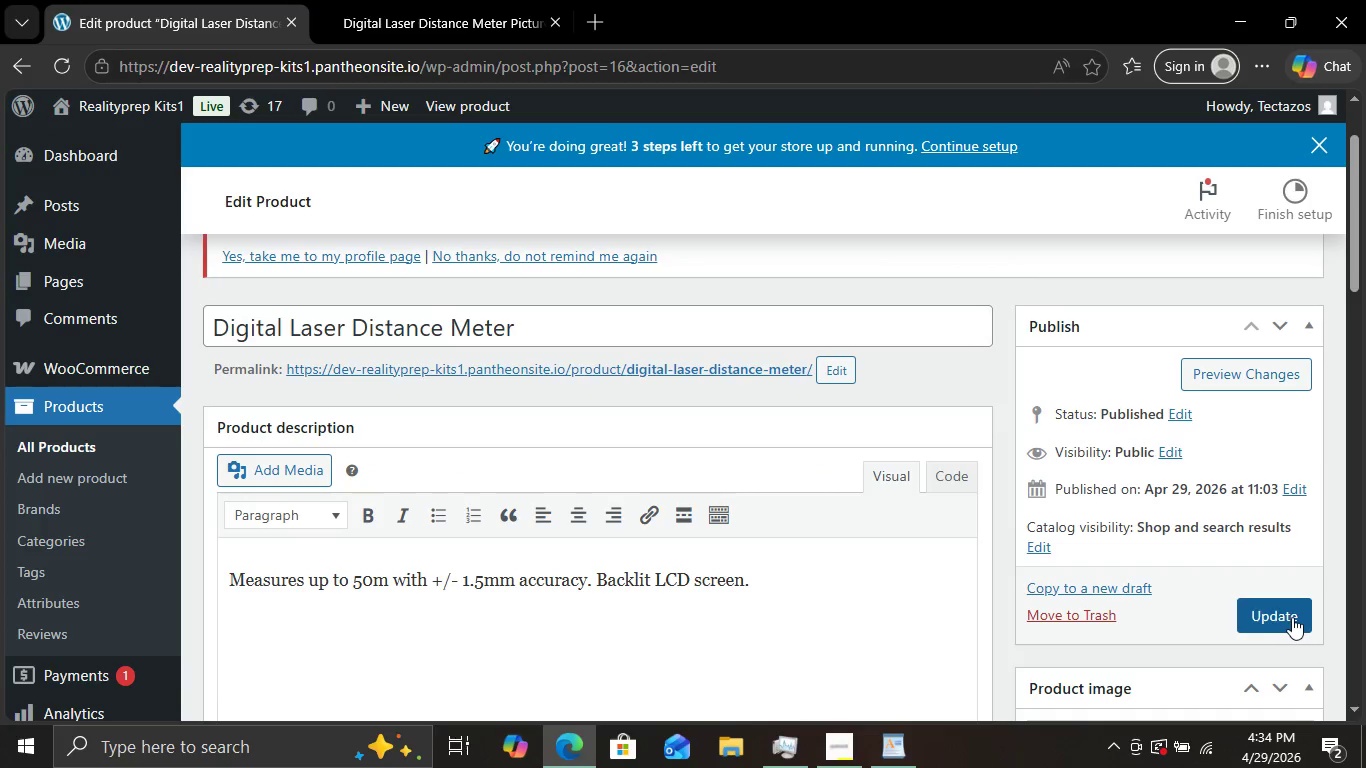 
left_click([1292, 617])
 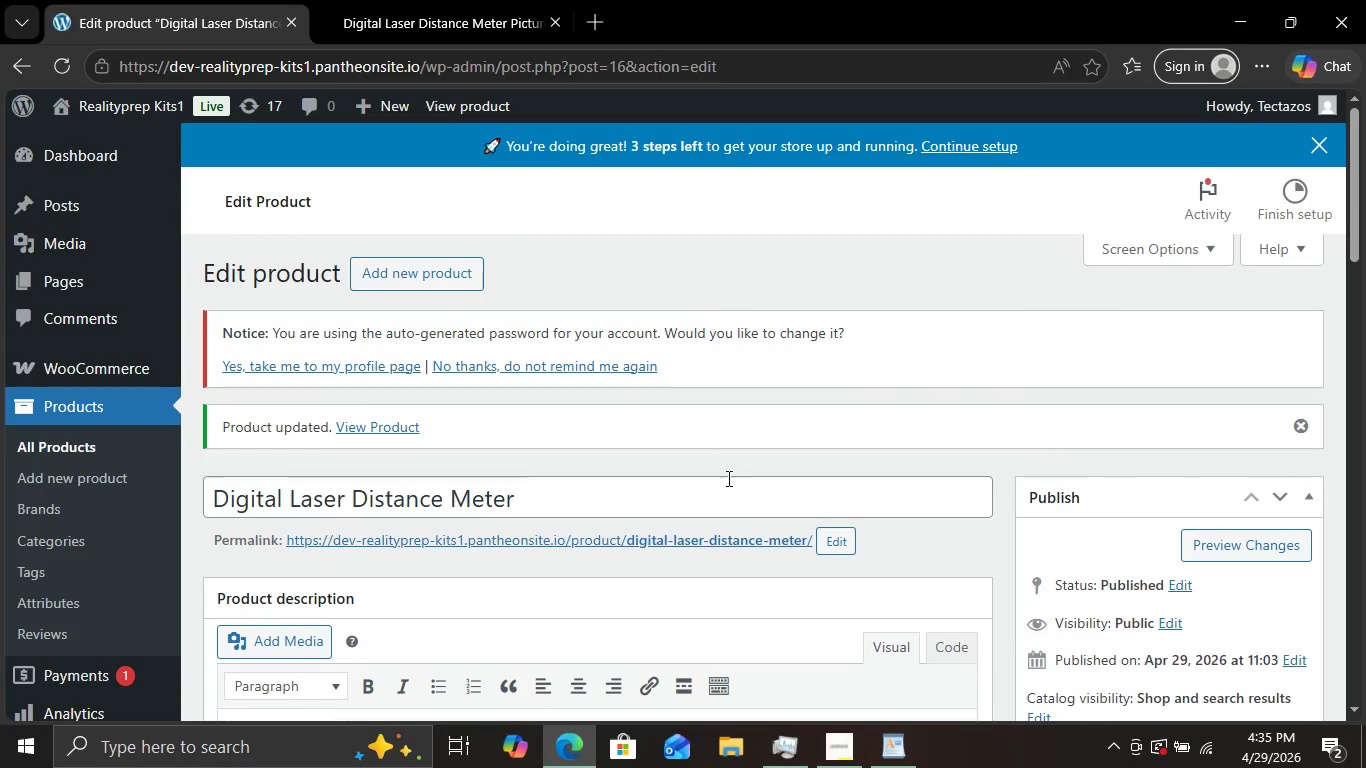 
wait(21.0)
 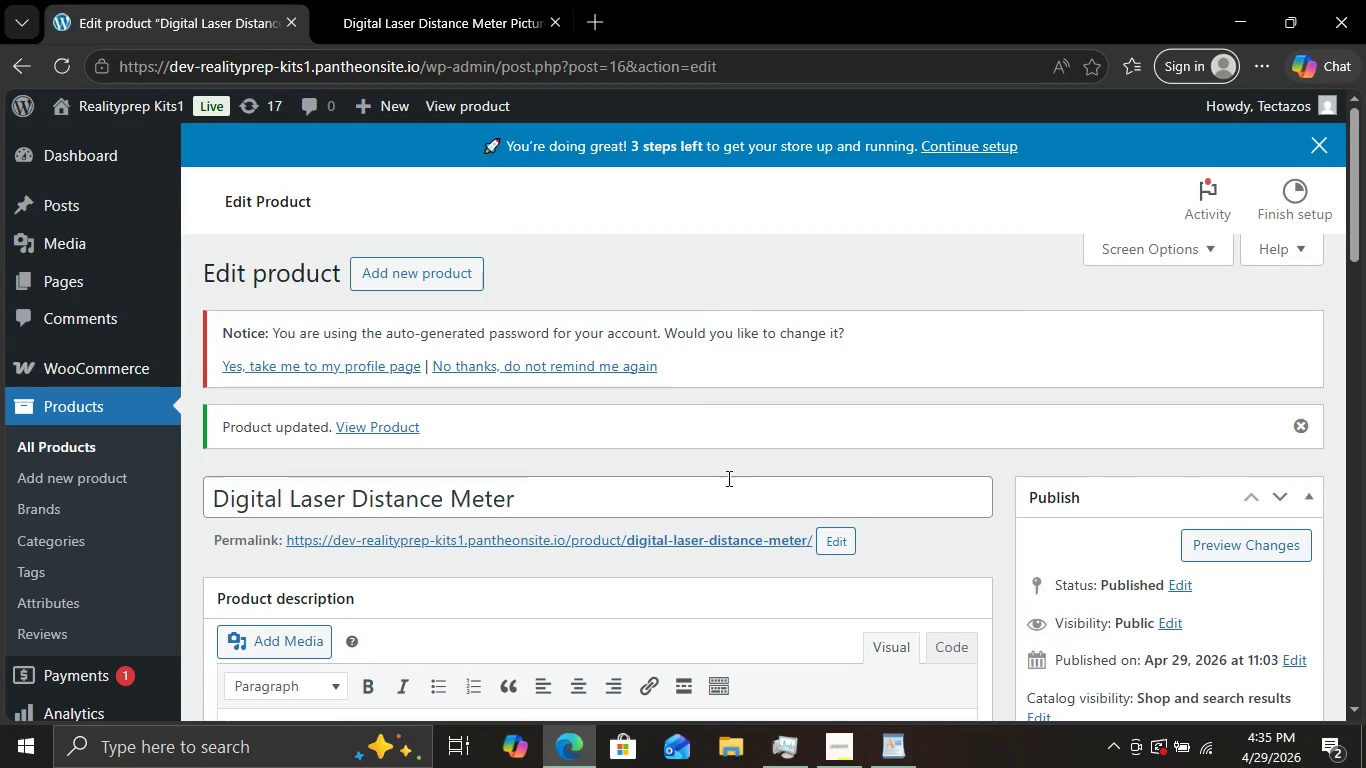 
scroll: coordinate [765, 455], scroll_direction: down, amount: 9.0
 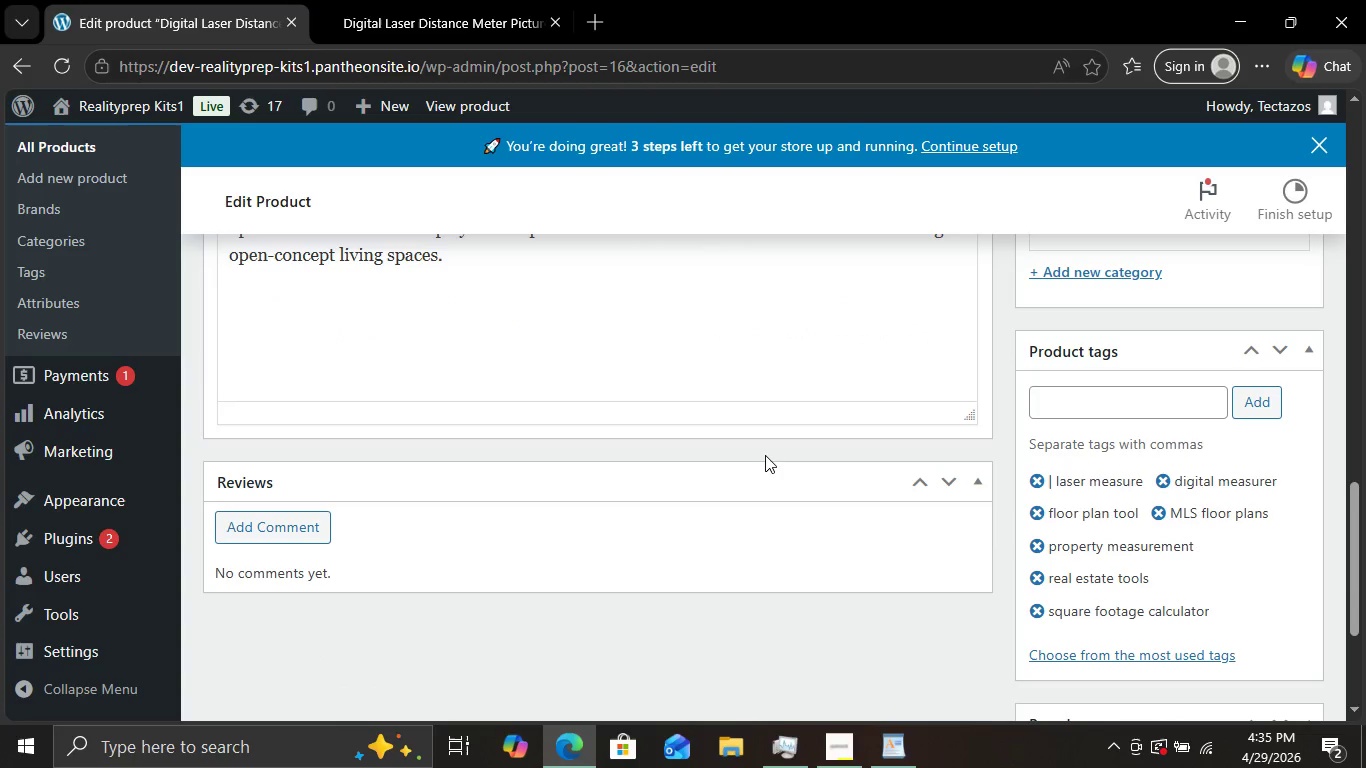 
wait(5.88)
 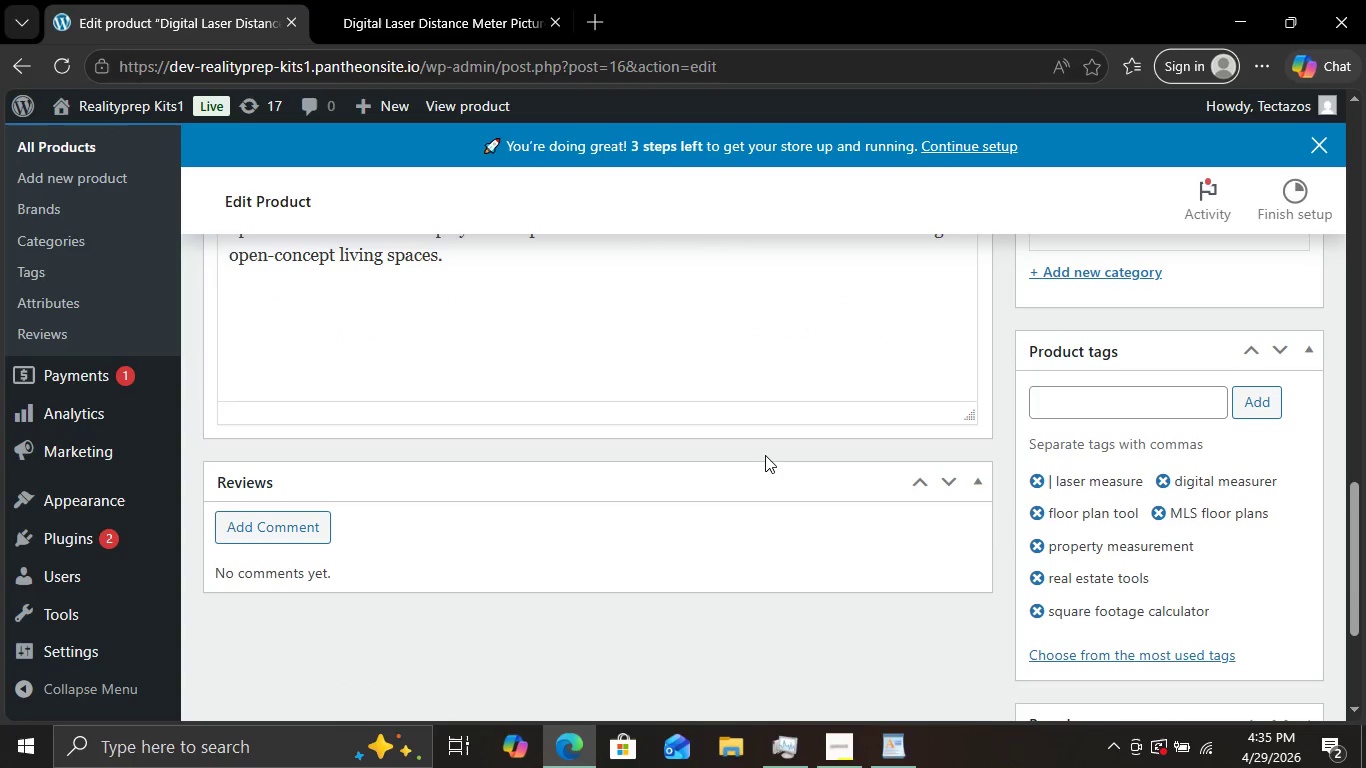 
scroll: coordinate [765, 455], scroll_direction: down, amount: 1.0
 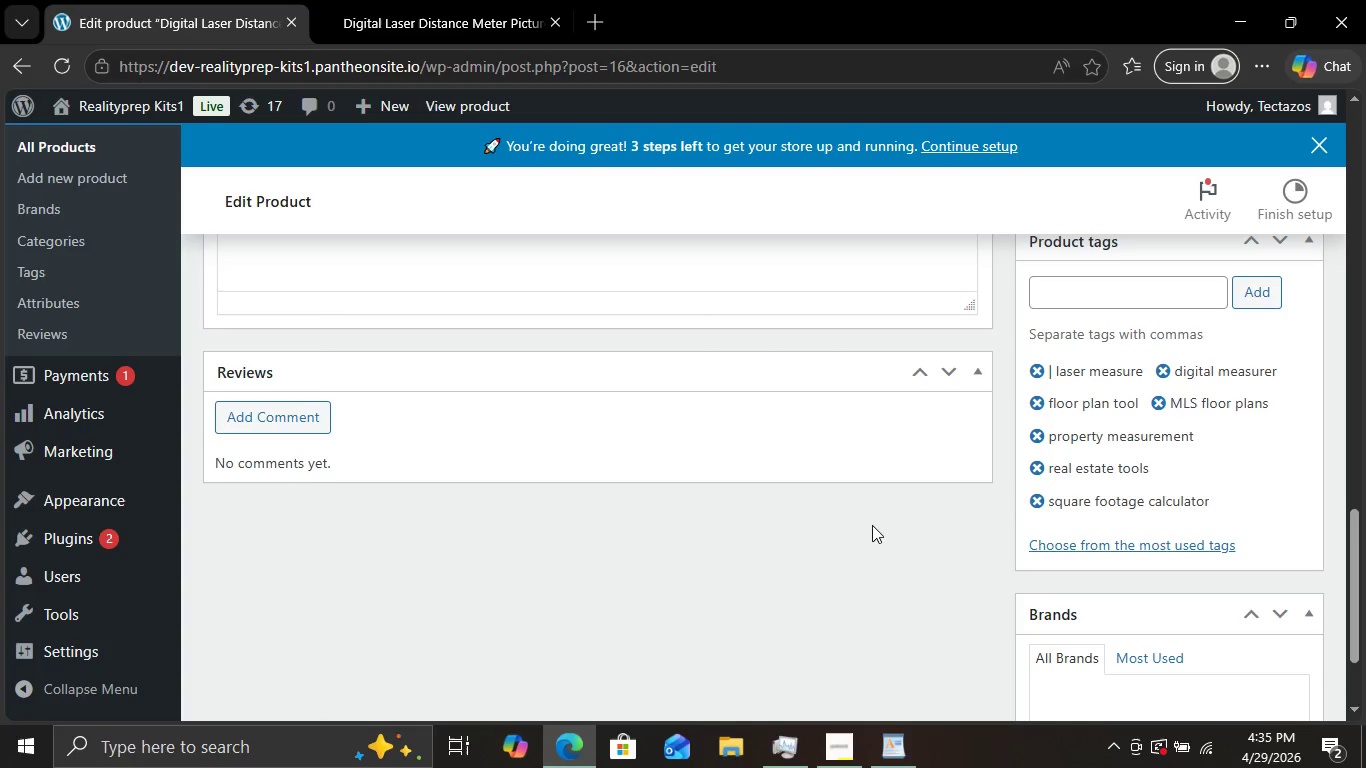 
wait(16.01)
 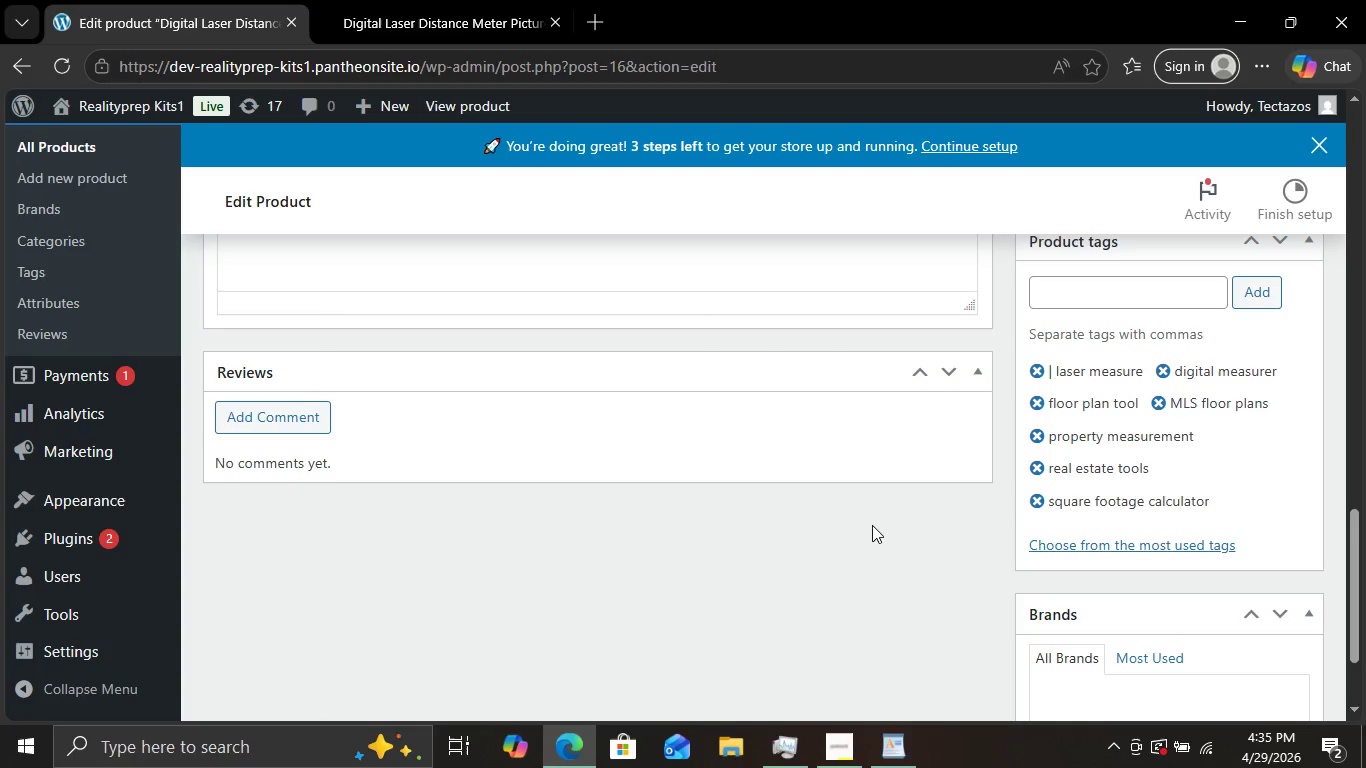 
scroll: coordinate [1229, 362], scroll_direction: up, amount: 13.0
 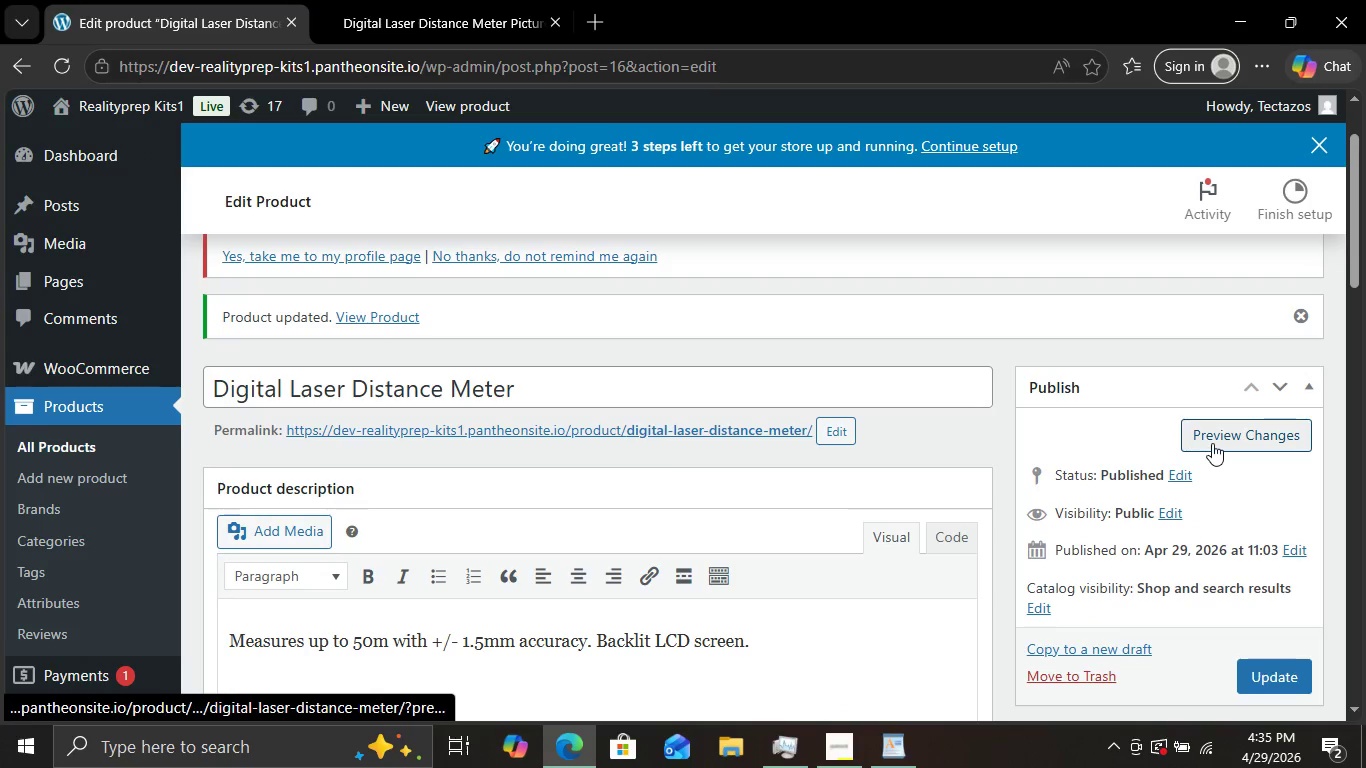 
left_click([1212, 443])
 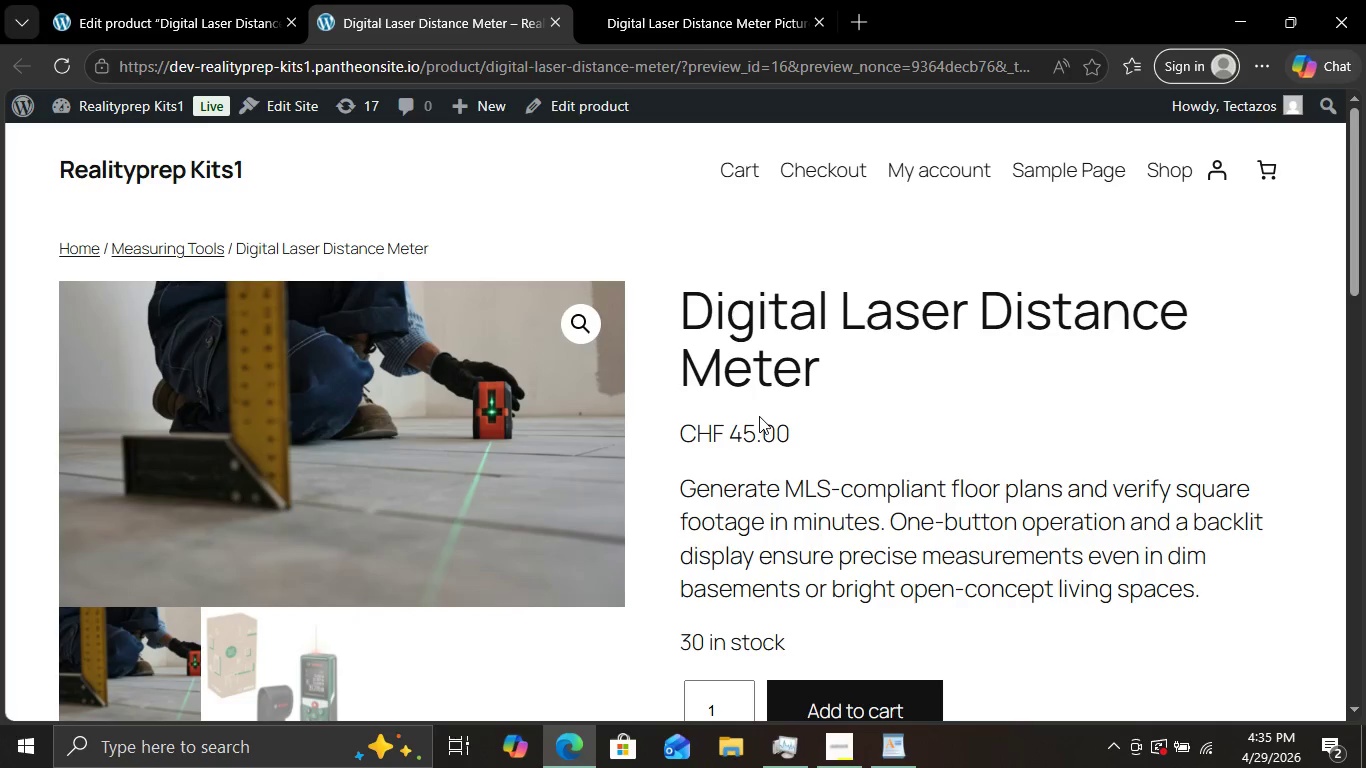 
wait(14.06)
 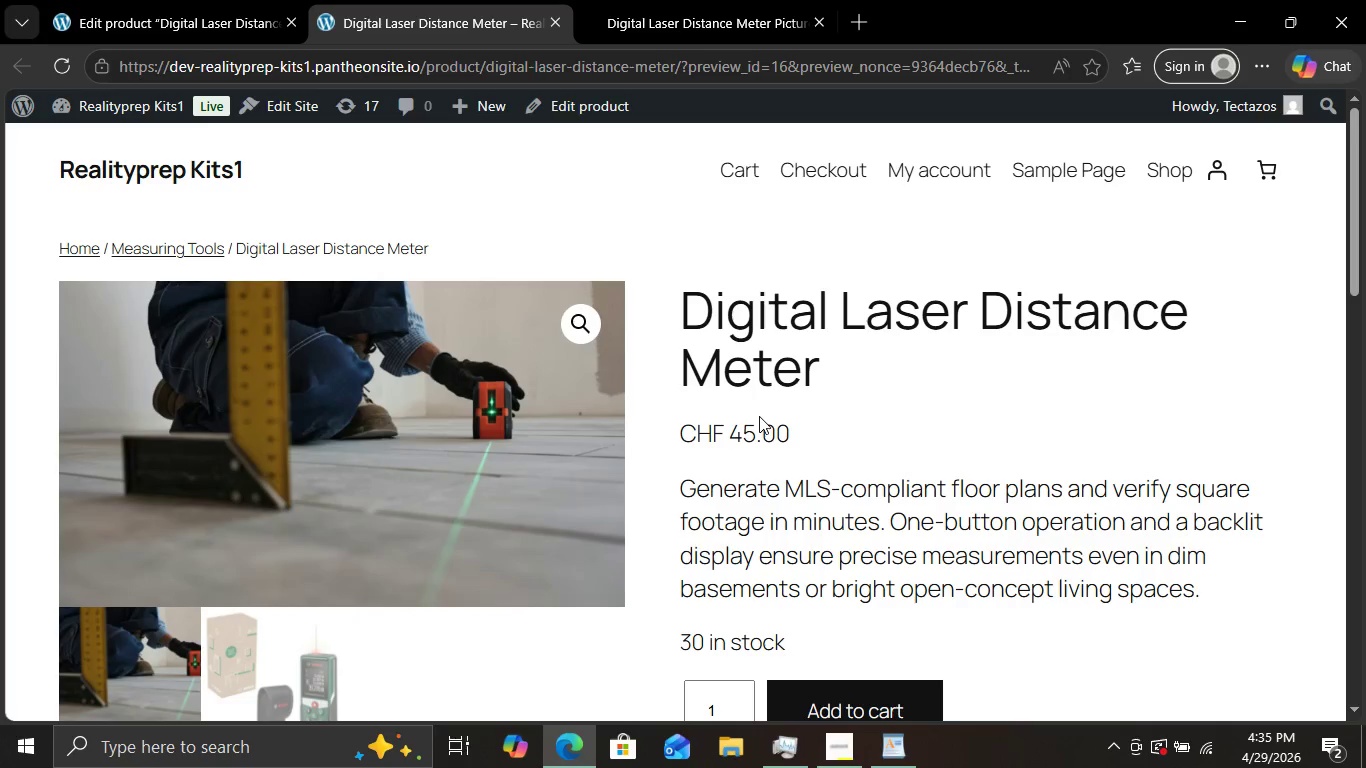 
scroll: coordinate [986, 391], scroll_direction: none, amount: 0.0
 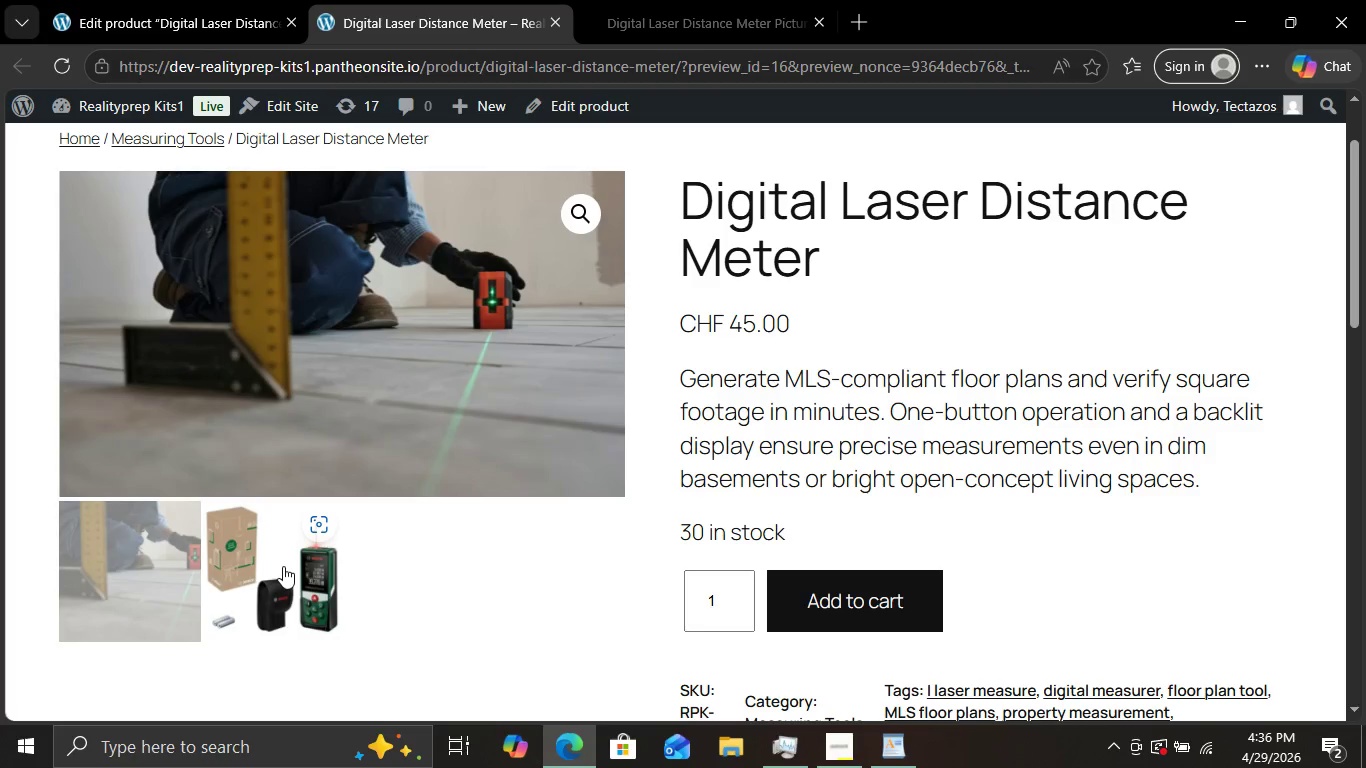 
left_click([283, 566])
 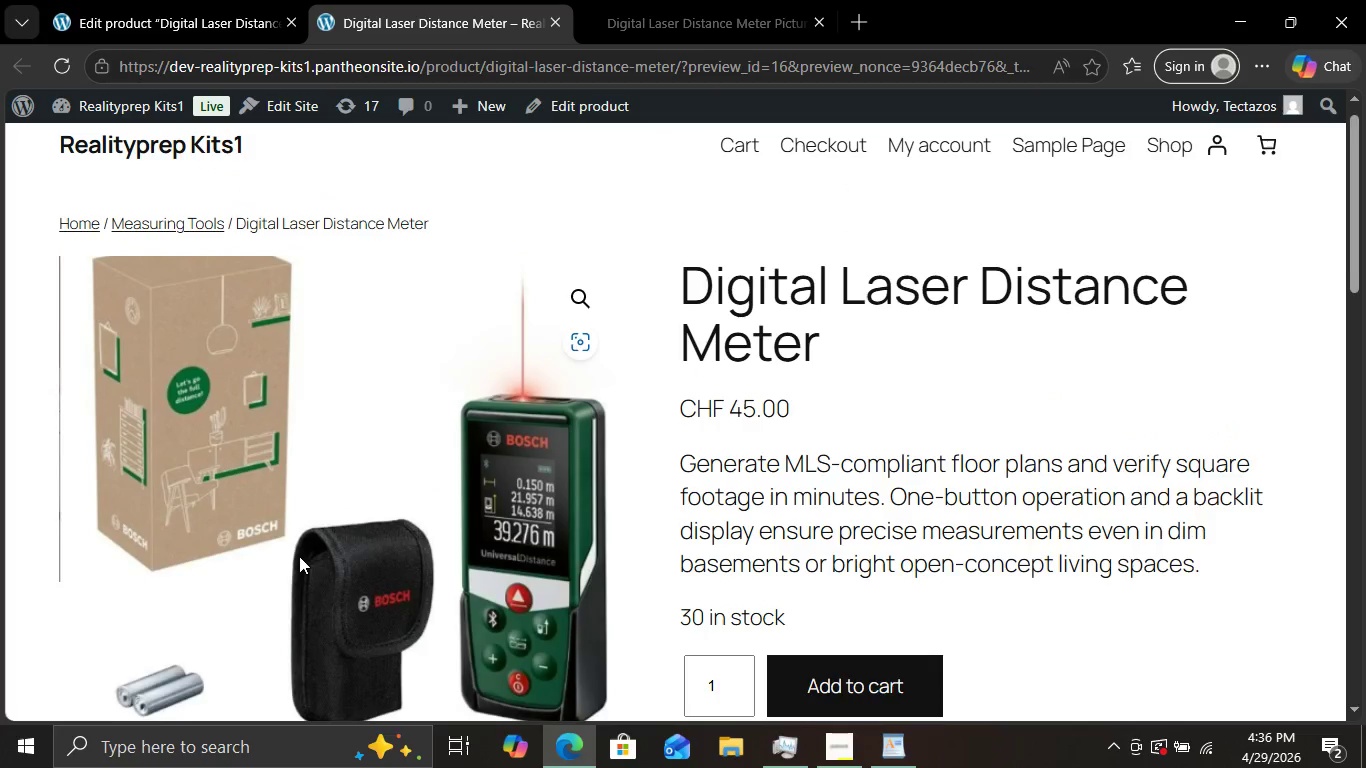 
scroll: coordinate [298, 557], scroll_direction: none, amount: 0.0
 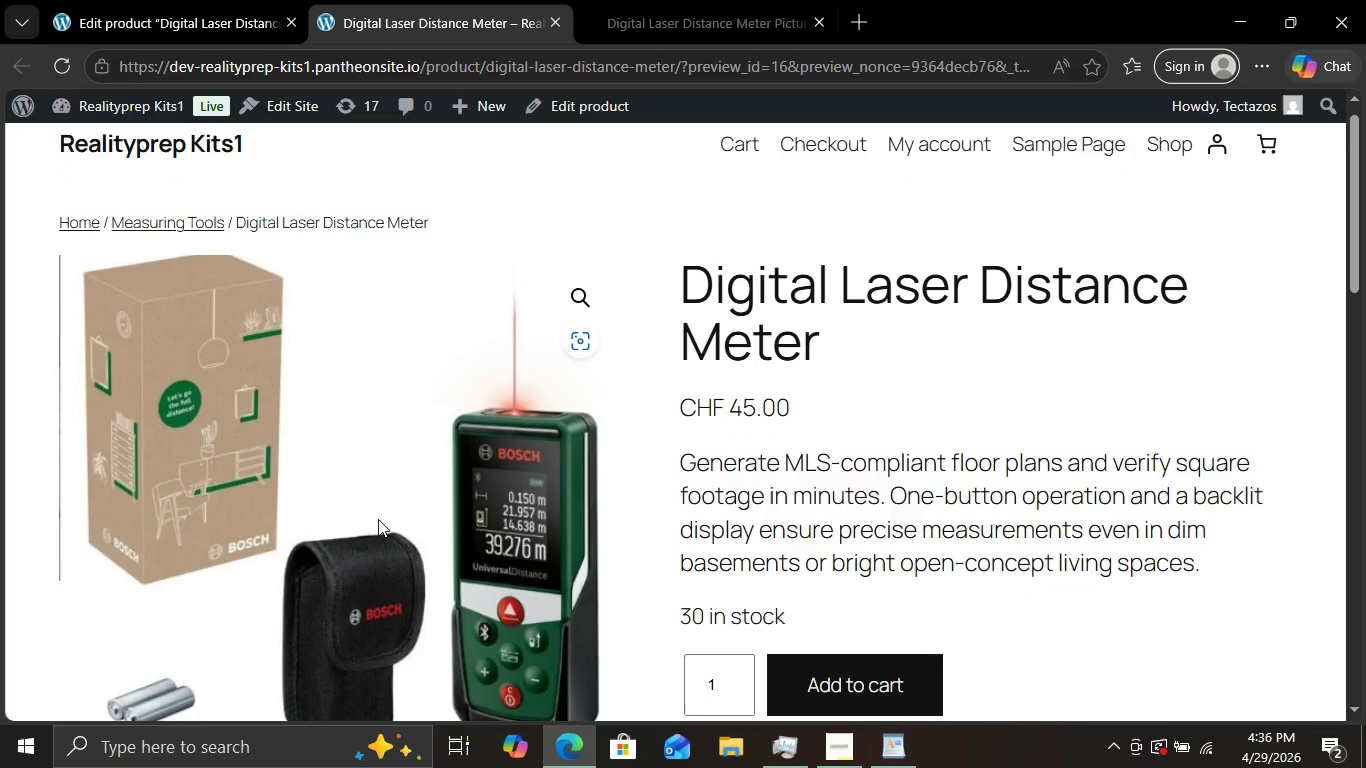 
scroll: coordinate [378, 521], scroll_direction: down, amount: 2.0
 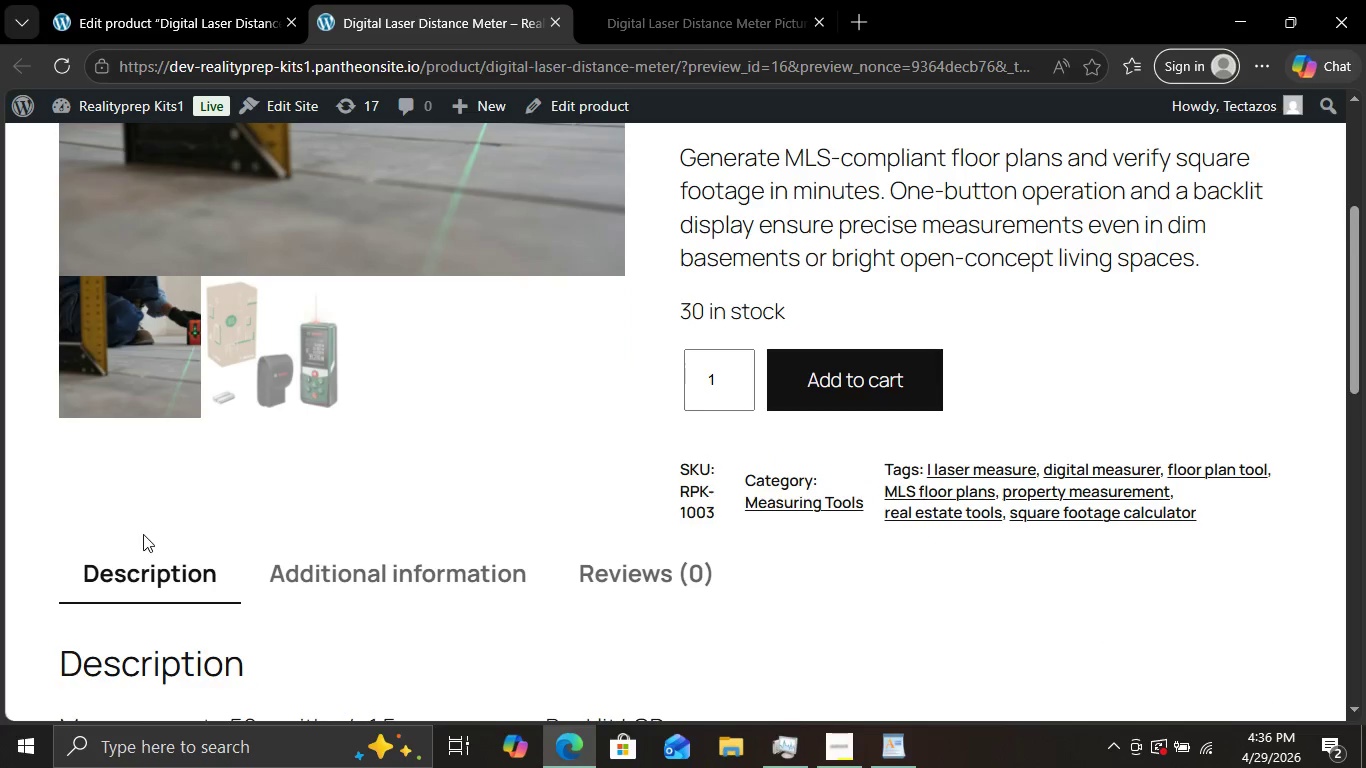 
scroll: coordinate [154, 538], scroll_direction: up, amount: 2.0
 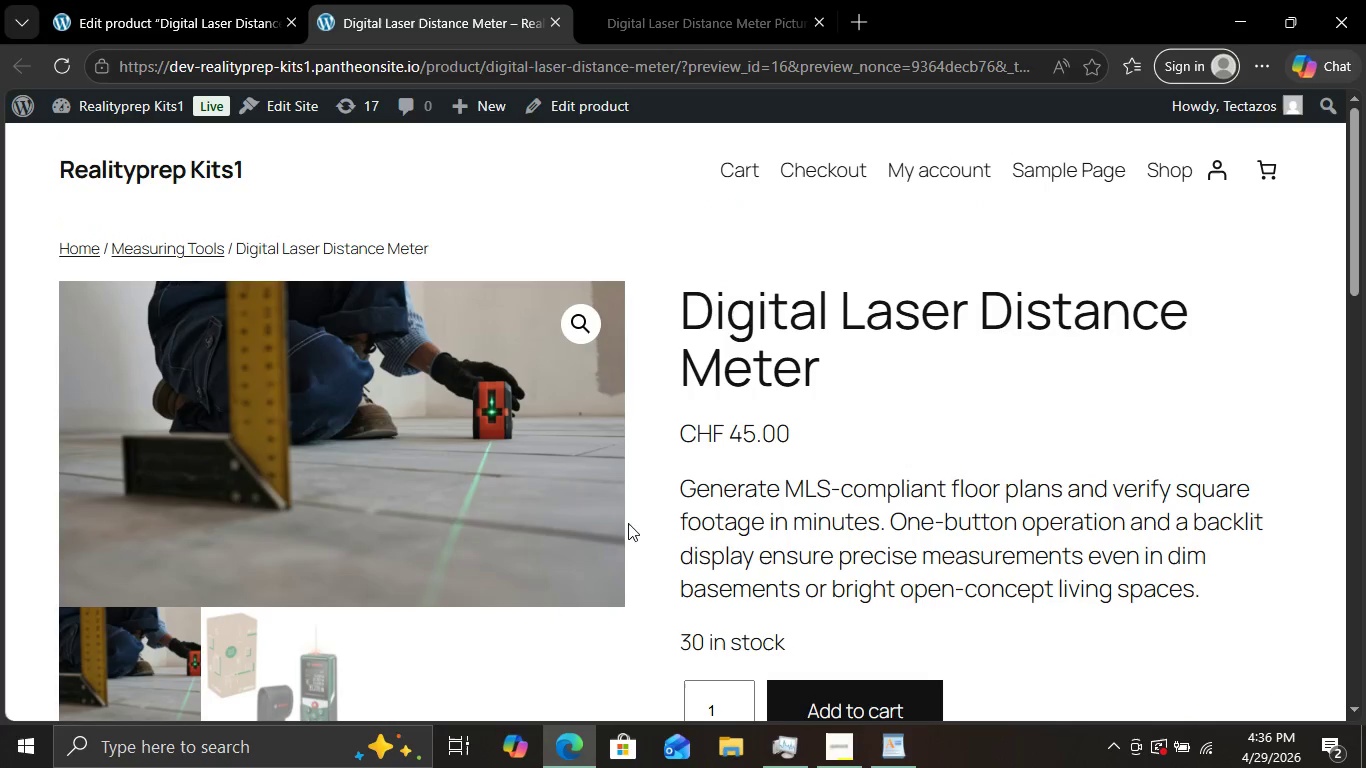 
left_click([176, 8])
 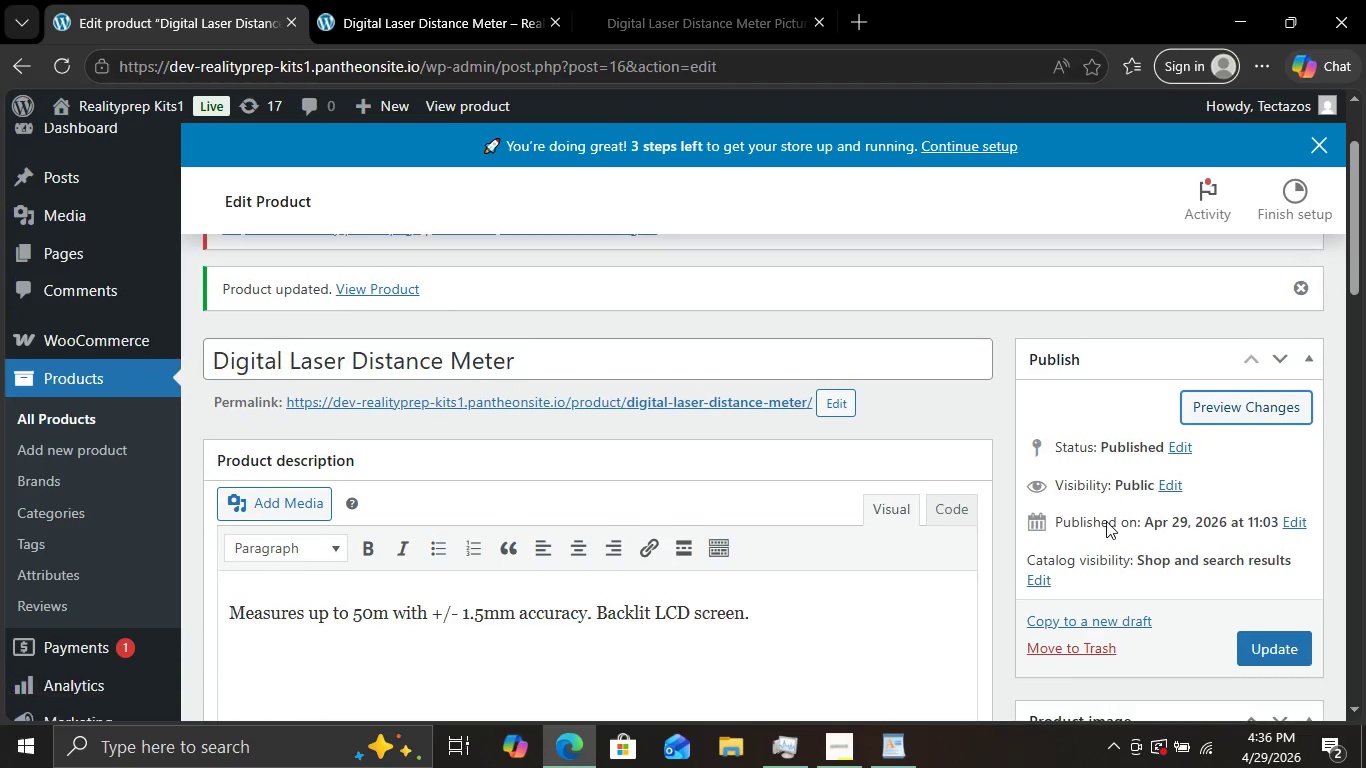 
scroll: coordinate [1106, 515], scroll_direction: none, amount: 0.0
 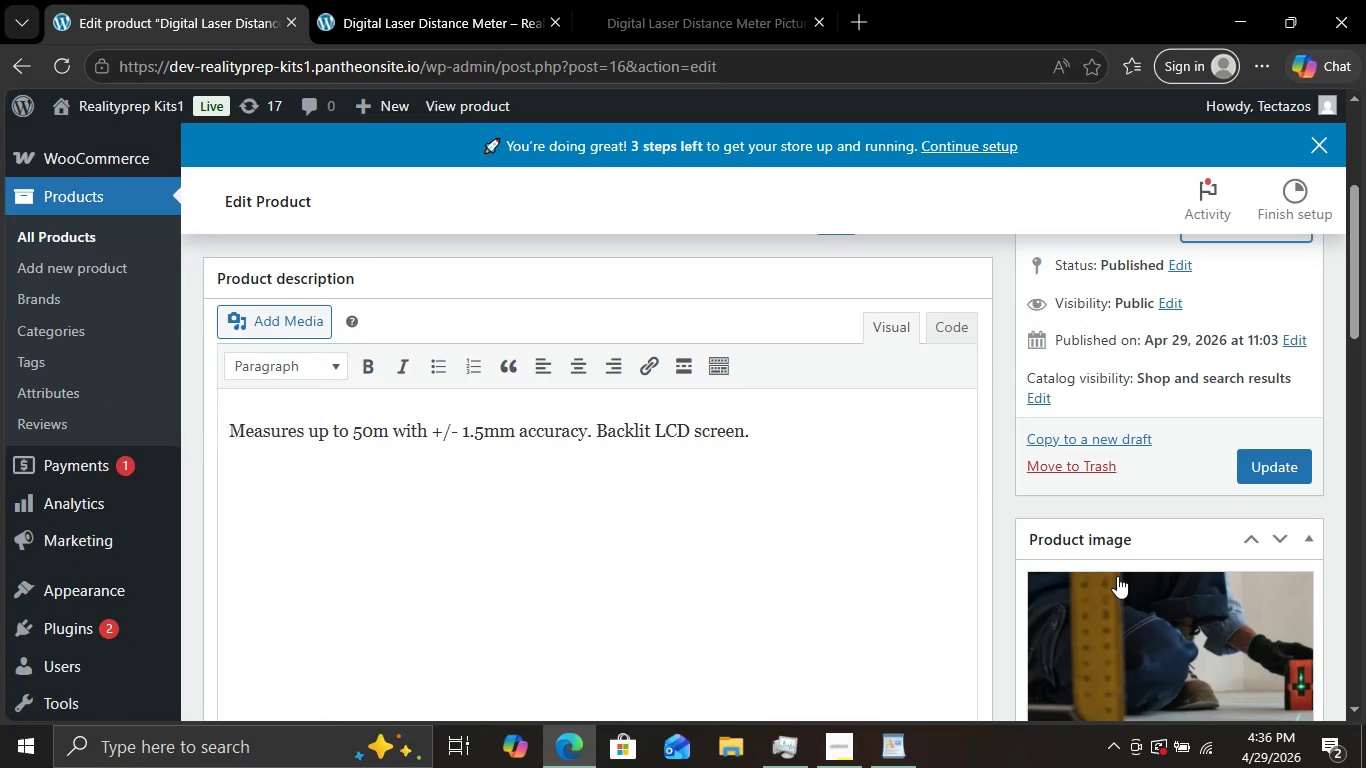 
scroll: coordinate [1096, 638], scroll_direction: down, amount: 6.0
 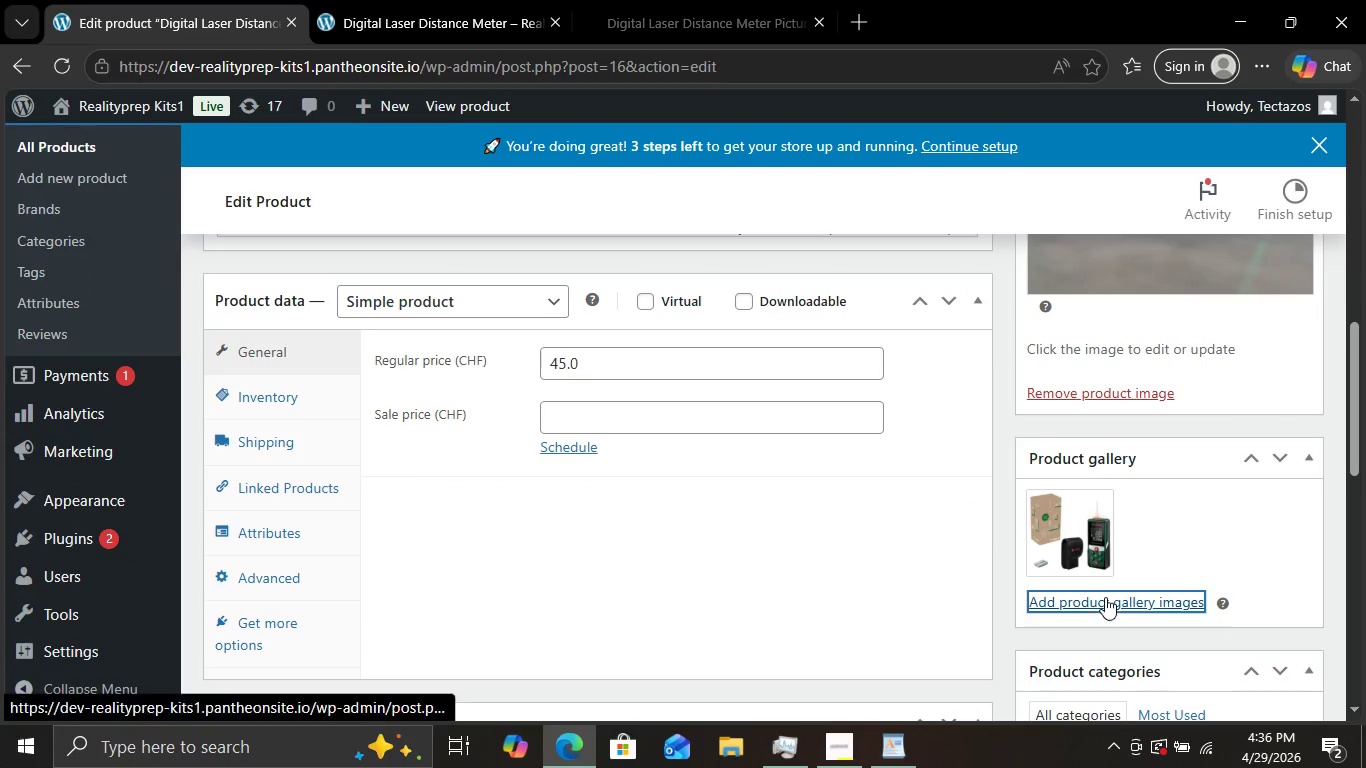 
left_click([1105, 597])
 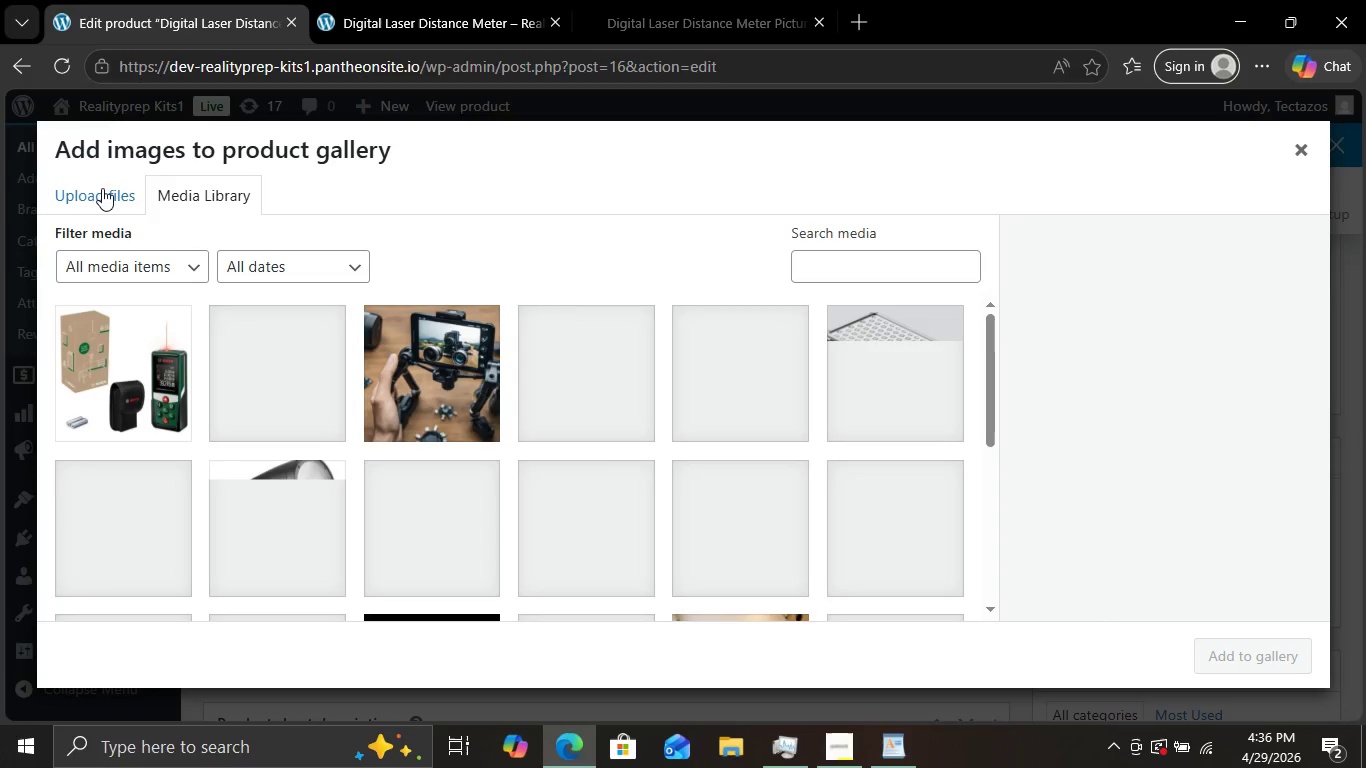 
left_click([102, 188])
 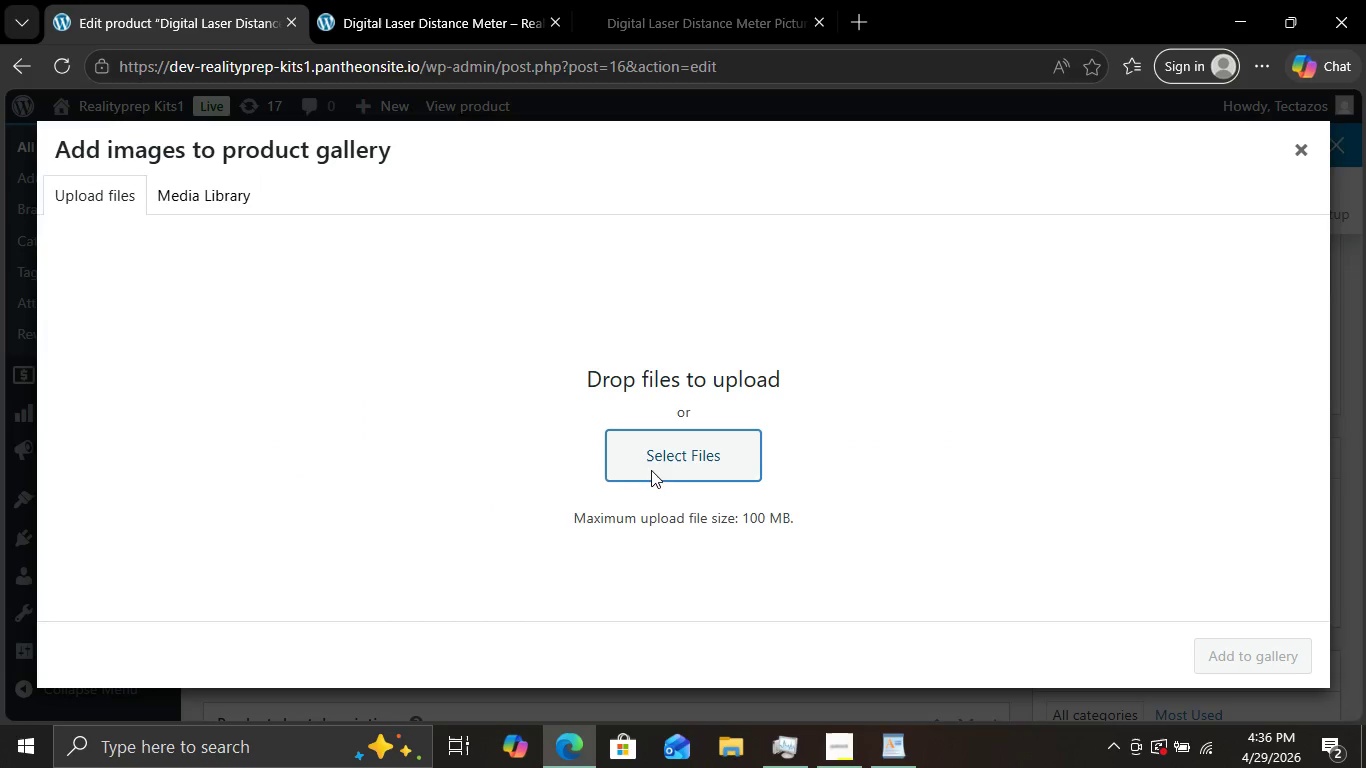 
left_click([651, 470])
 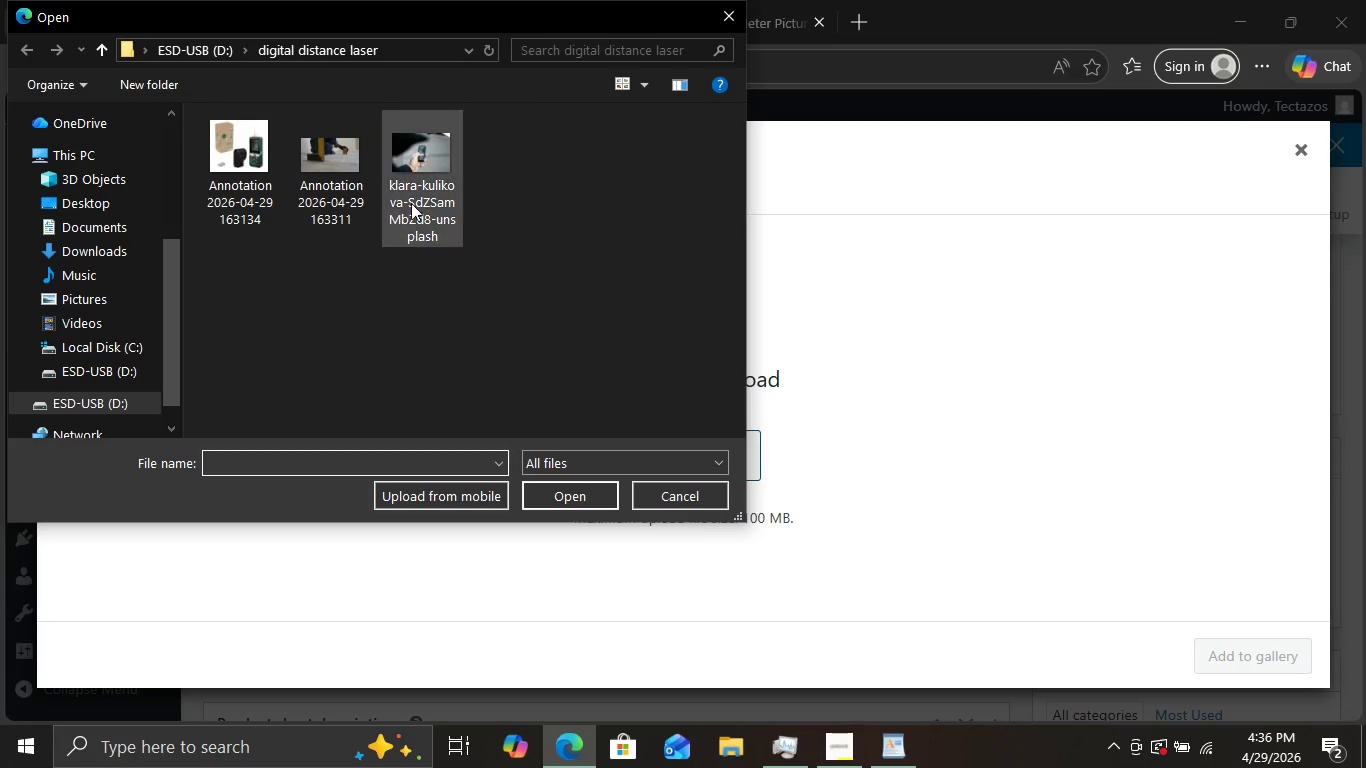 
double_click([413, 195])
 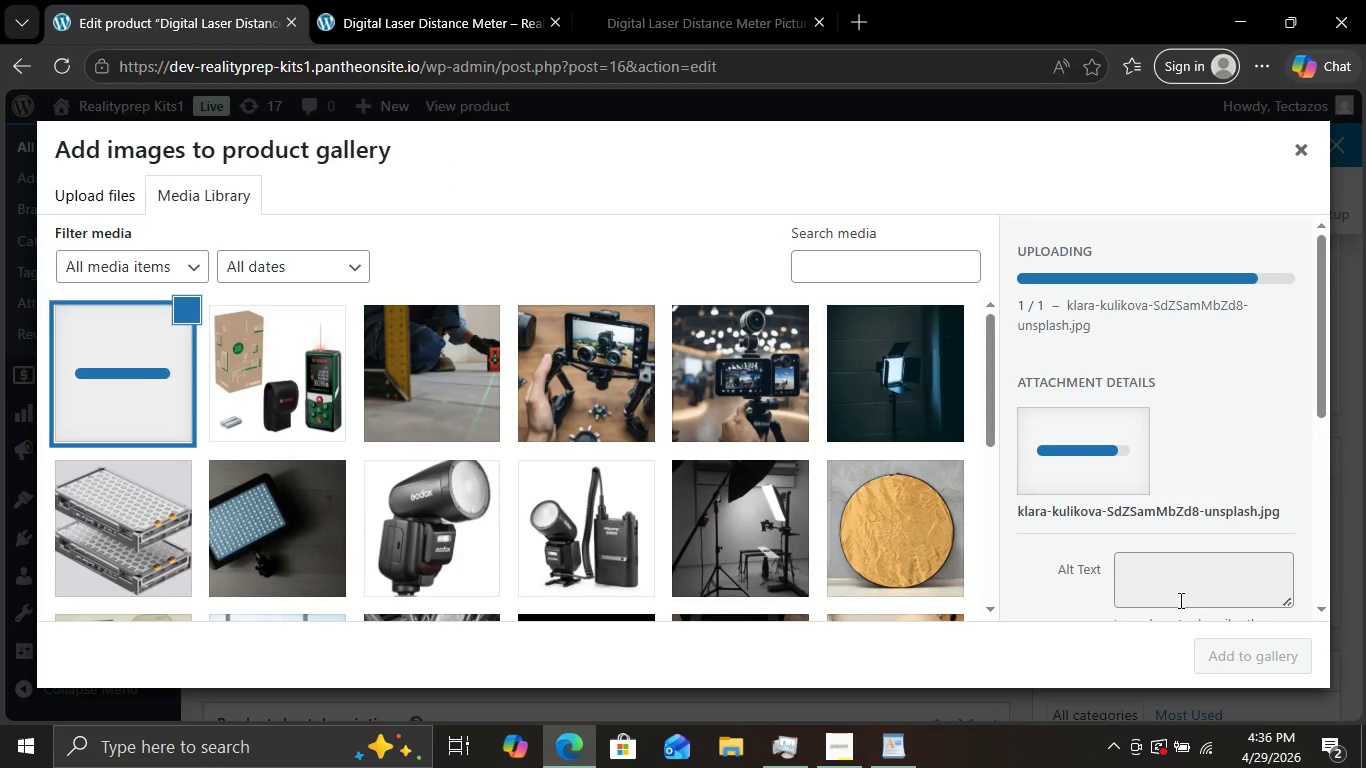 
left_click([1179, 600])
 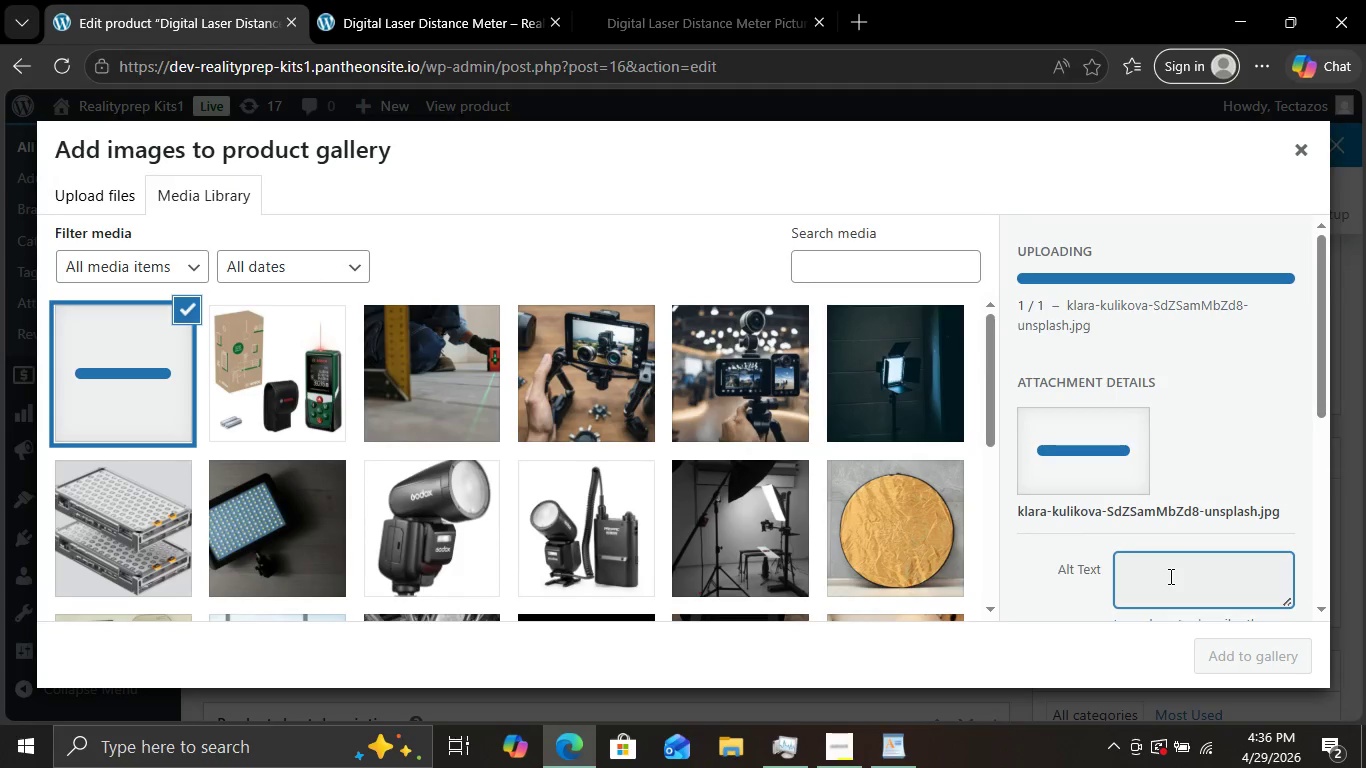 
left_click([1169, 576])
 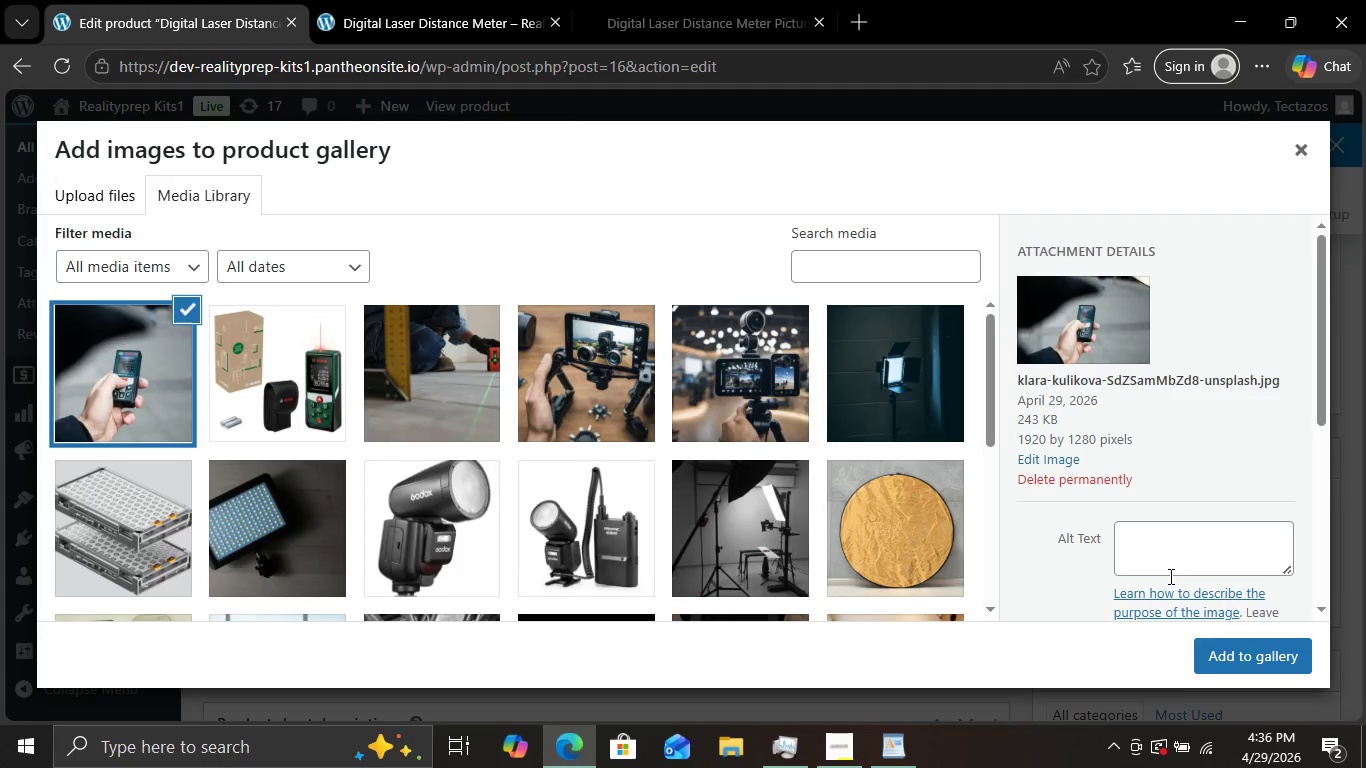 
left_click([1167, 558])
 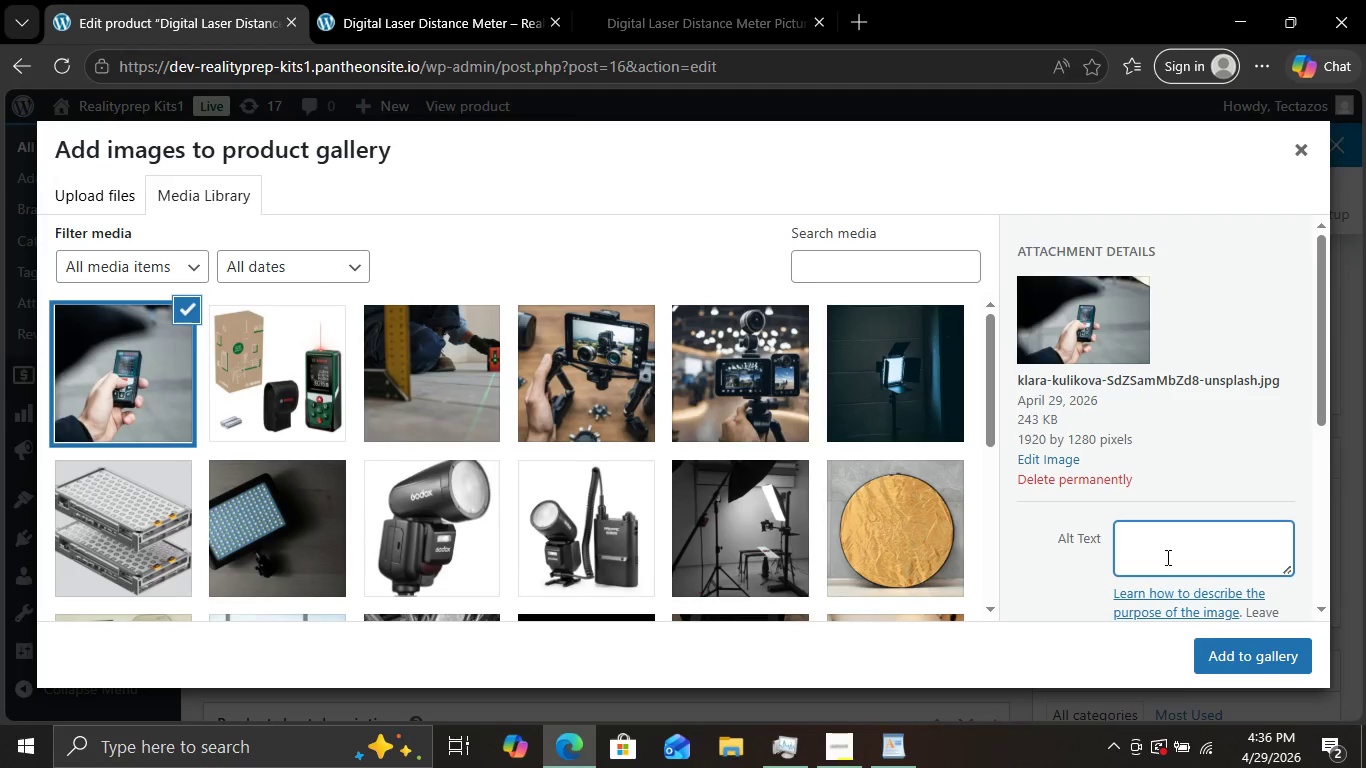 
key(Control+V)
 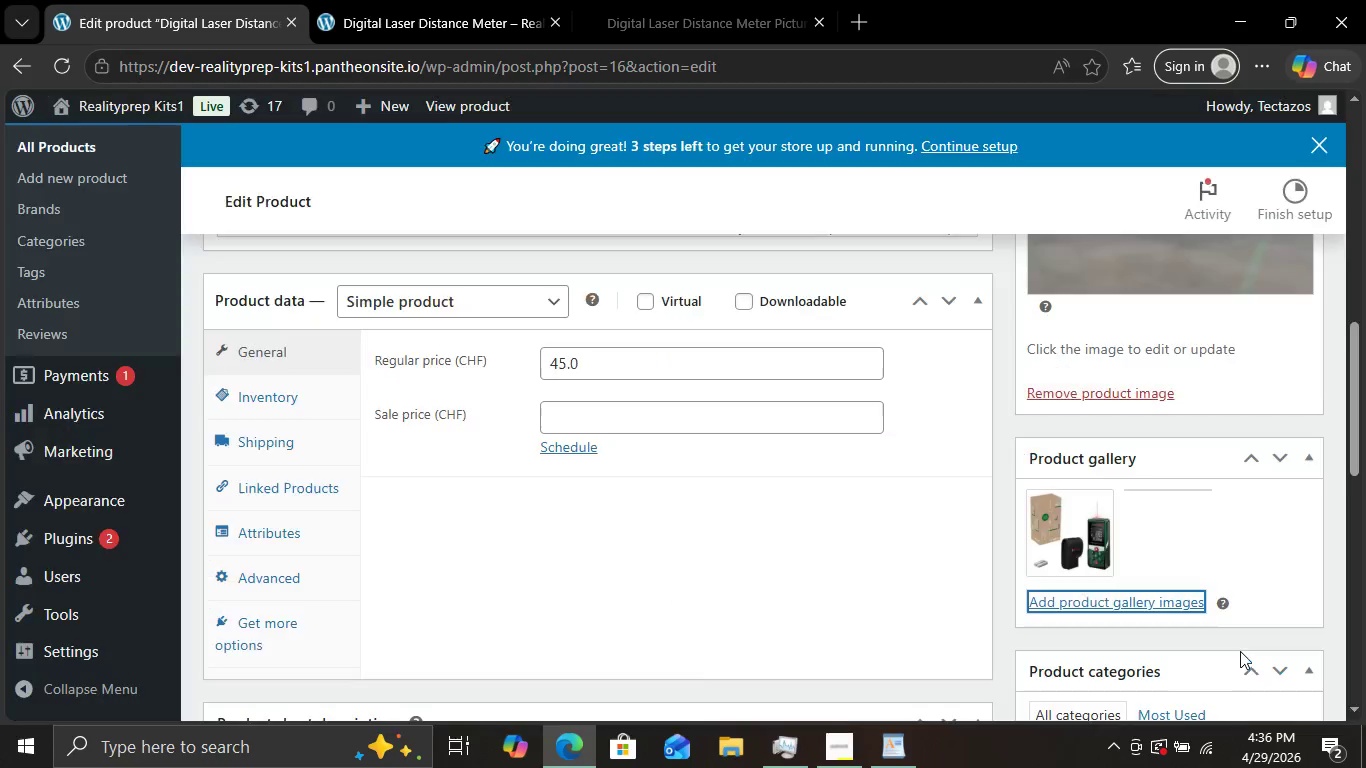 
left_click([1240, 651])
 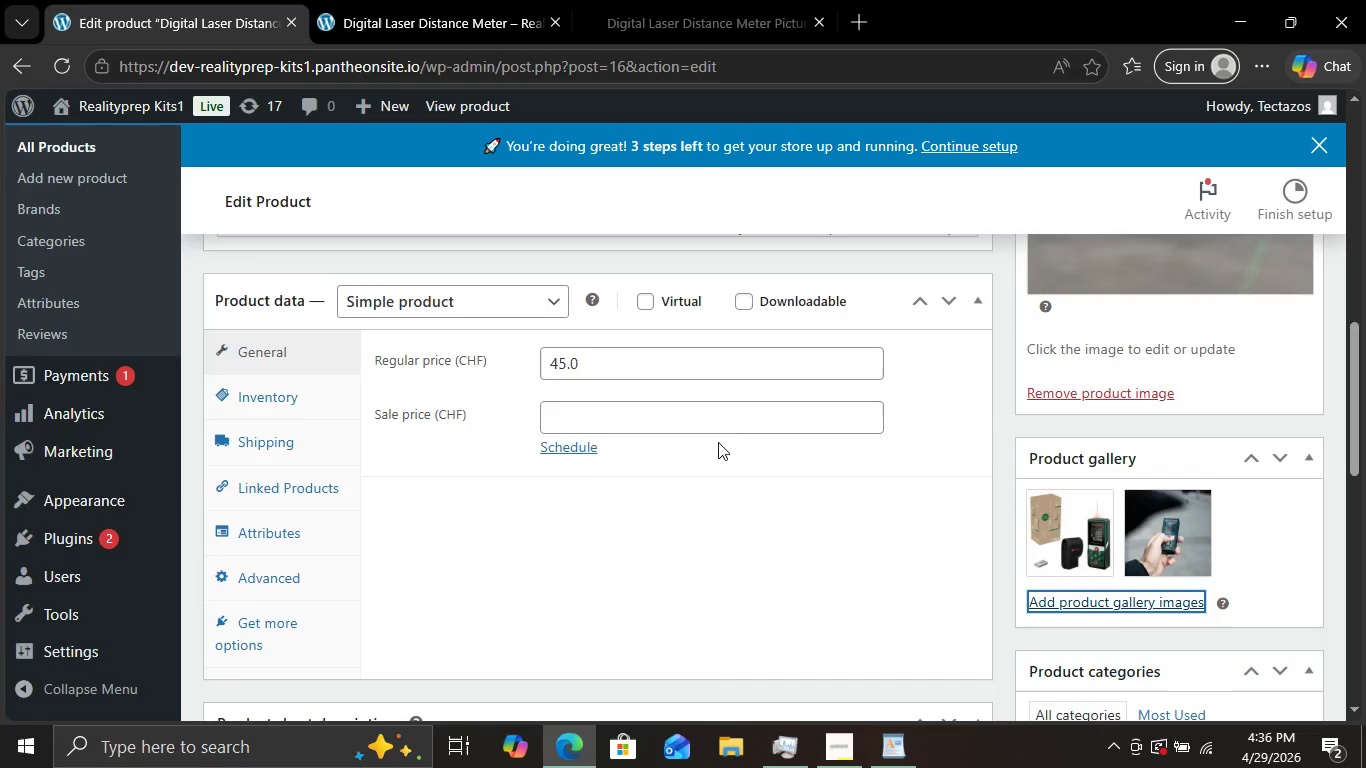 
scroll: coordinate [1195, 499], scroll_direction: up, amount: 5.0
 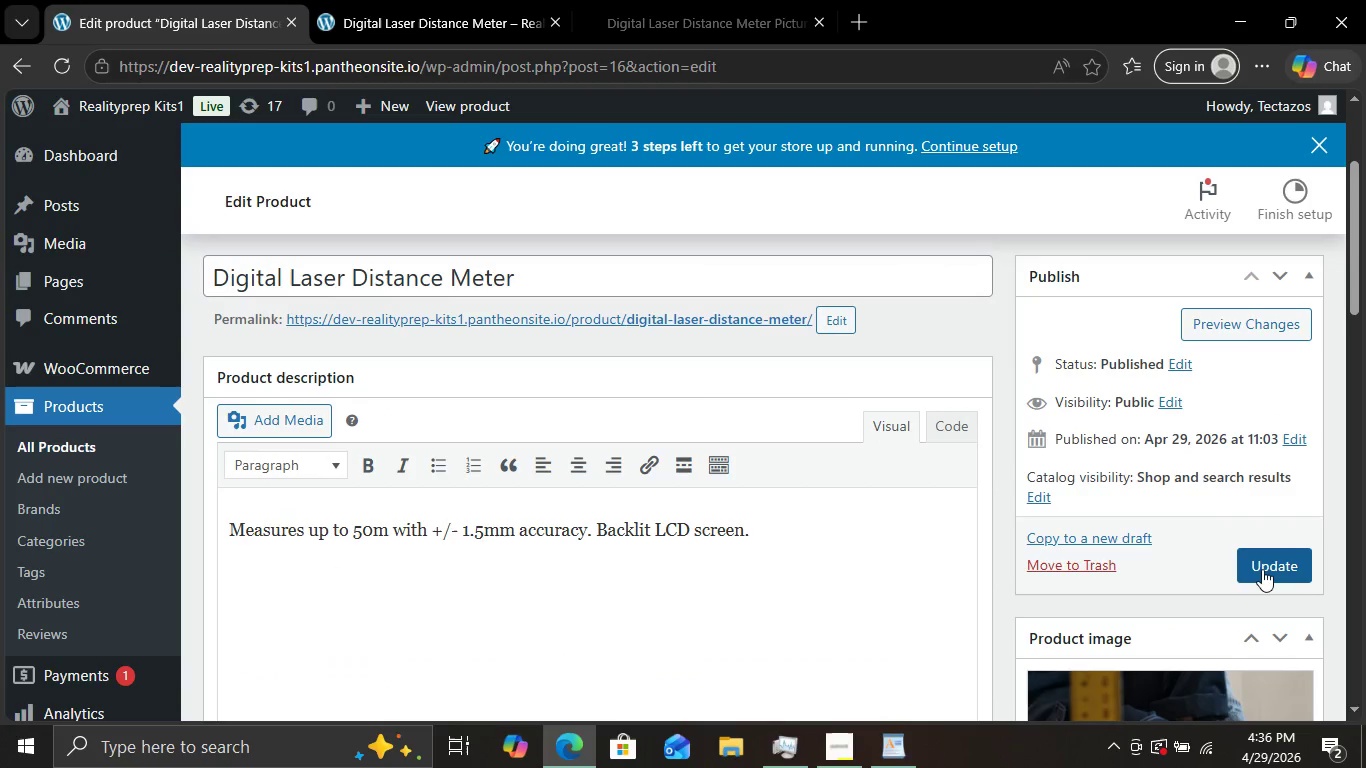 
left_click([1273, 566])
 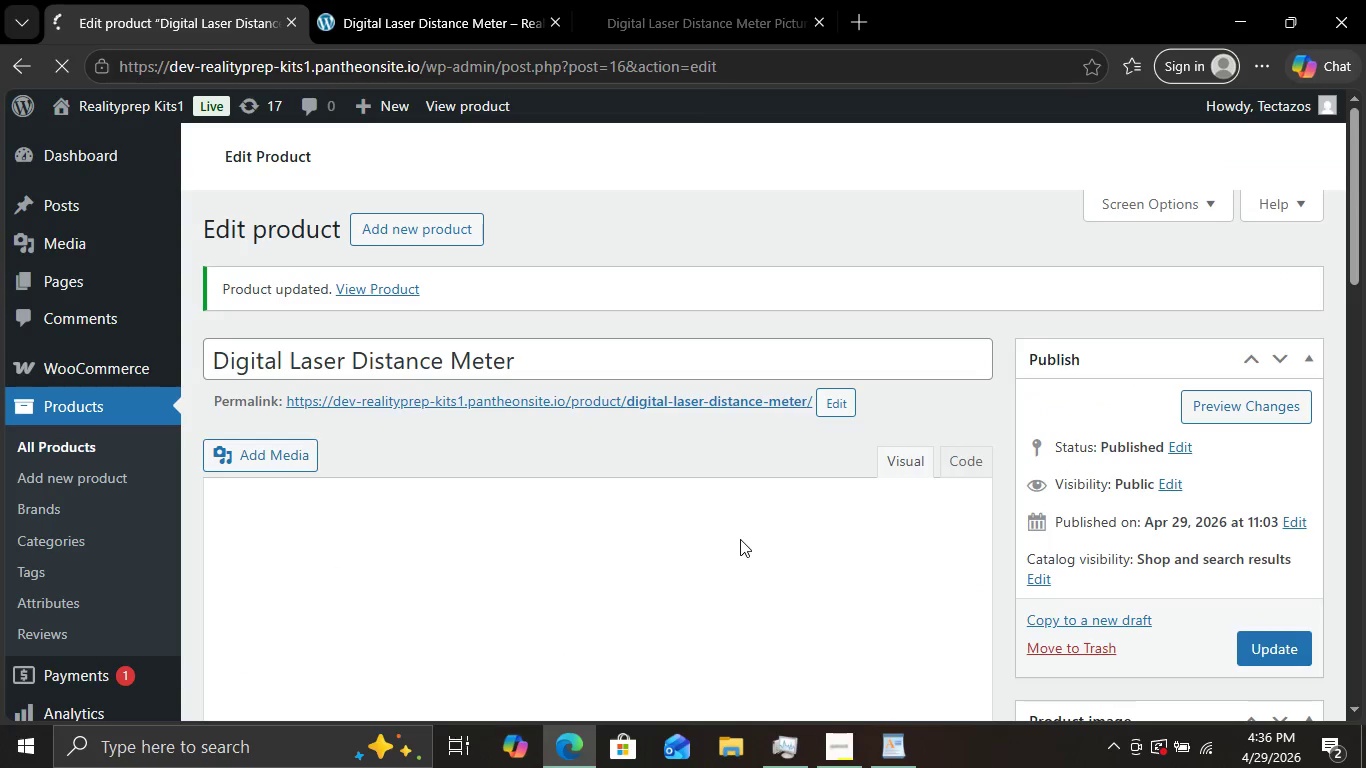 
wait(11.41)
 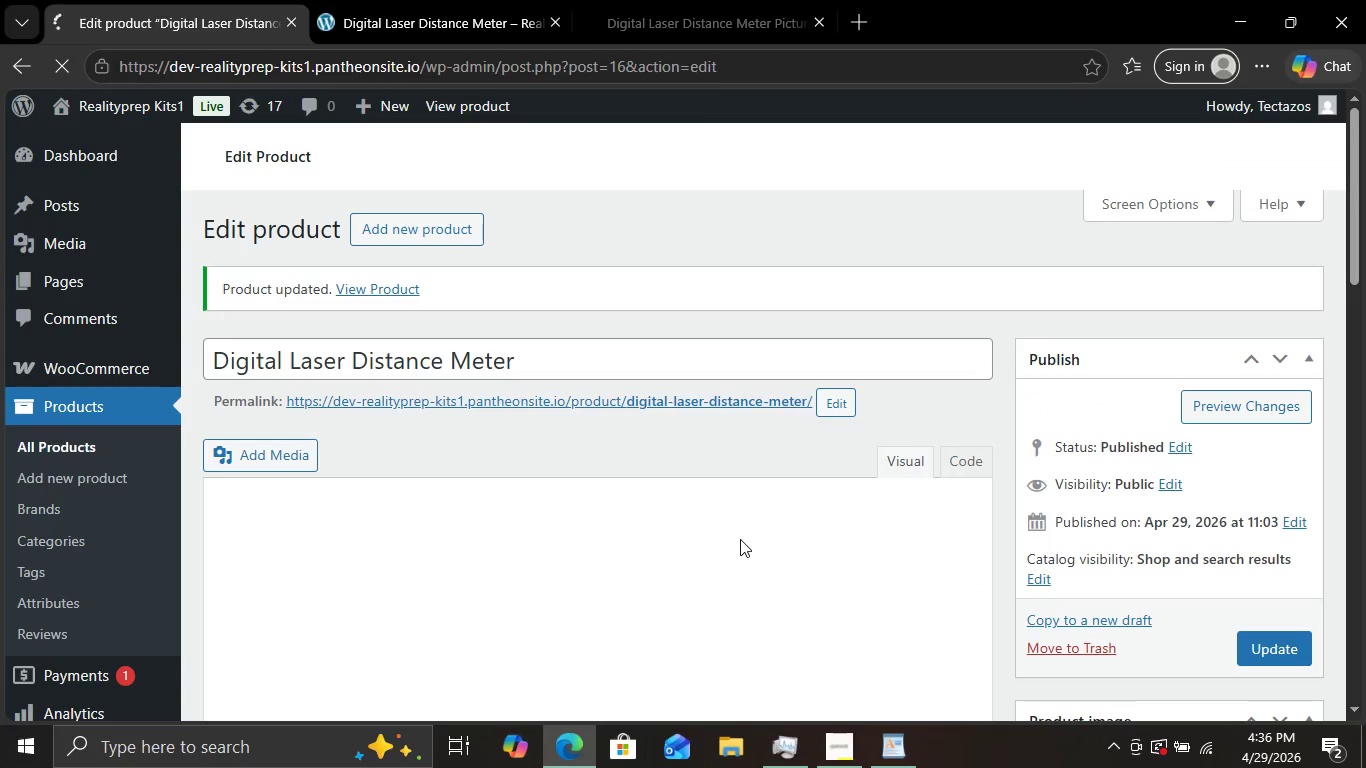 
scroll: coordinate [740, 539], scroll_direction: up, amount: 1.0
 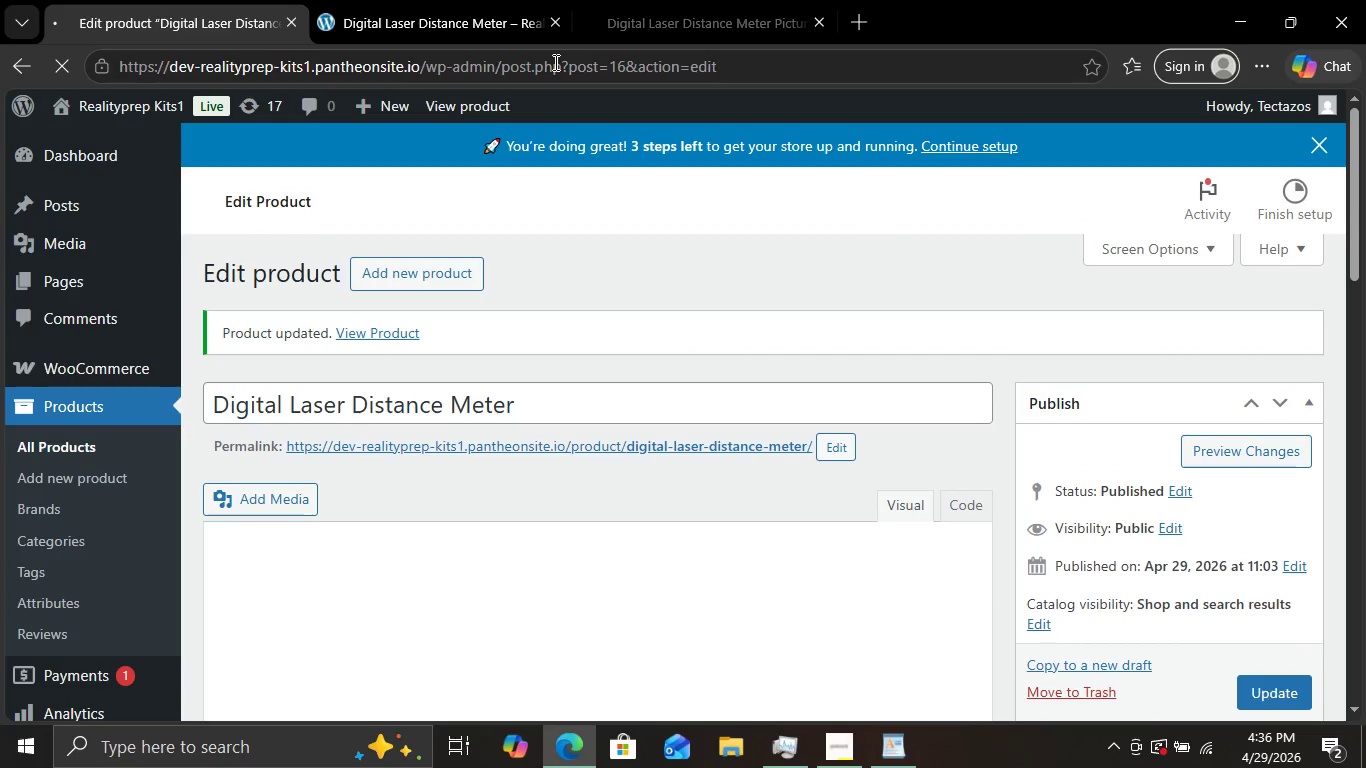 
left_click([556, 21])
 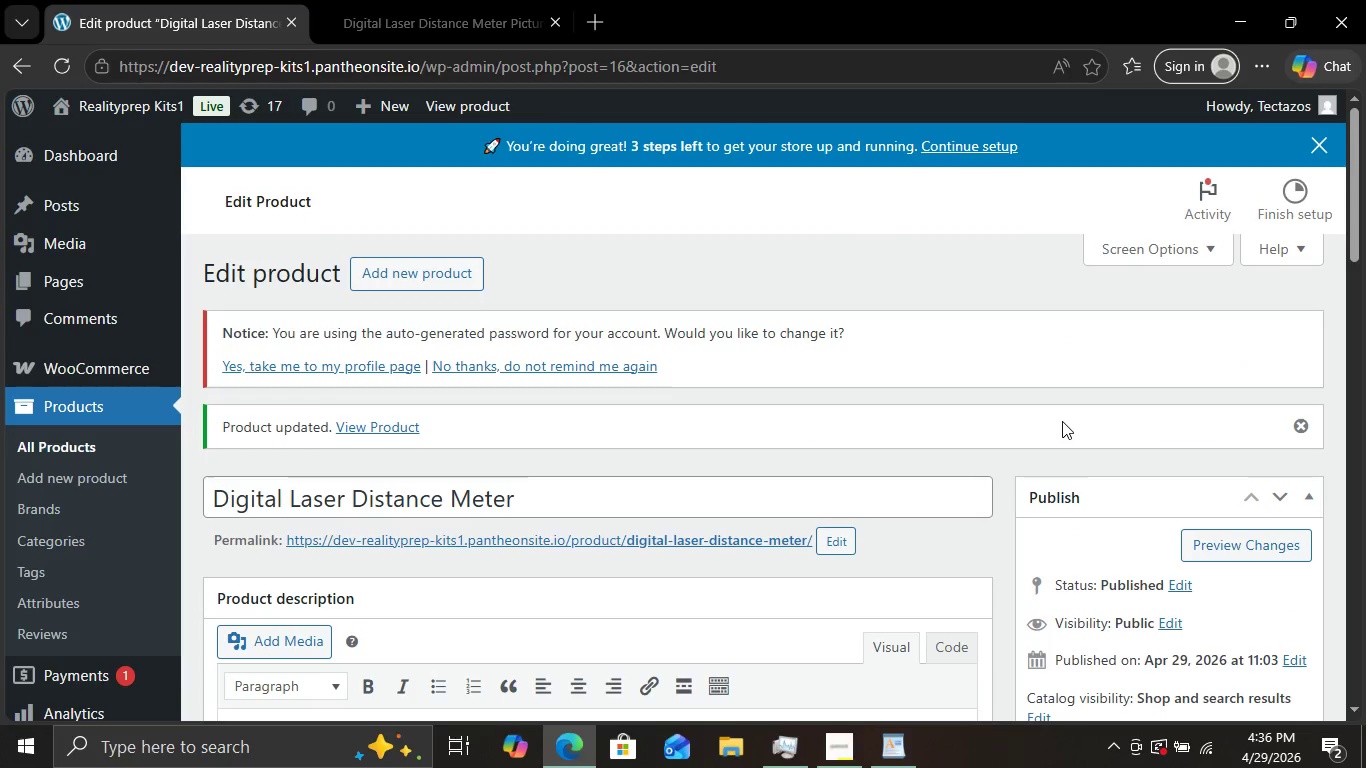 
scroll: coordinate [1061, 421], scroll_direction: down, amount: 1.0
 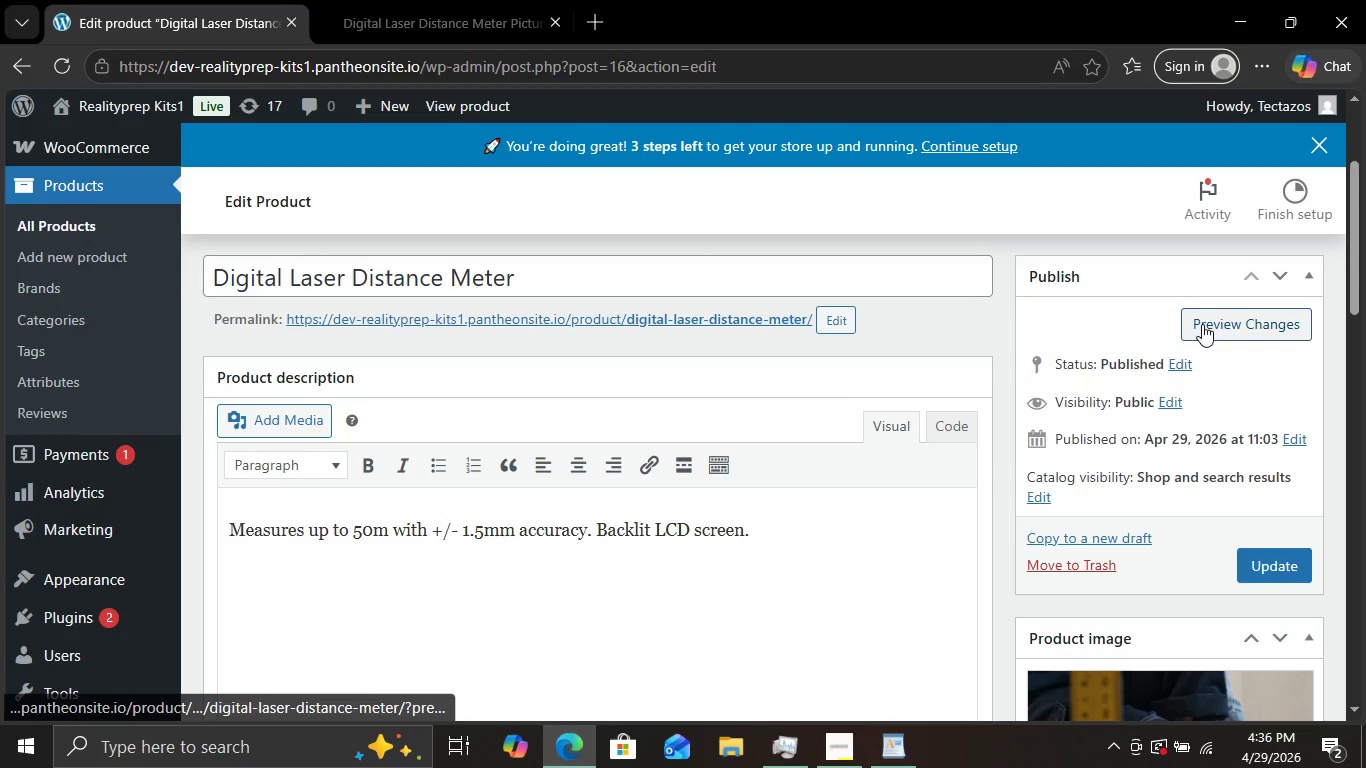 
left_click([1202, 324])
 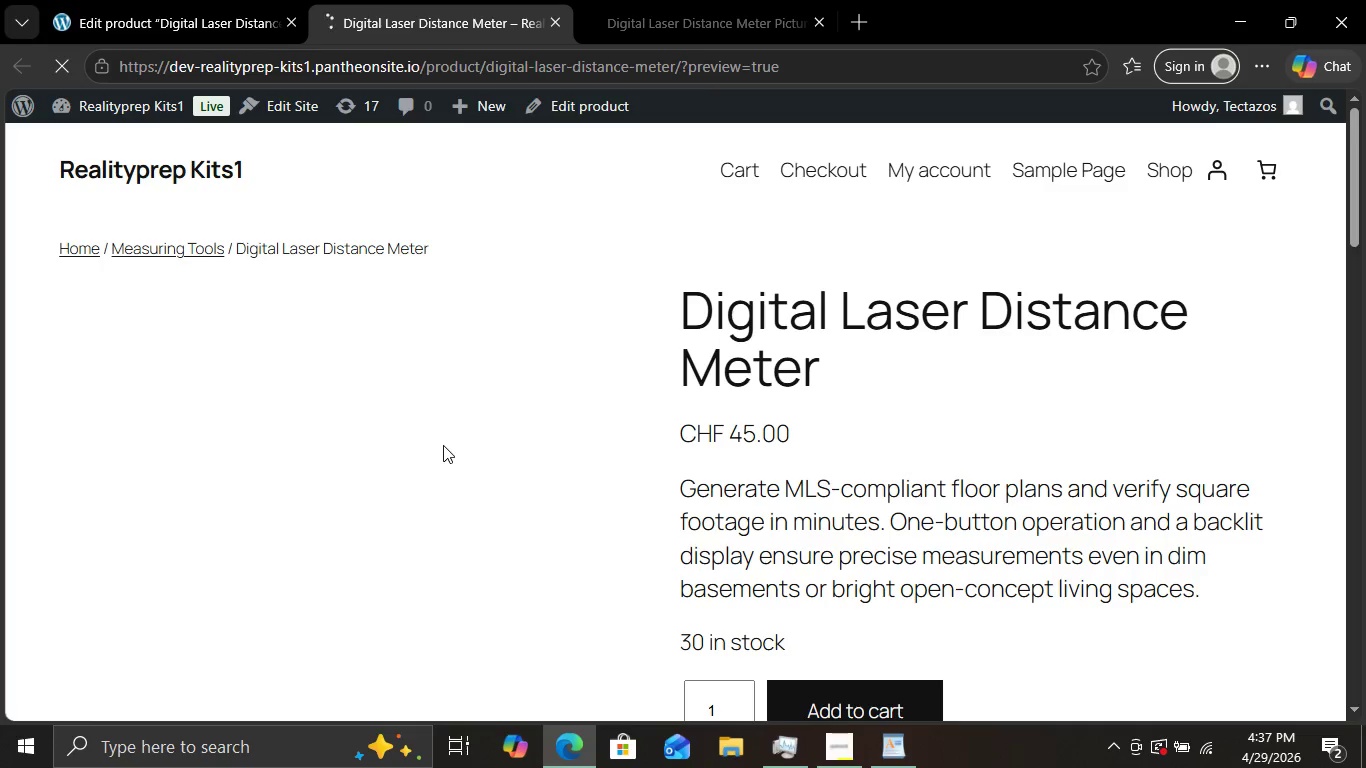 
scroll: coordinate [446, 454], scroll_direction: down, amount: 4.0
 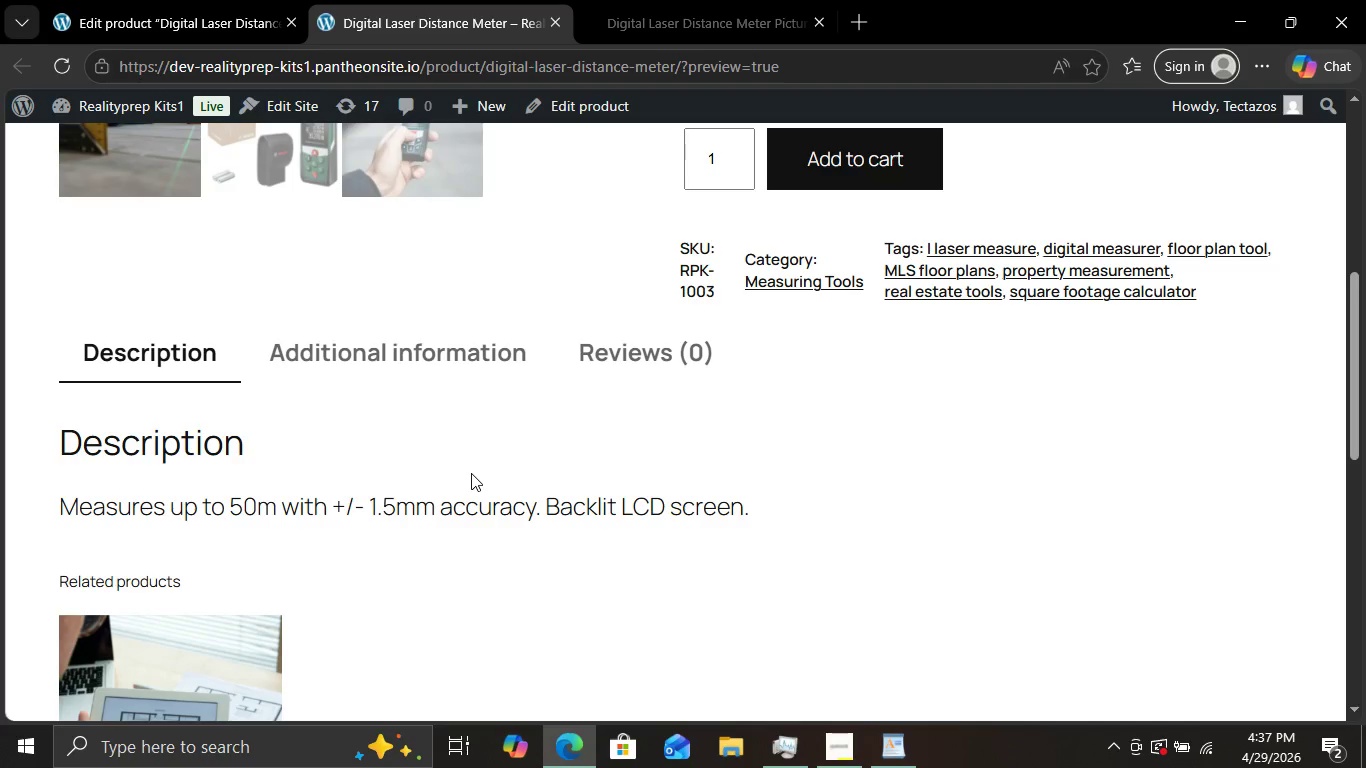 
wait(32.26)
 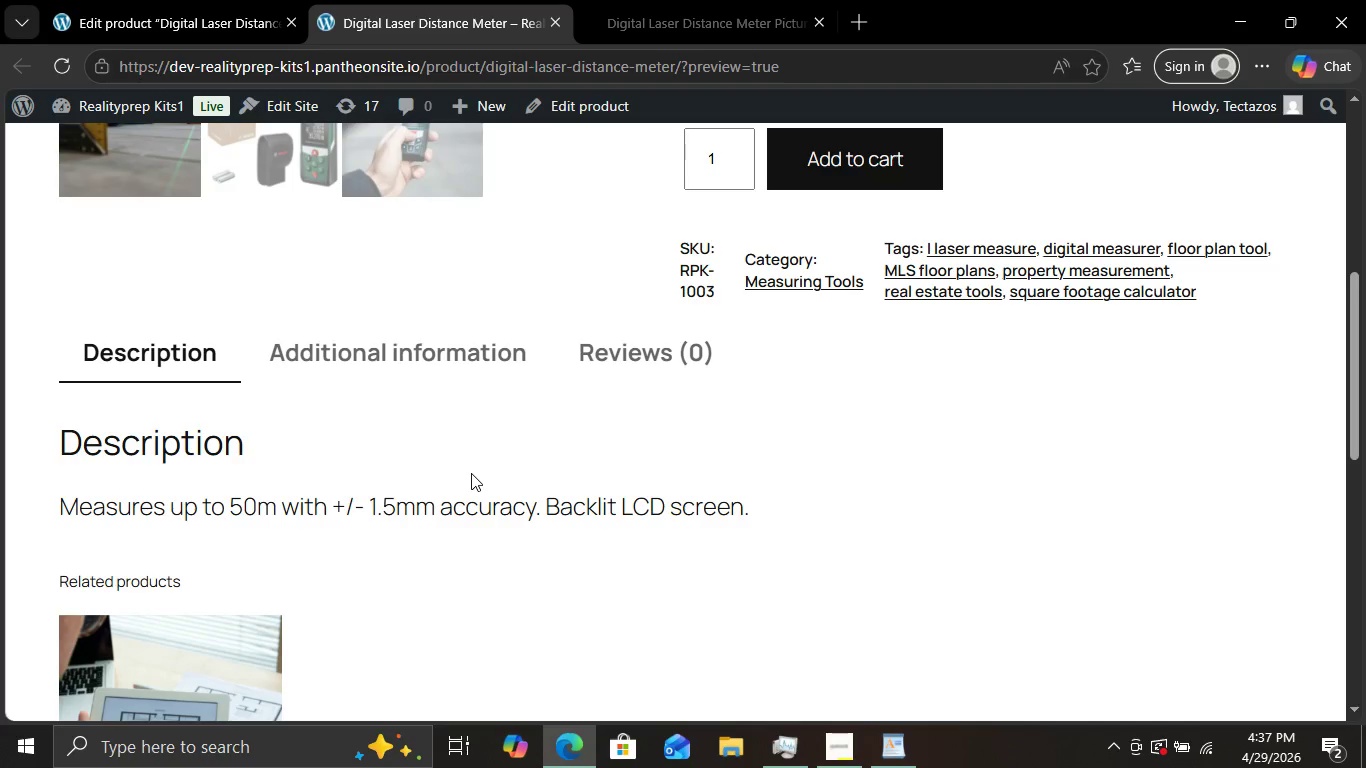 
scroll: coordinate [472, 473], scroll_direction: up, amount: 12.0
 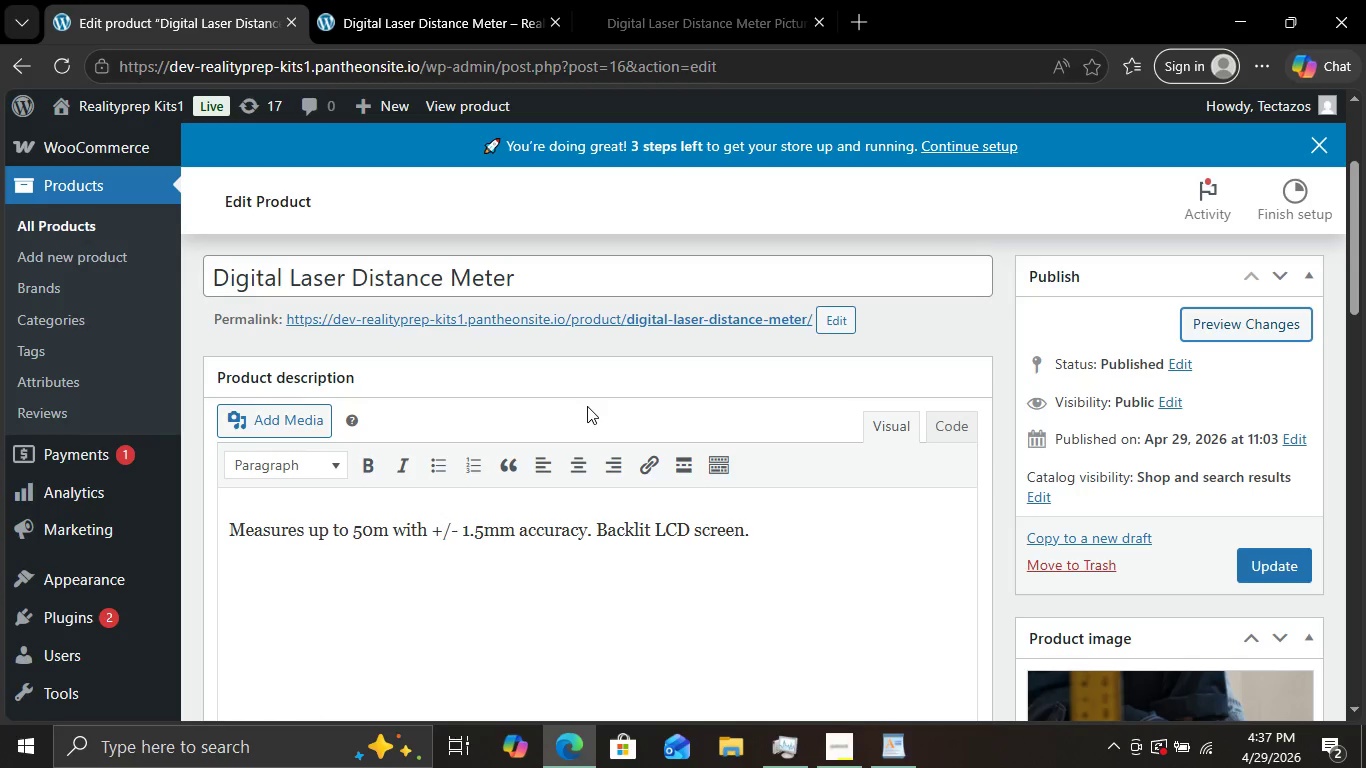 
wait(10.25)
 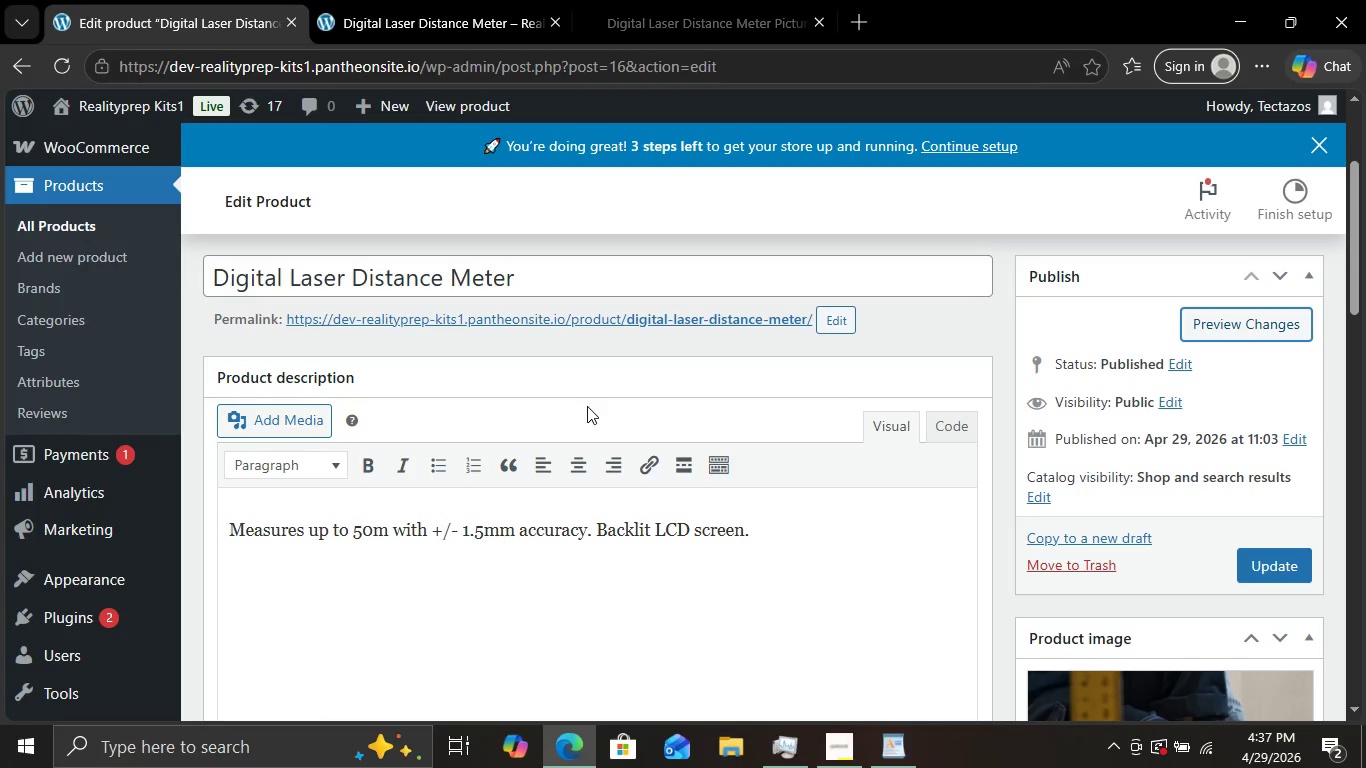 
scroll: coordinate [587, 406], scroll_direction: none, amount: 0.0
 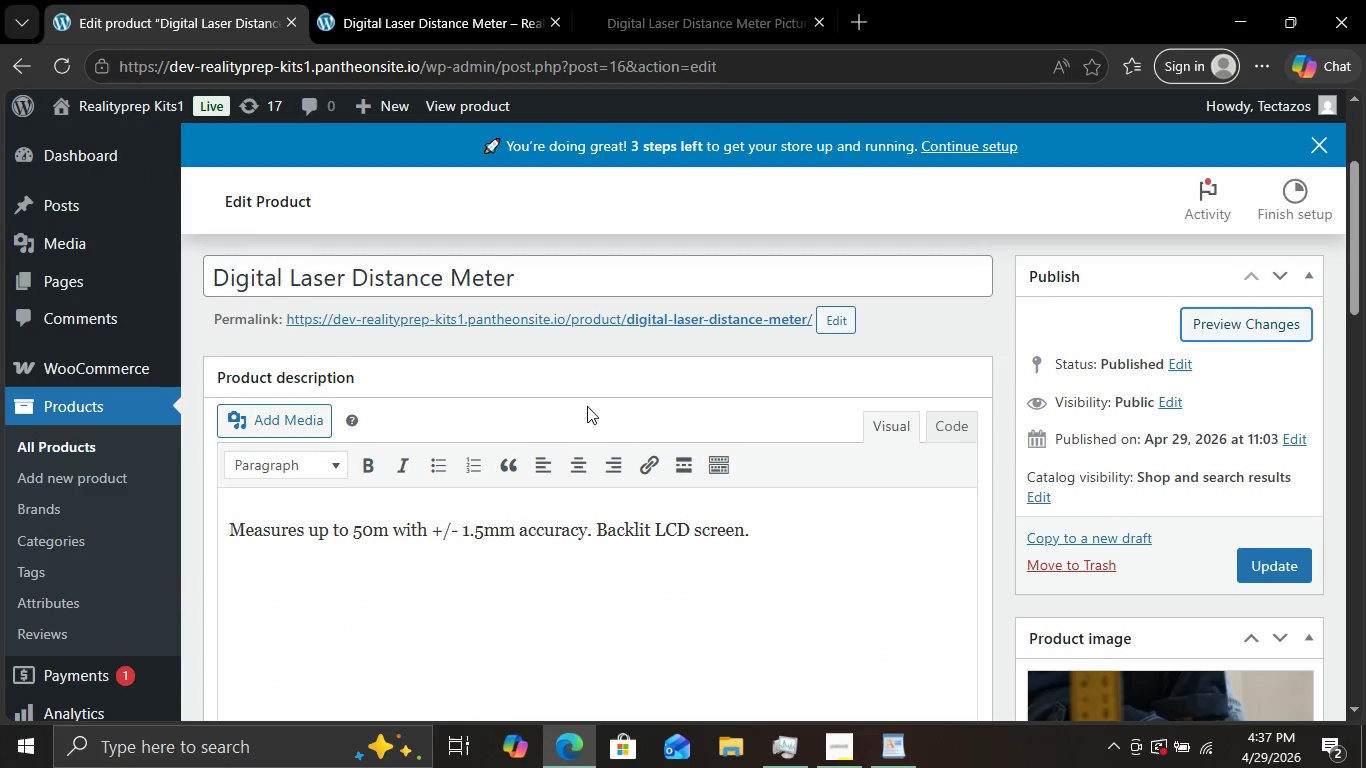 
scroll: coordinate [587, 406], scroll_direction: down, amount: 6.0
 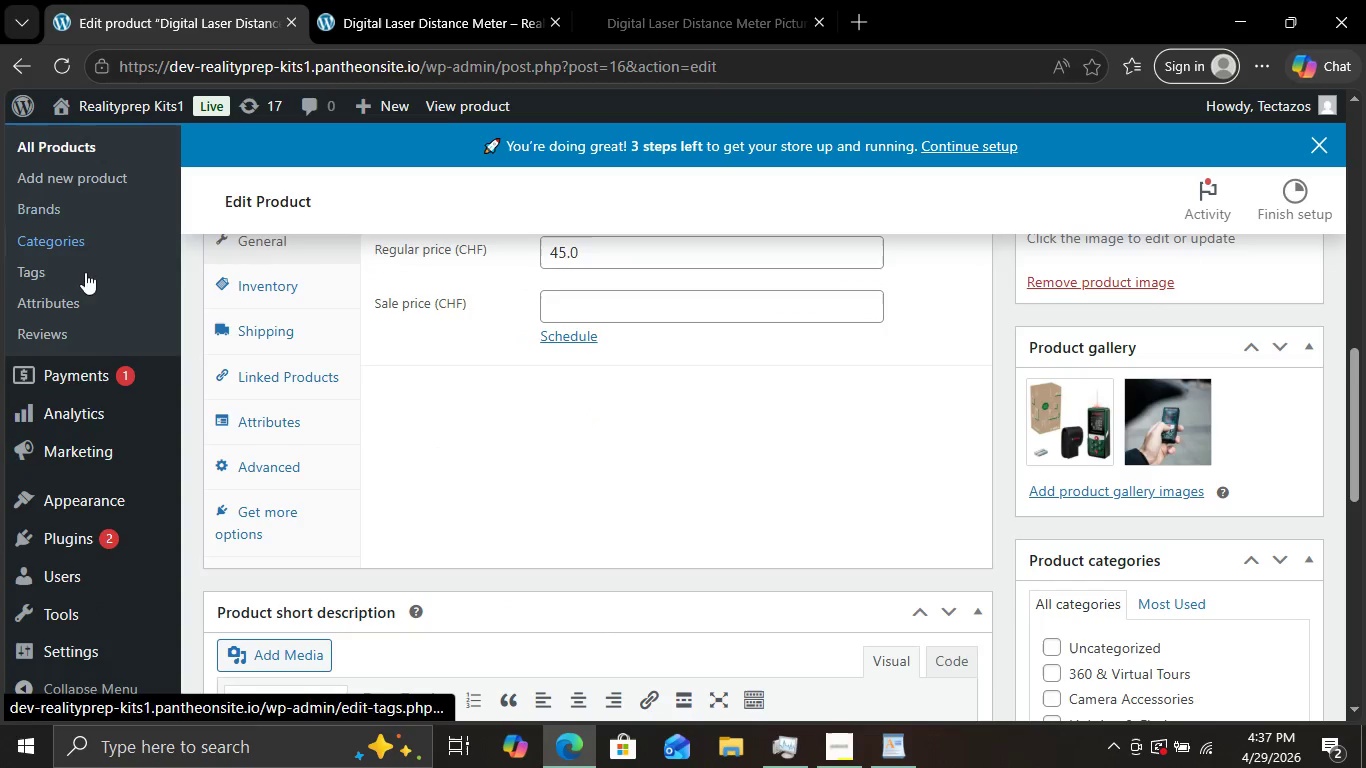 
scroll: coordinate [346, 459], scroll_direction: up, amount: 11.0
 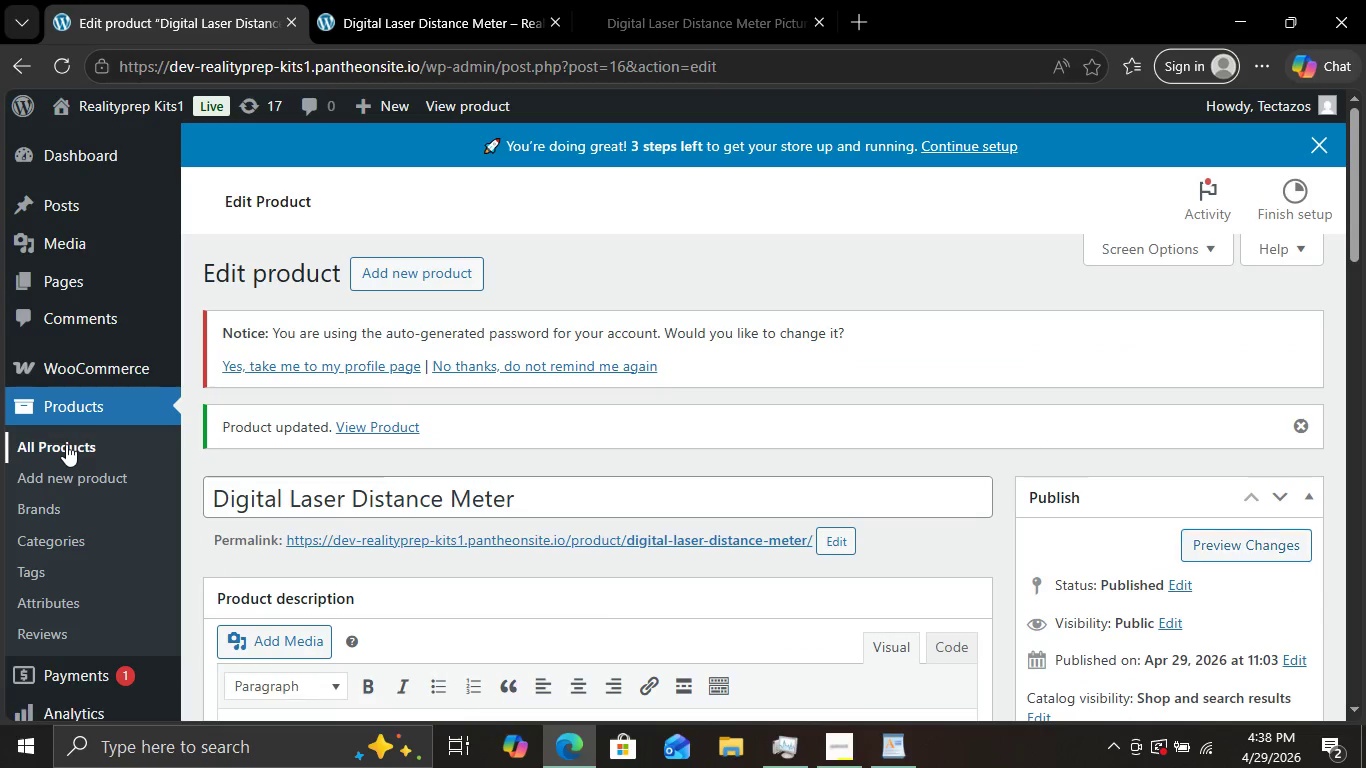 
left_click([66, 444])
 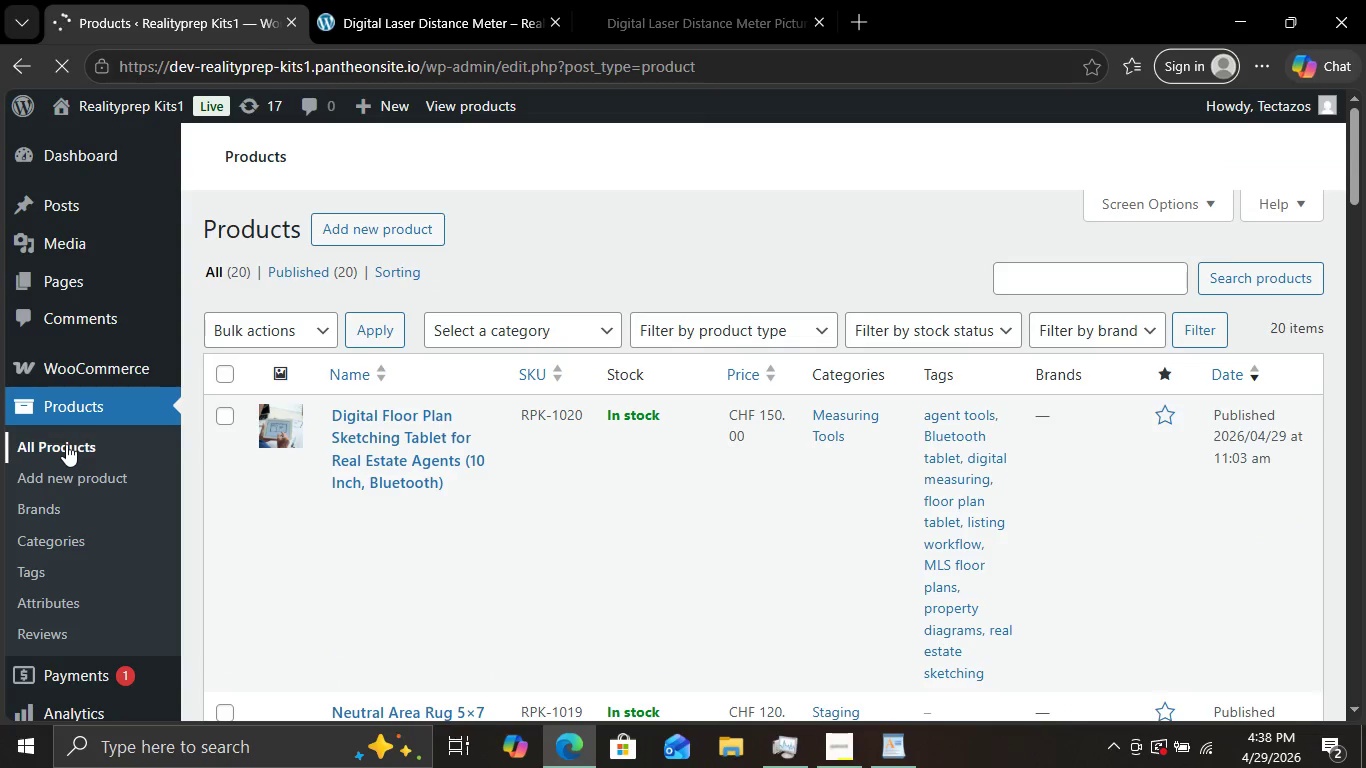 
wait(7.67)
 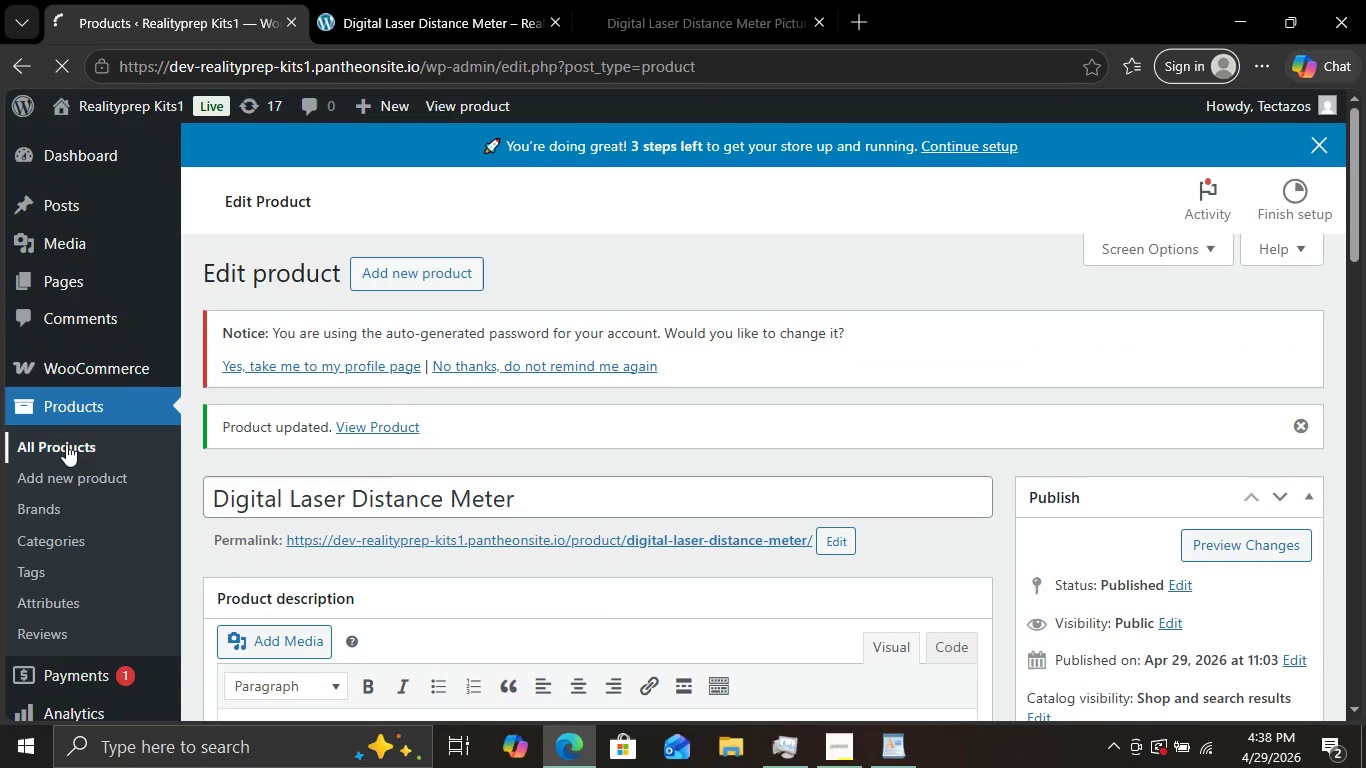 
scroll: coordinate [425, 397], scroll_direction: down, amount: 11.0
 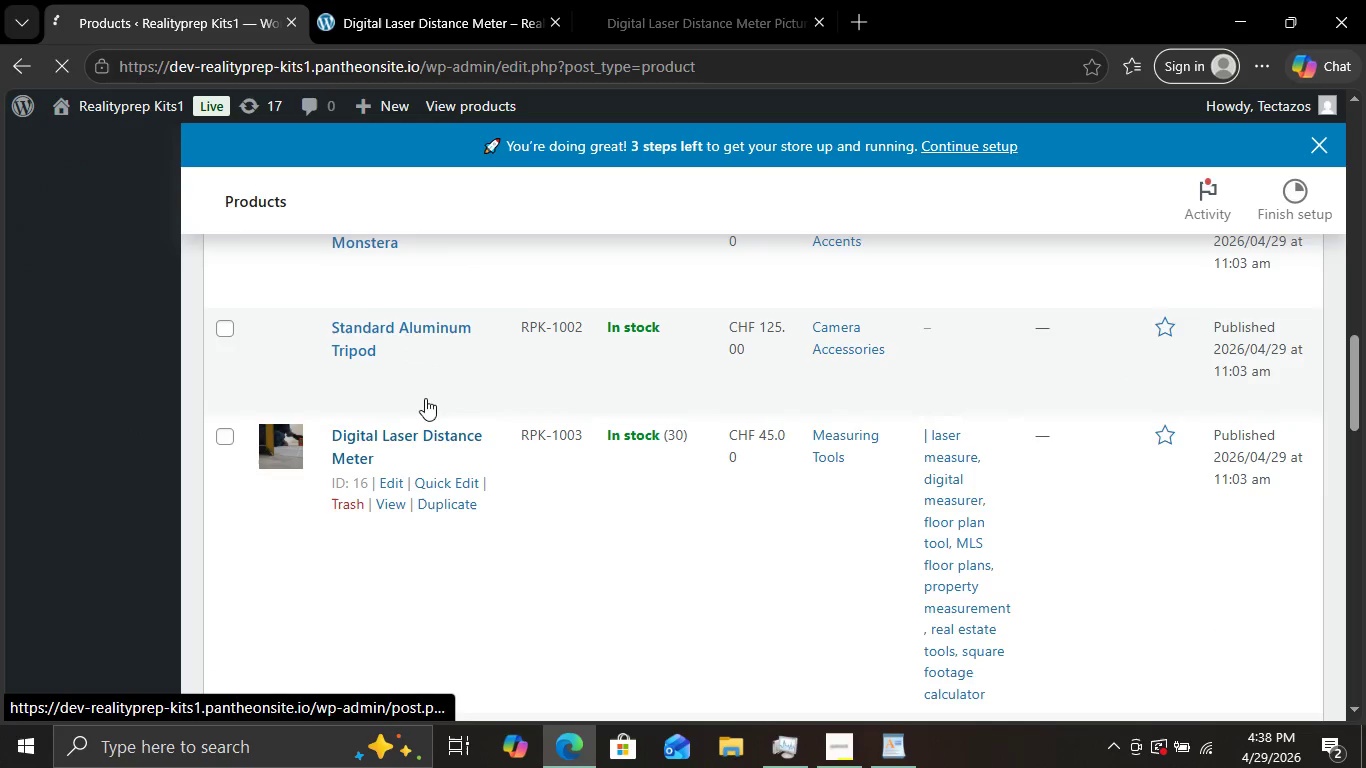 
scroll: coordinate [425, 398], scroll_direction: up, amount: 2.0
 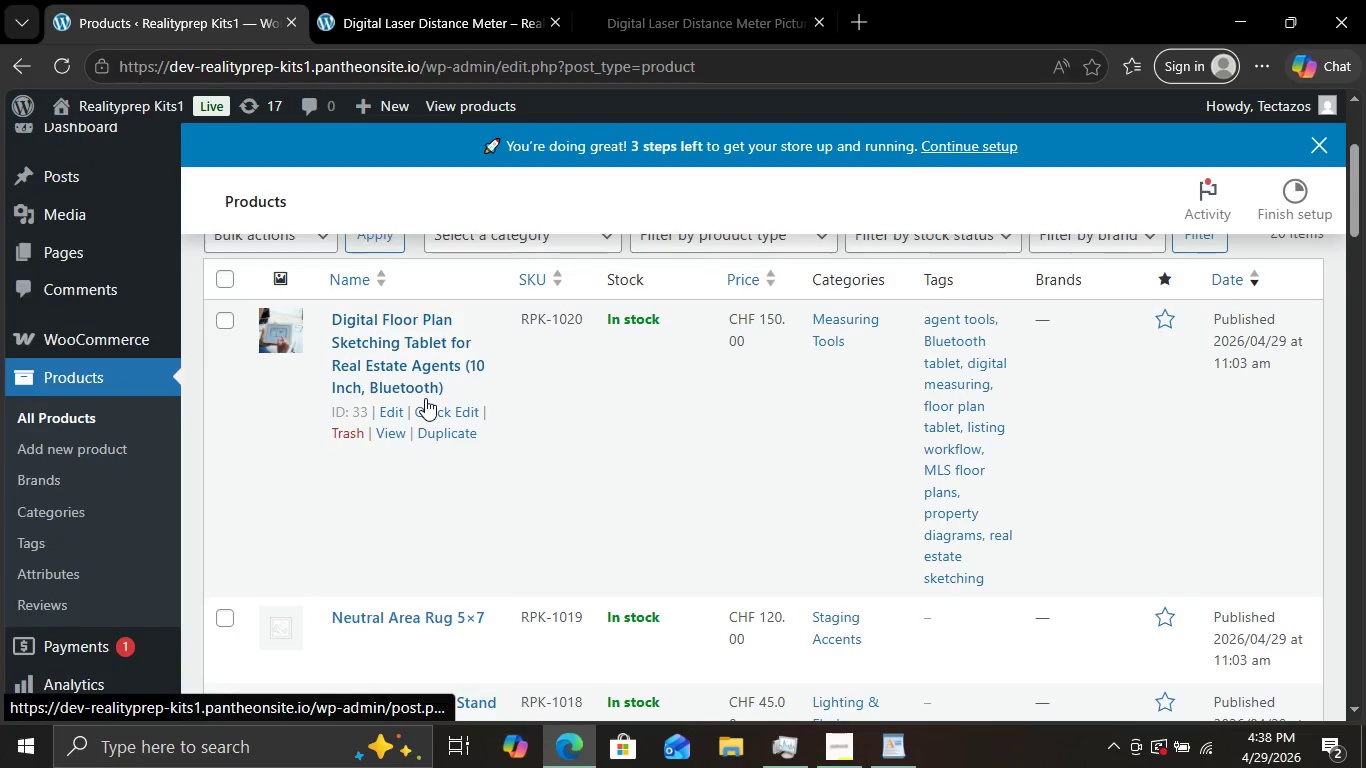 
scroll: coordinate [425, 398], scroll_direction: down, amount: 11.0
 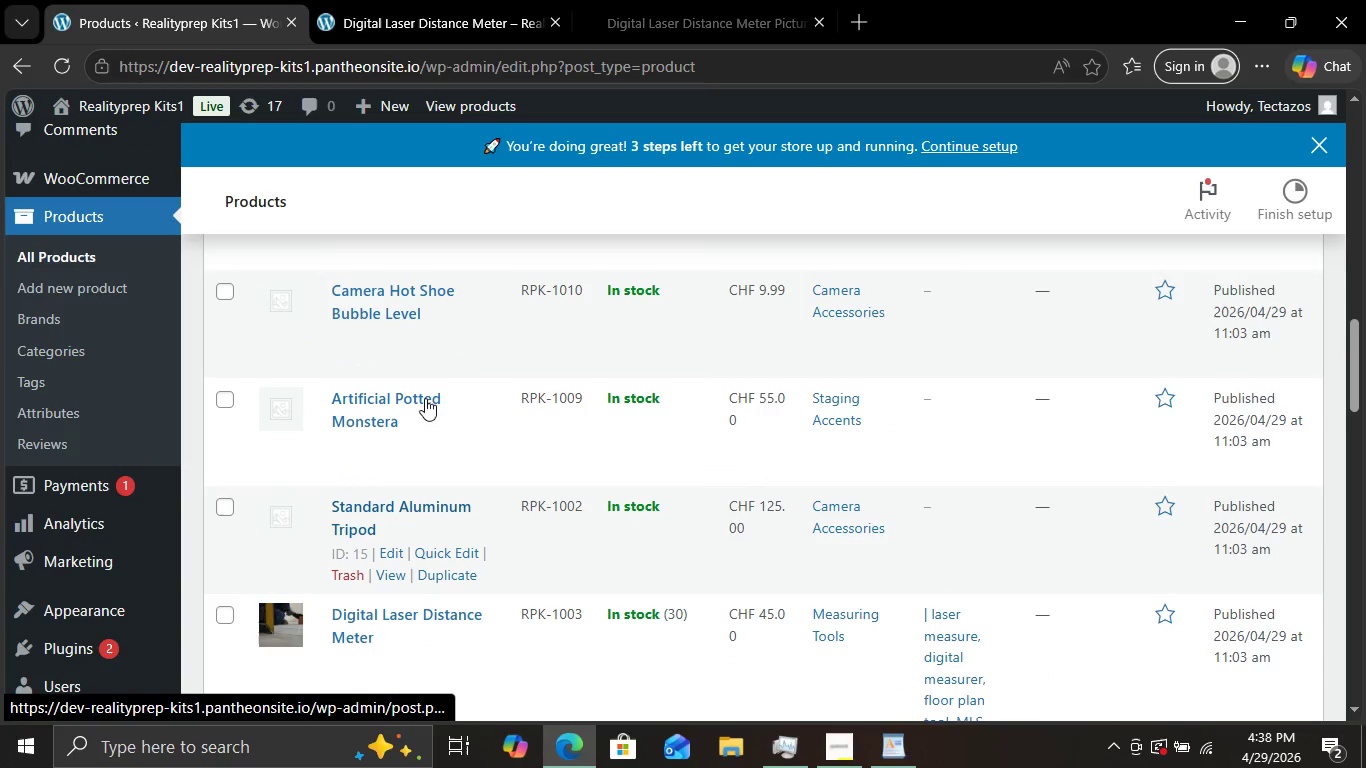 
scroll: coordinate [411, 549], scroll_direction: none, amount: 0.0
 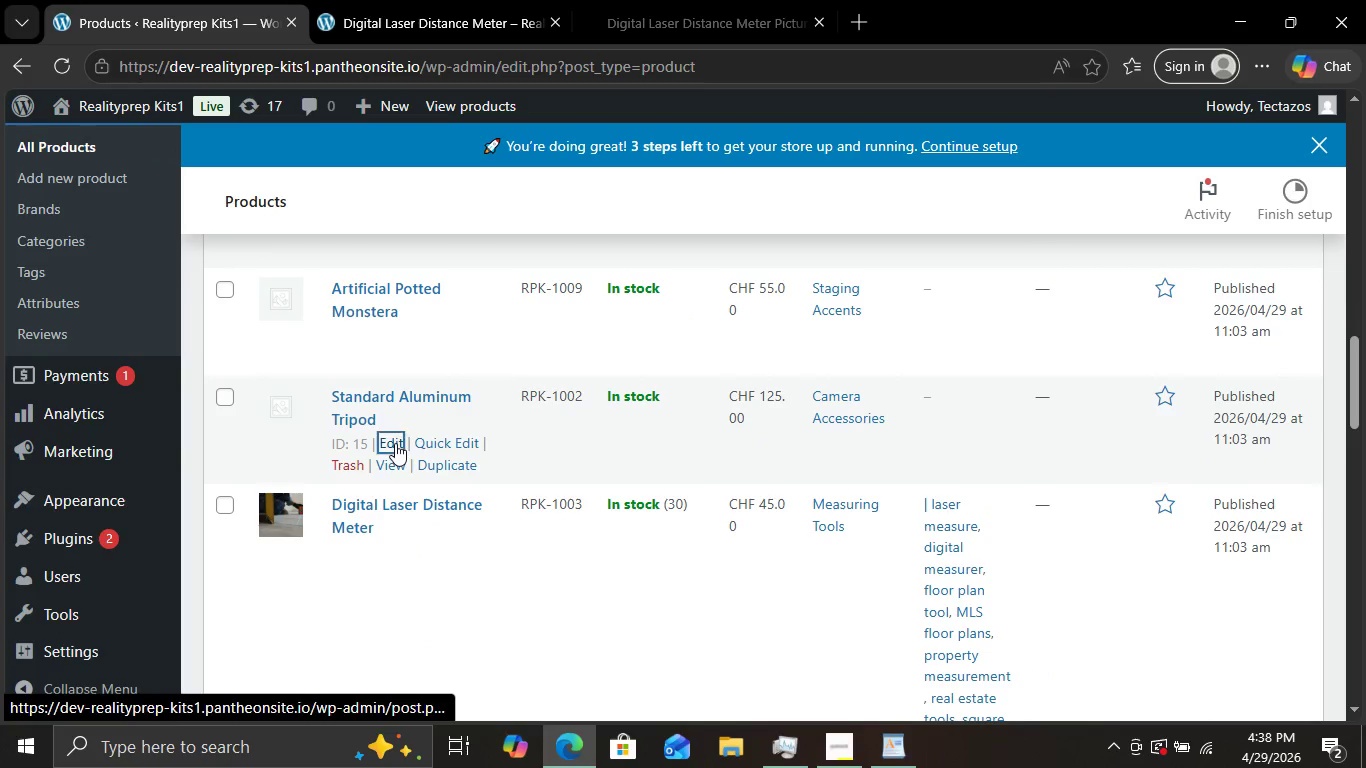 
left_click([395, 443])
 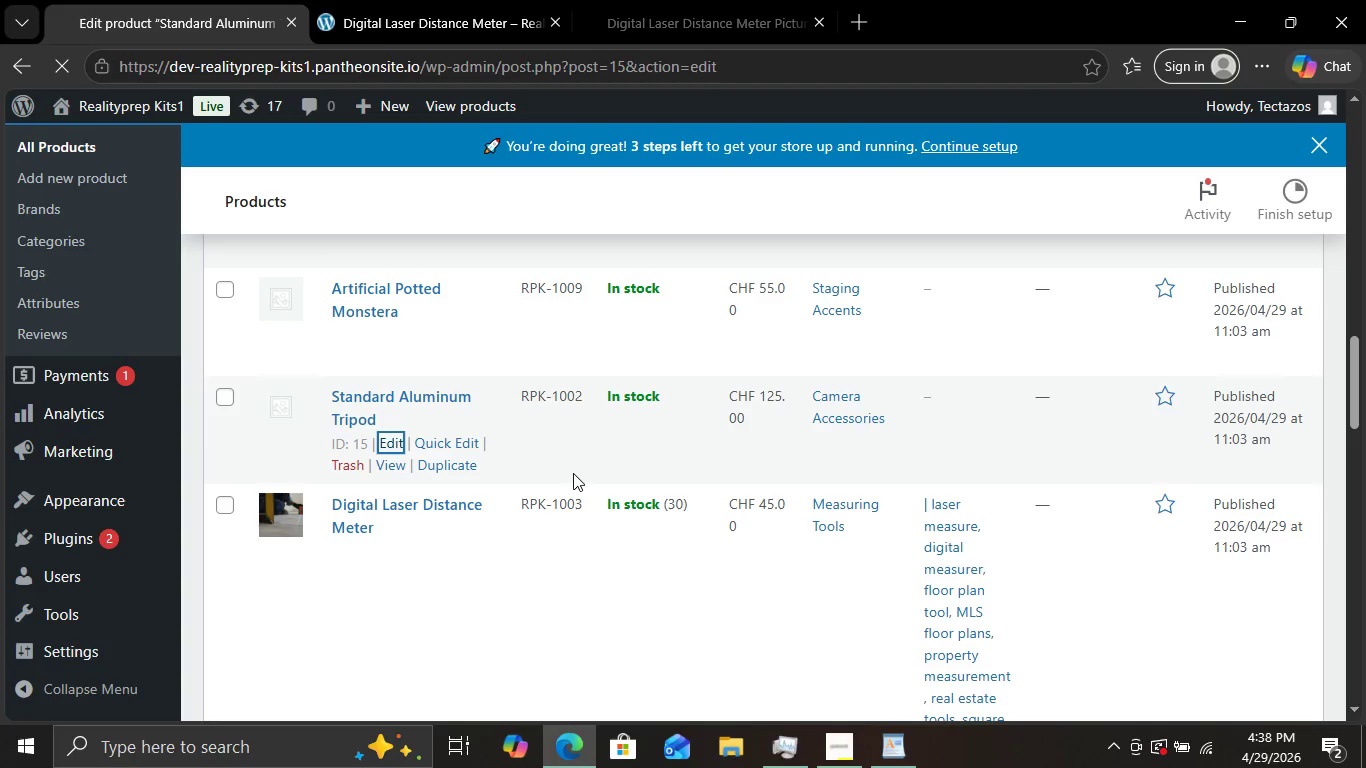 
wait(9.09)
 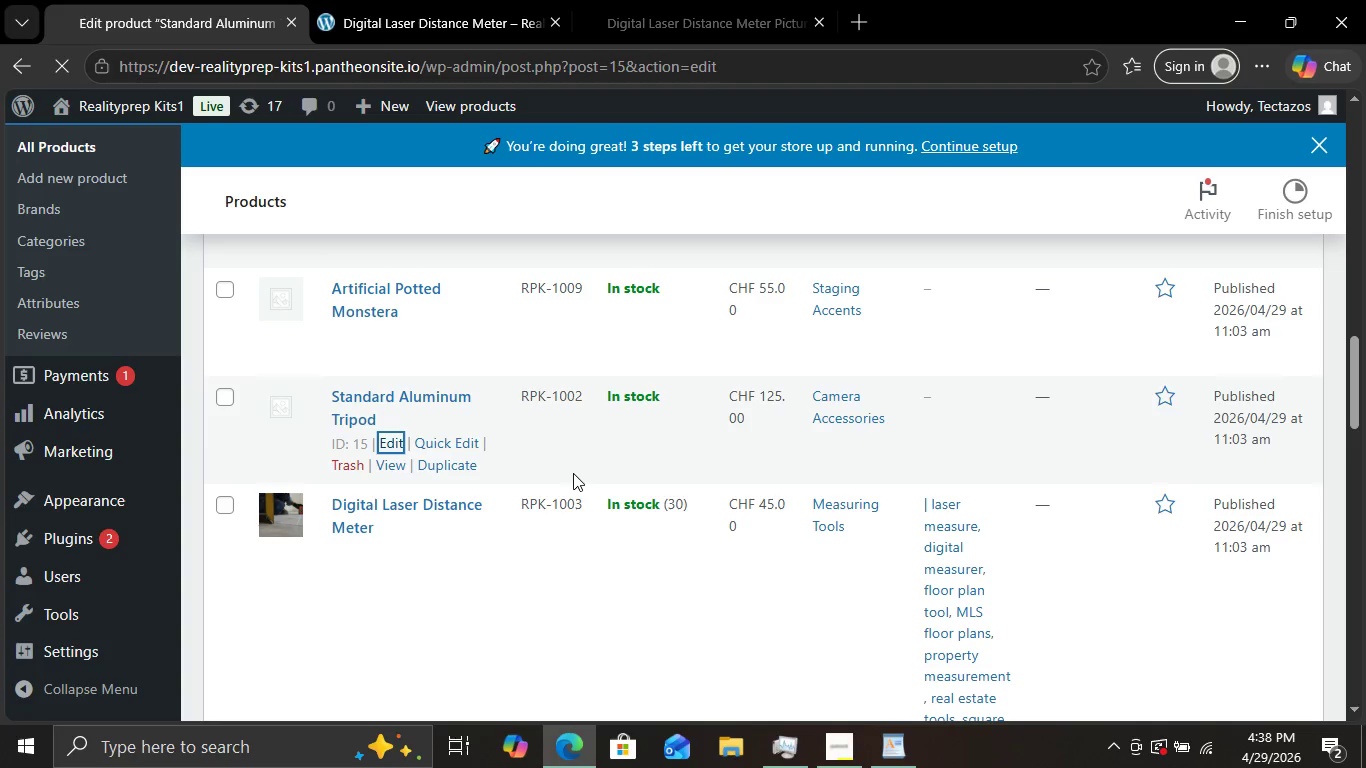 
scroll: coordinate [573, 473], scroll_direction: down, amount: 1.0
 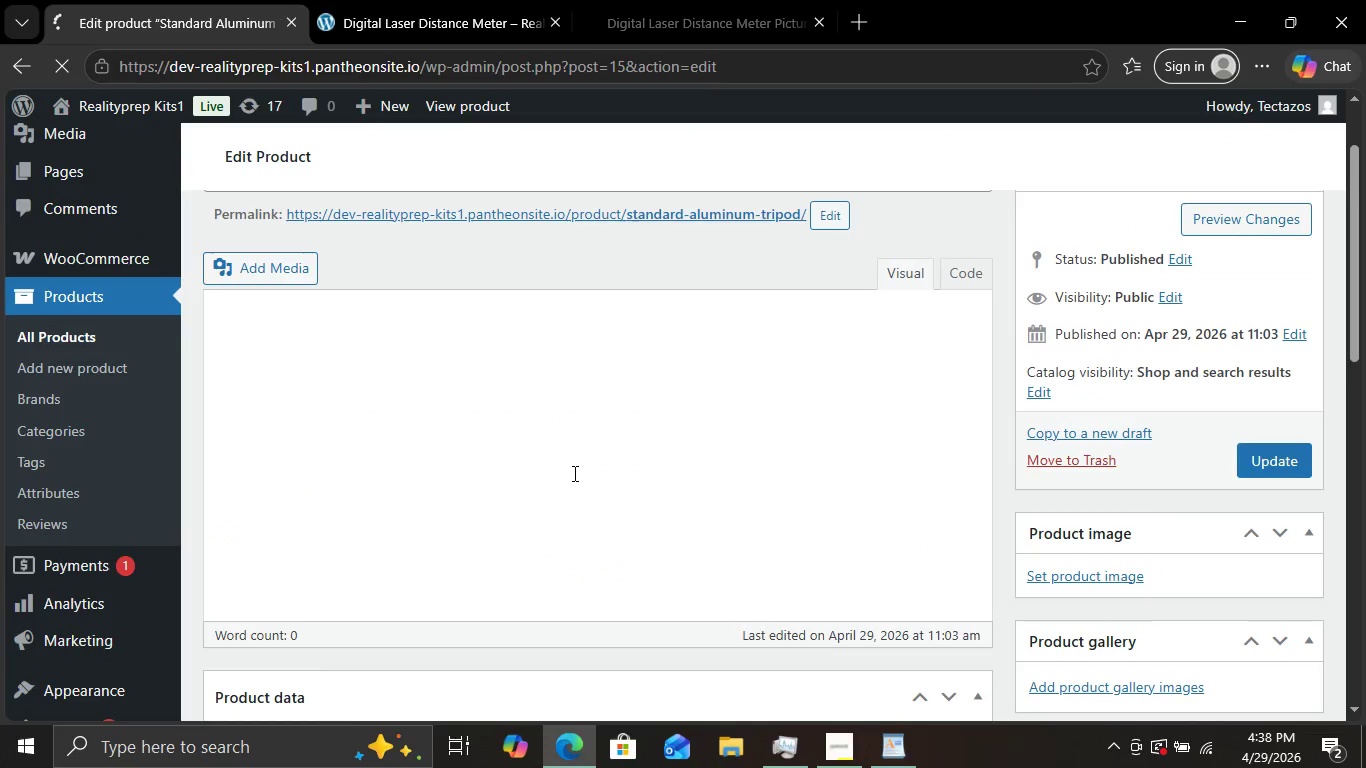 
scroll: coordinate [573, 473], scroll_direction: up, amount: 1.0
 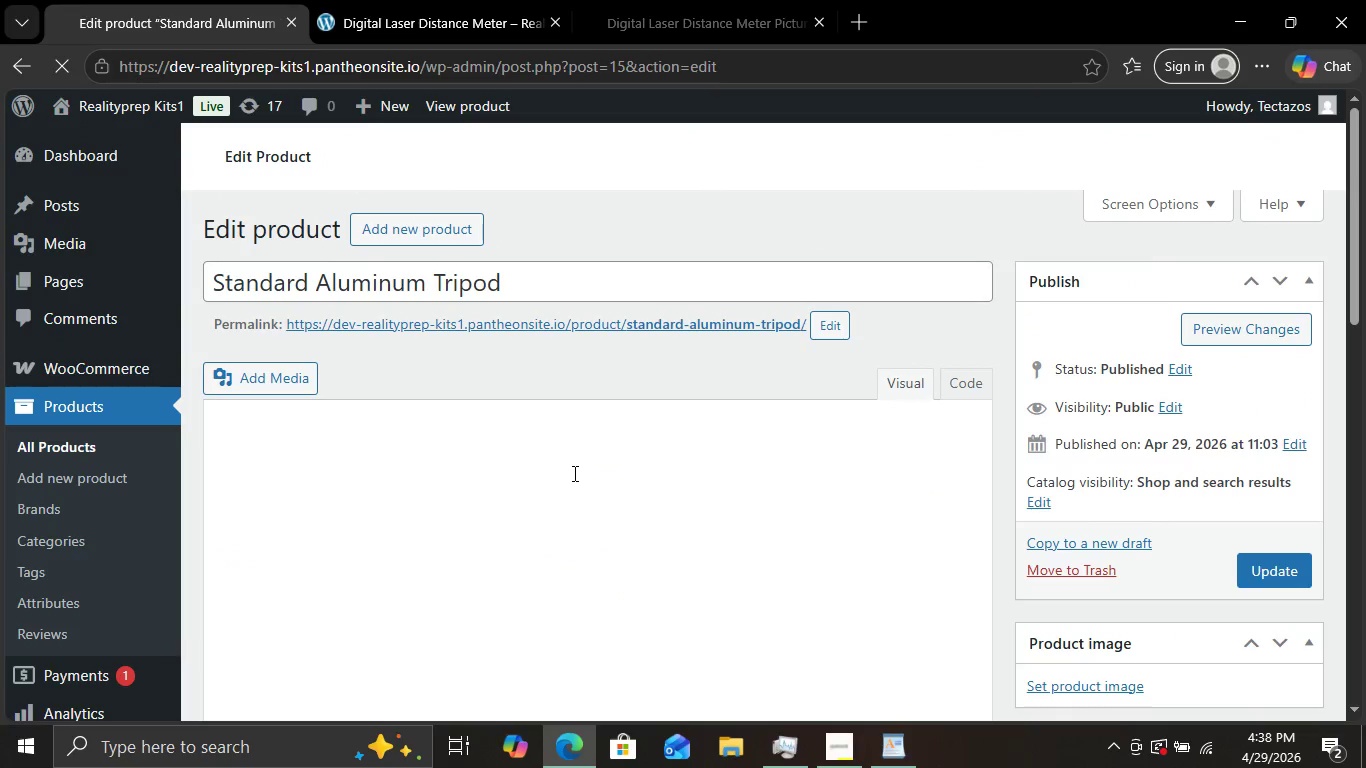 
left_click([573, 473])
 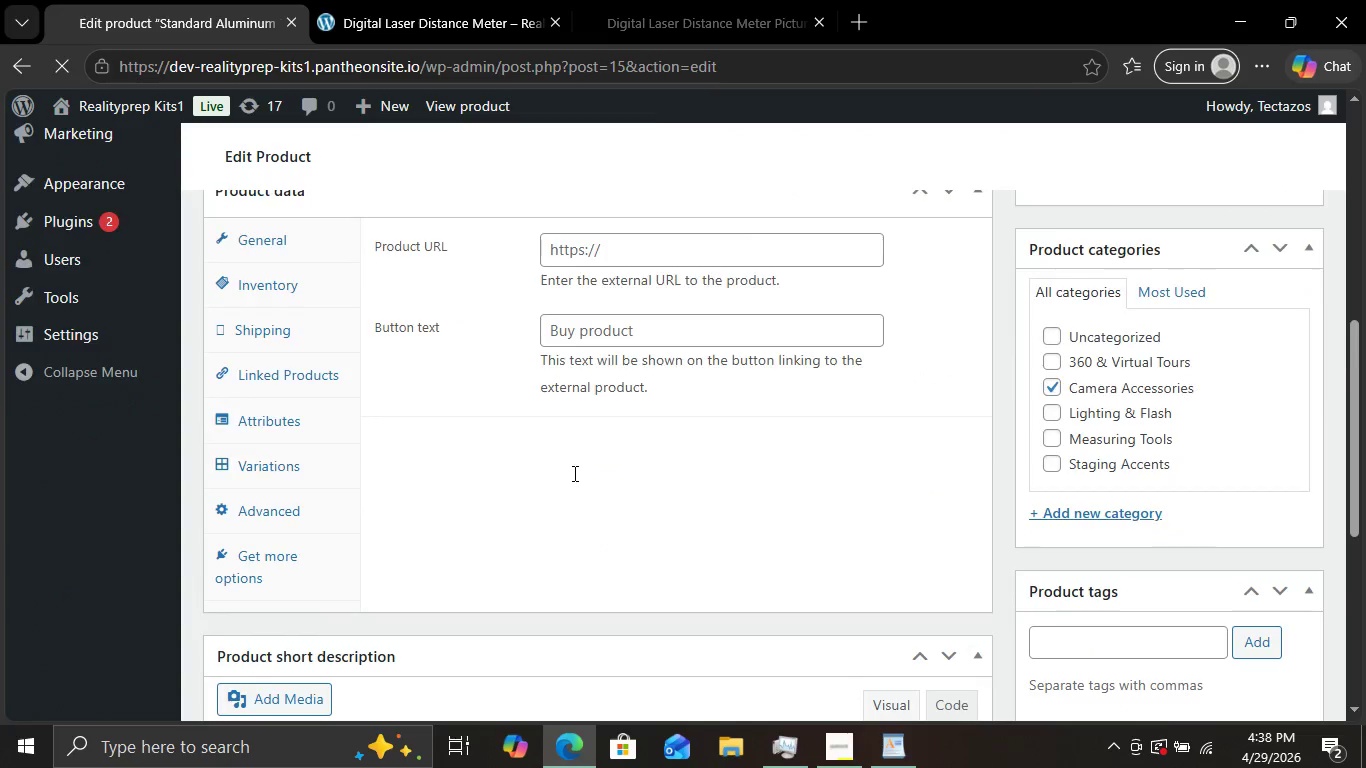 
scroll: coordinate [573, 473], scroll_direction: down, amount: 16.0
 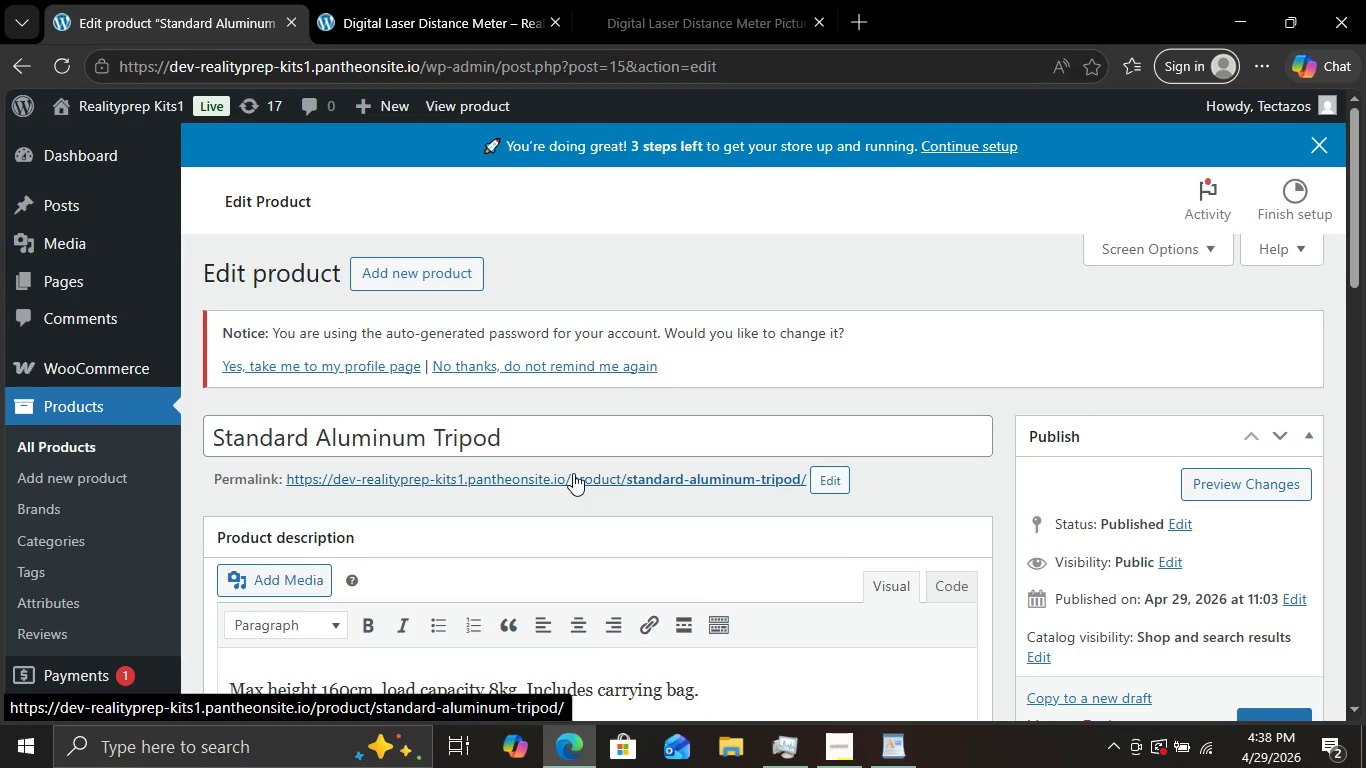 
wait(15.82)
 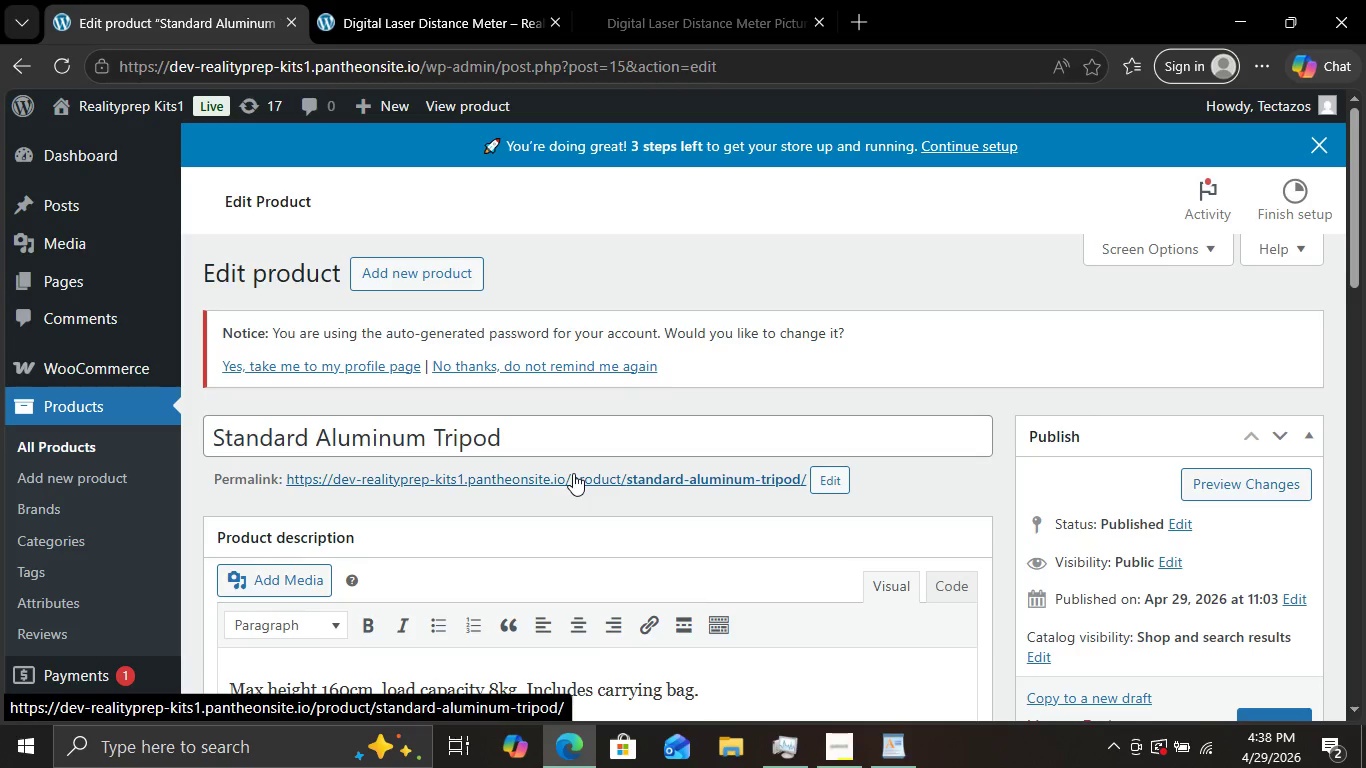 
scroll: coordinate [573, 473], scroll_direction: down, amount: 4.0
 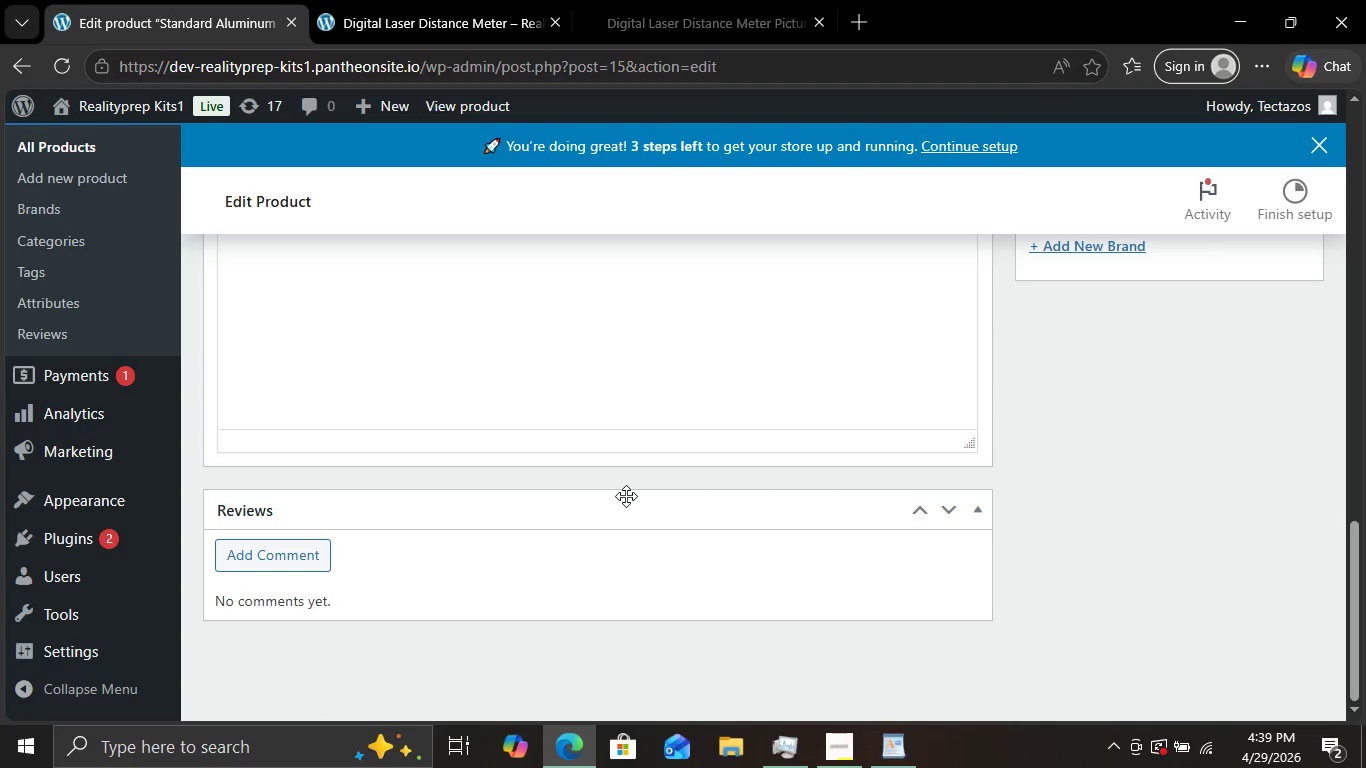 
wait(17.7)
 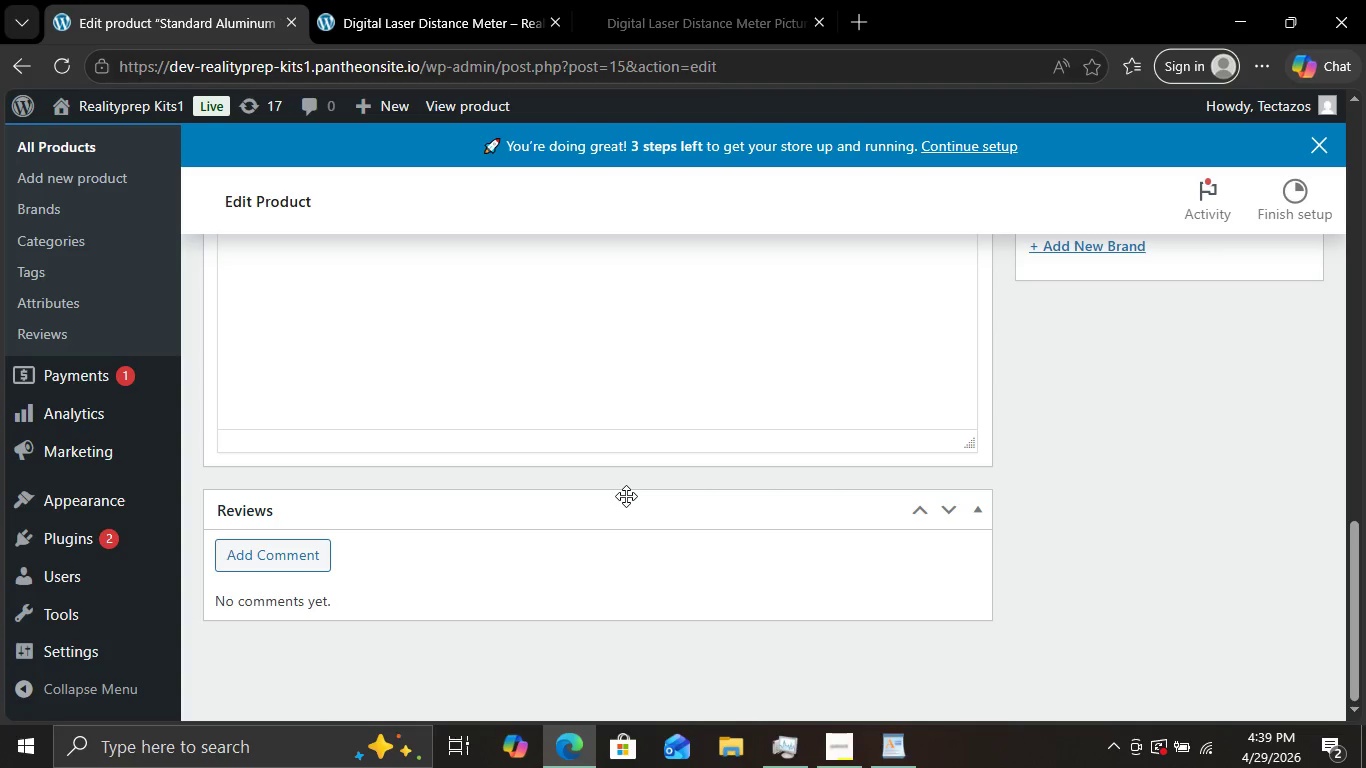 
scroll: coordinate [890, 517], scroll_direction: up, amount: 8.0
 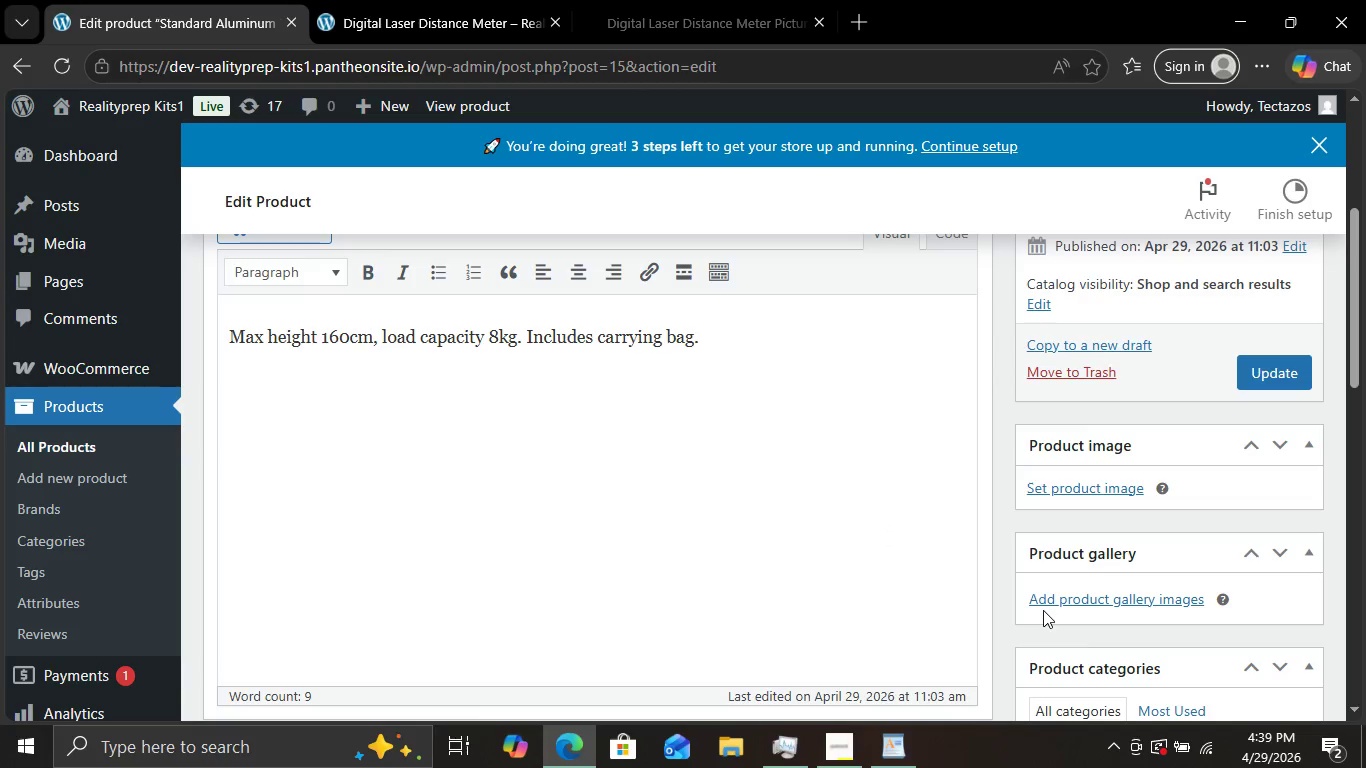 
scroll: coordinate [1030, 615], scroll_direction: down, amount: 1.0
 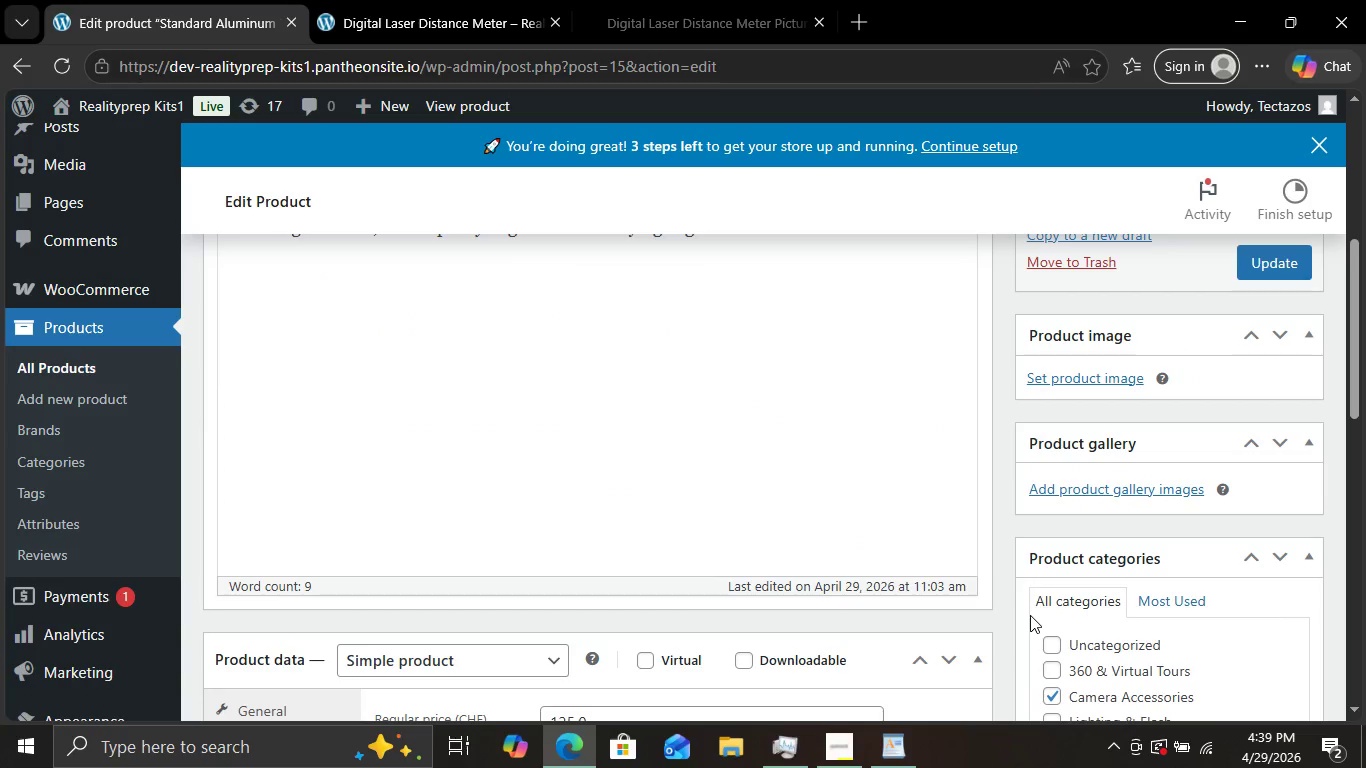 
scroll: coordinate [1030, 615], scroll_direction: up, amount: 6.0
 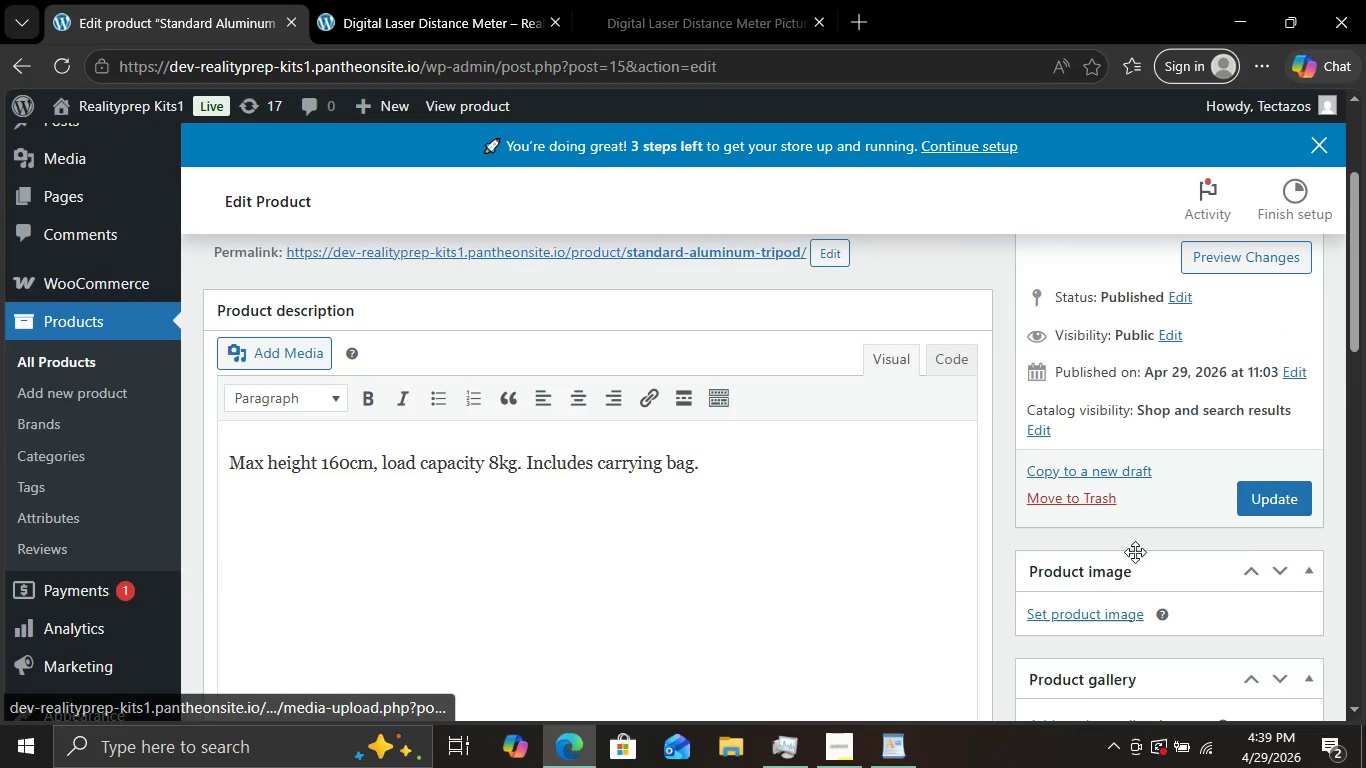 
scroll: coordinate [1136, 551], scroll_direction: down, amount: 1.0
 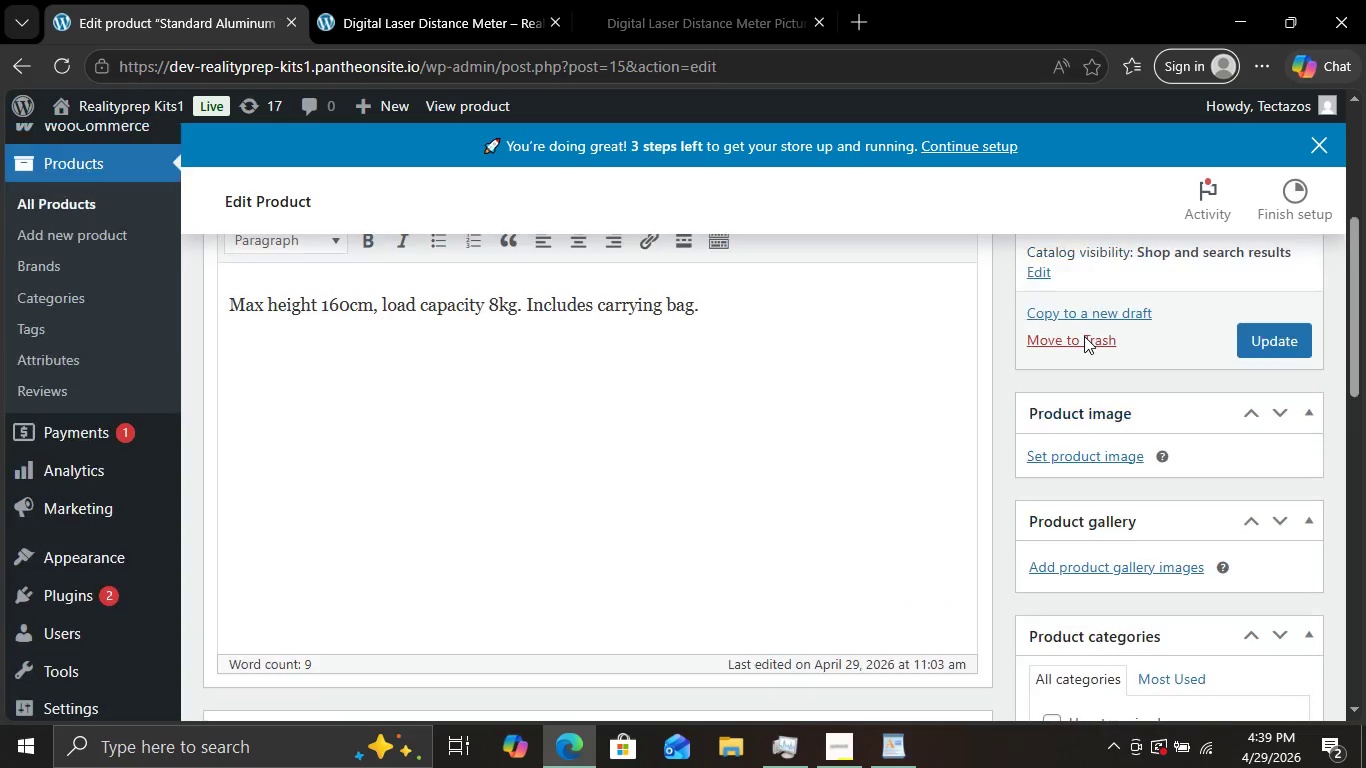 
scroll: coordinate [1084, 312], scroll_direction: up, amount: 1.0
 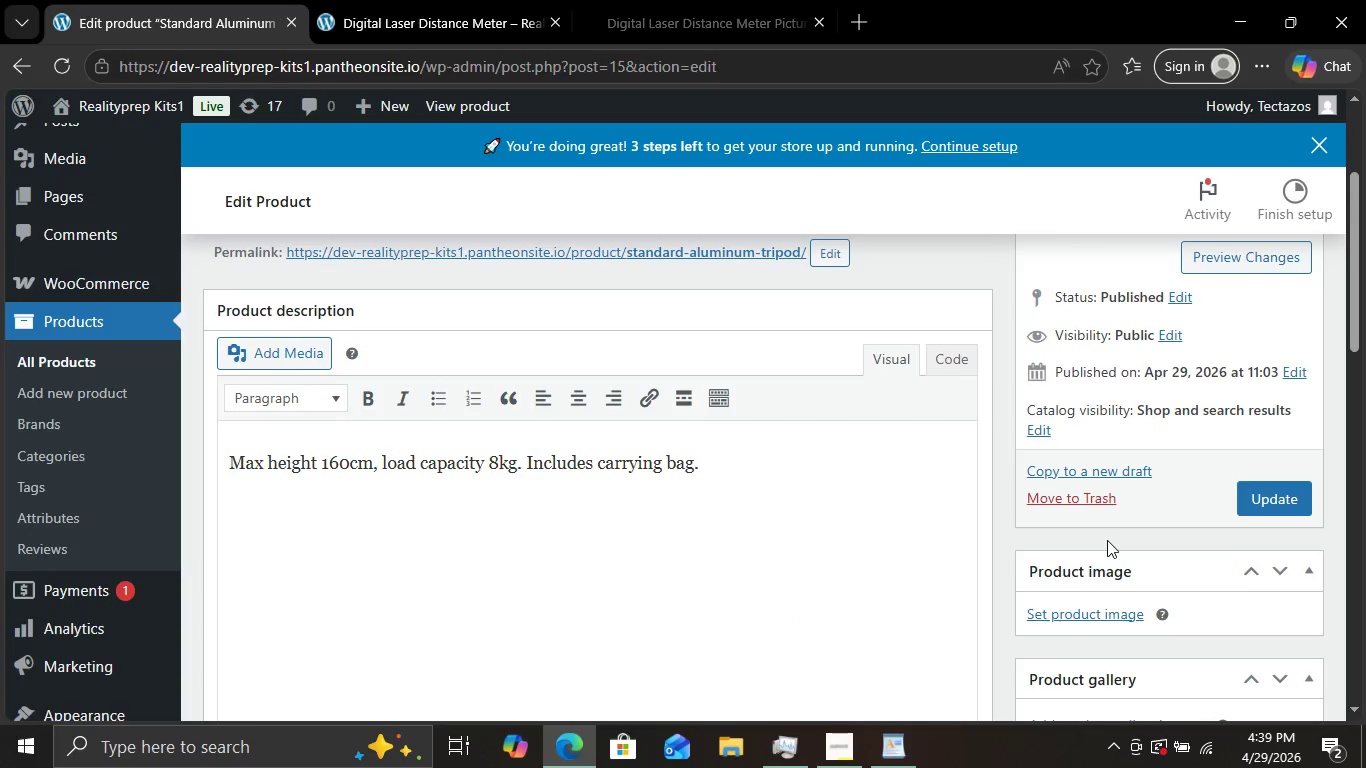 
scroll: coordinate [1107, 540], scroll_direction: none, amount: 0.0
 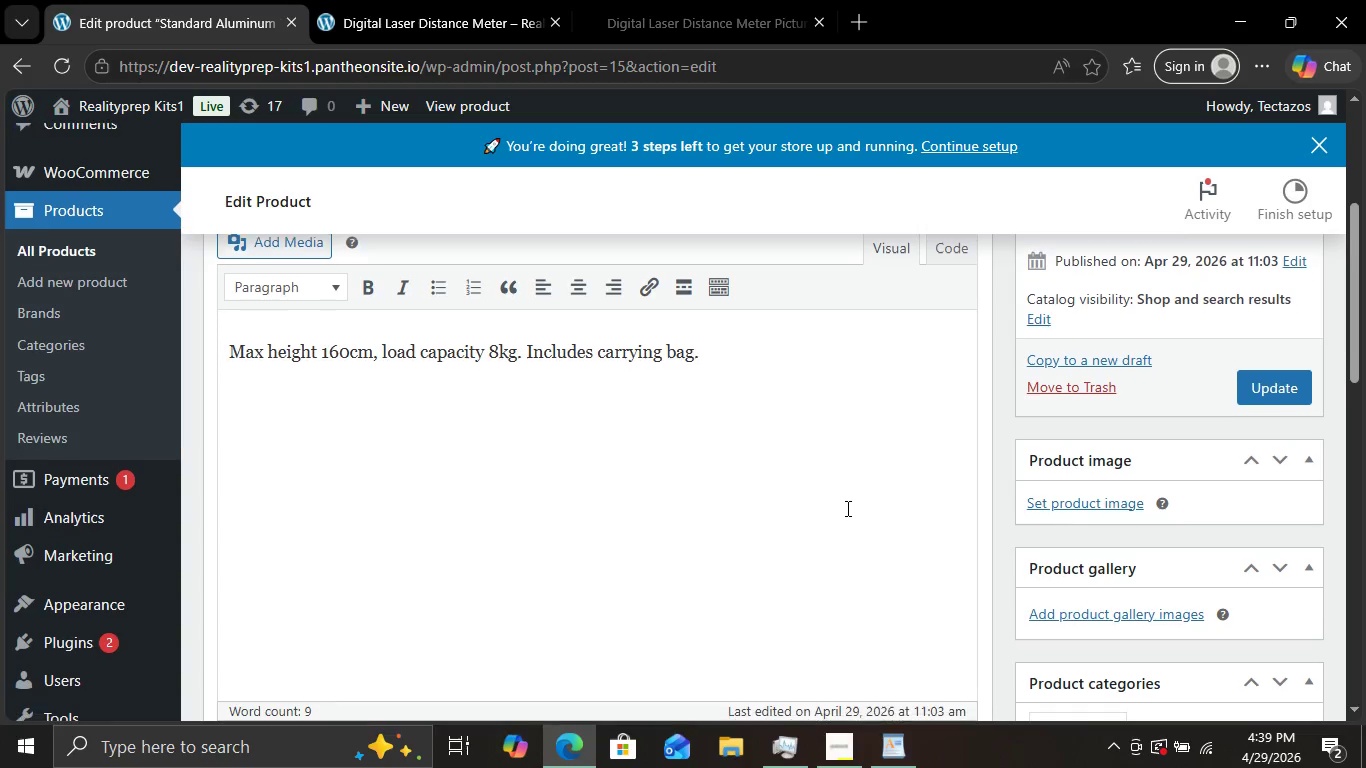 
scroll: coordinate [846, 508], scroll_direction: down, amount: 10.0
 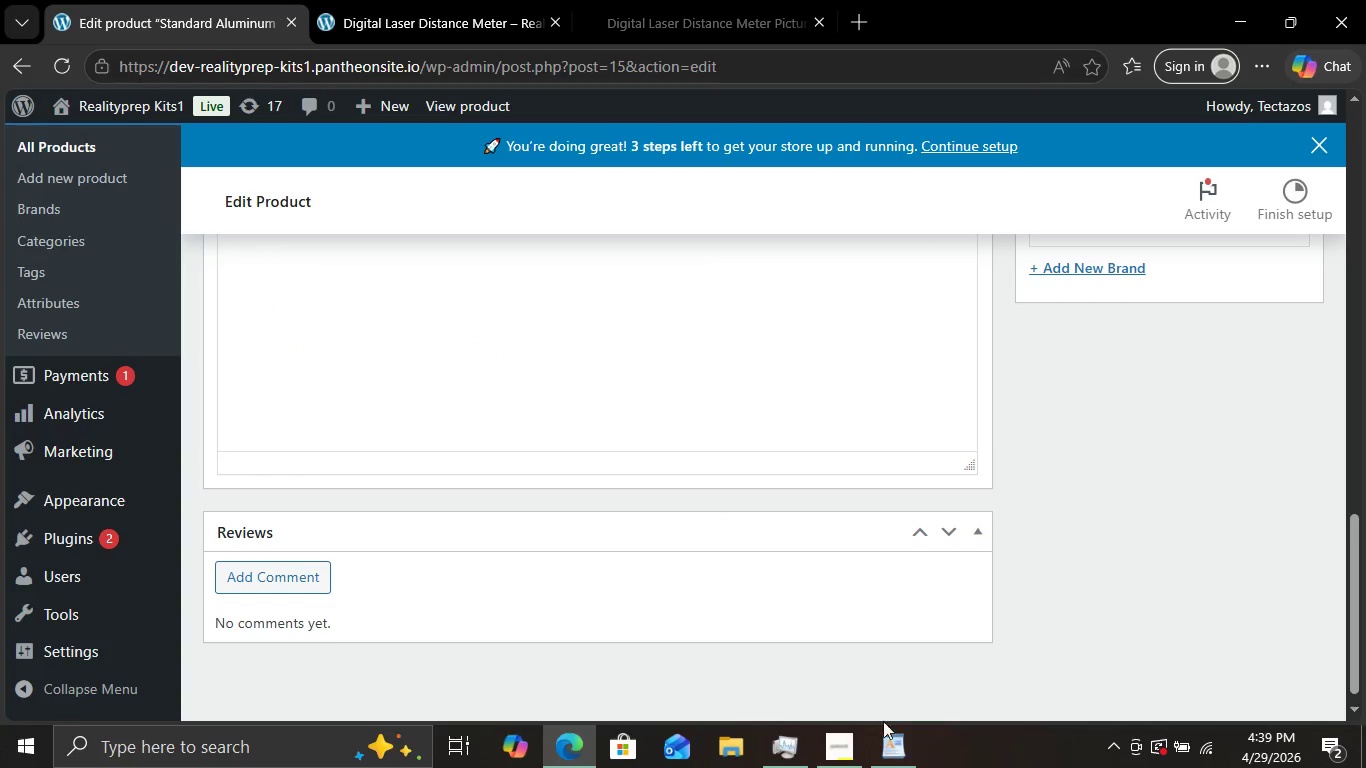 
left_click([909, 756])
 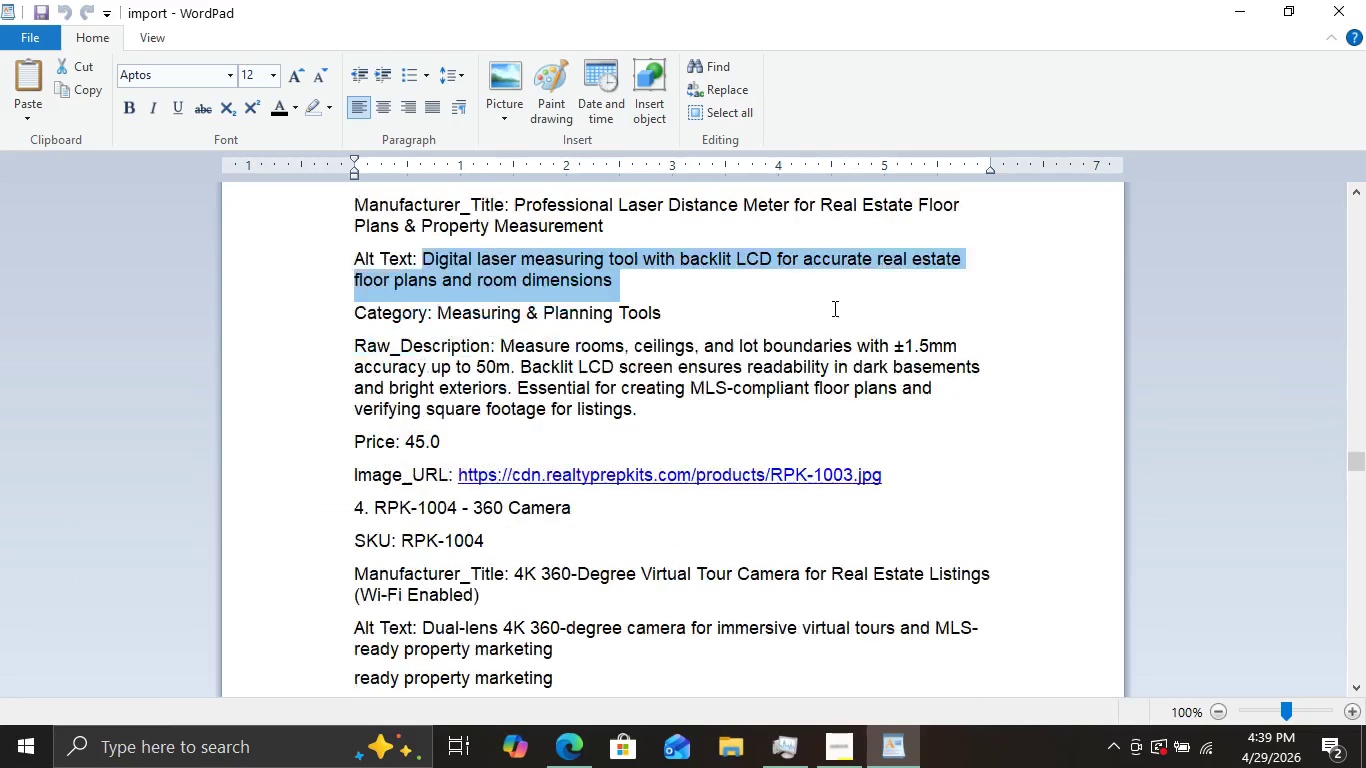 
scroll: coordinate [833, 308], scroll_direction: down, amount: 4.0
 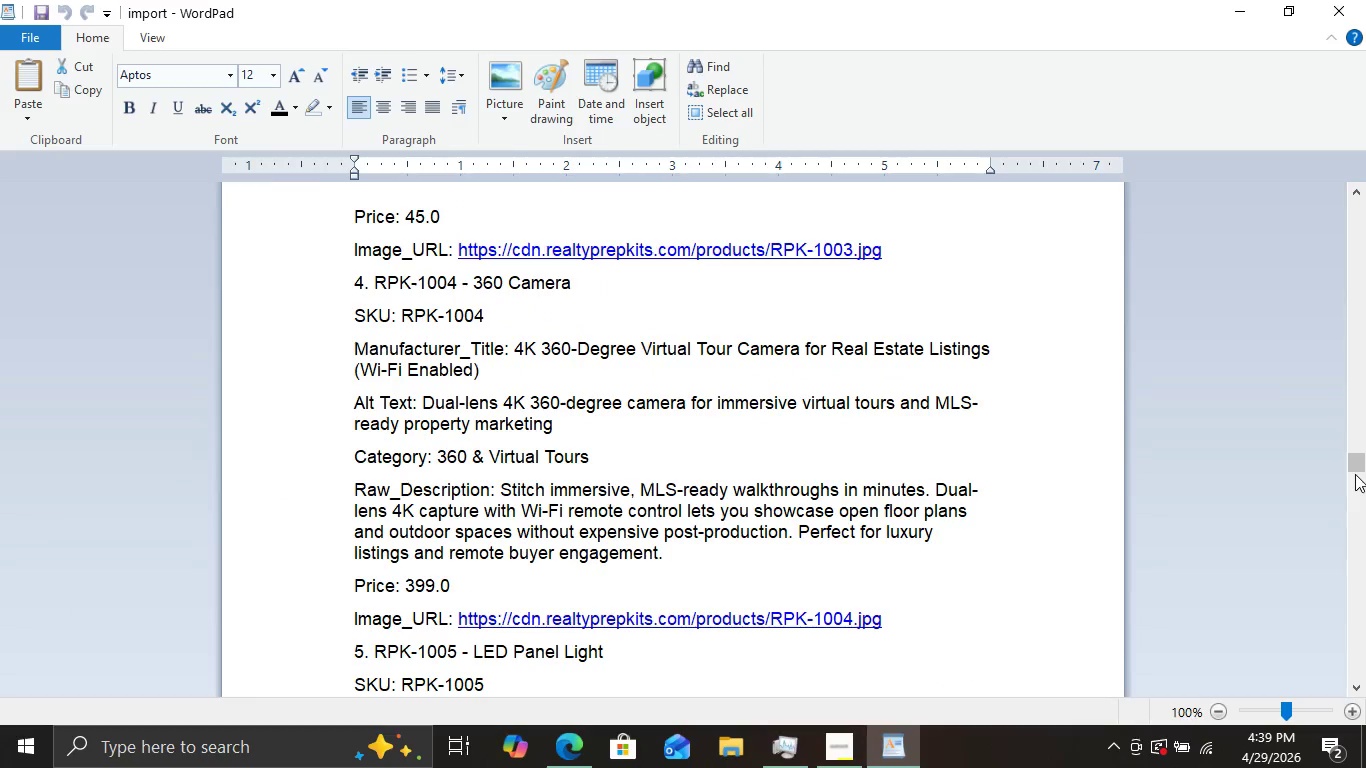 
left_click_drag(start_coordinate=[1365, 464], to_coordinate=[1360, 518])
 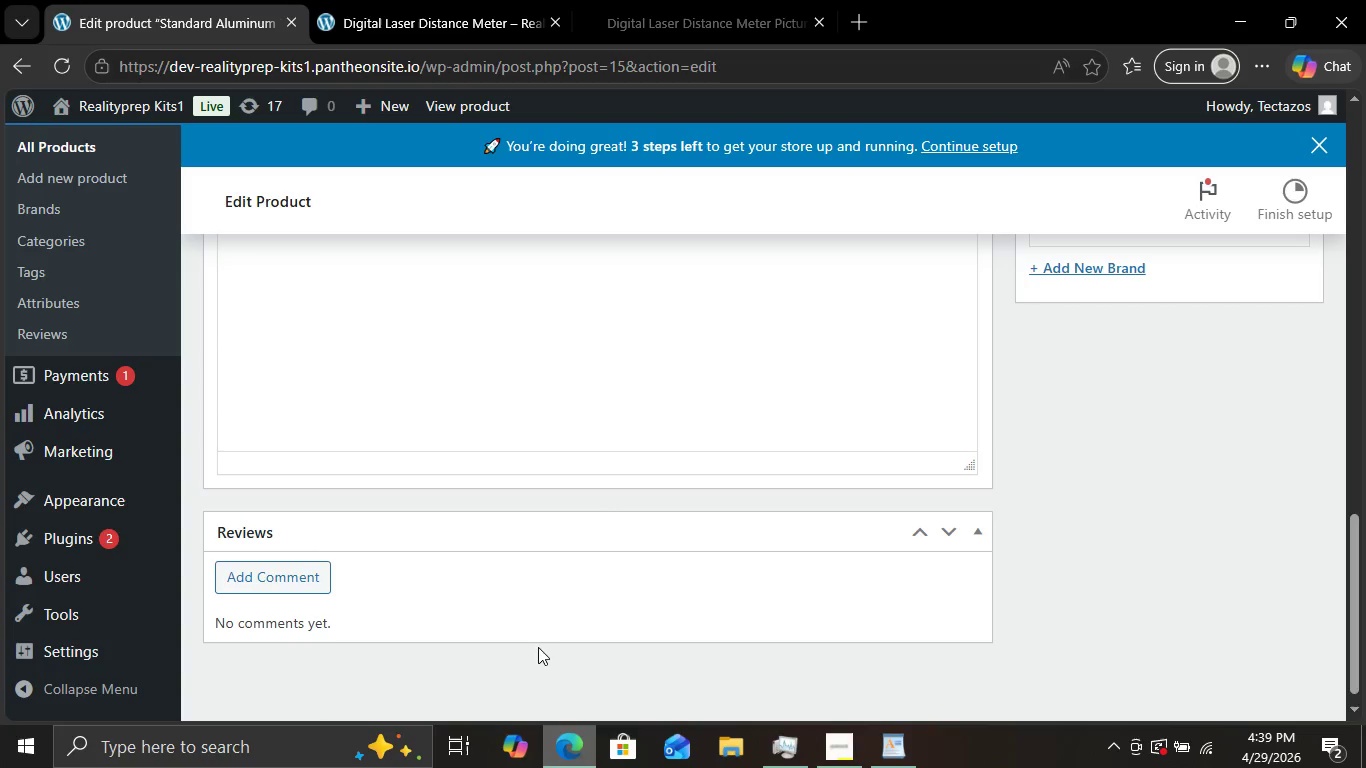 
scroll: coordinate [602, 502], scroll_direction: up, amount: 17.0
 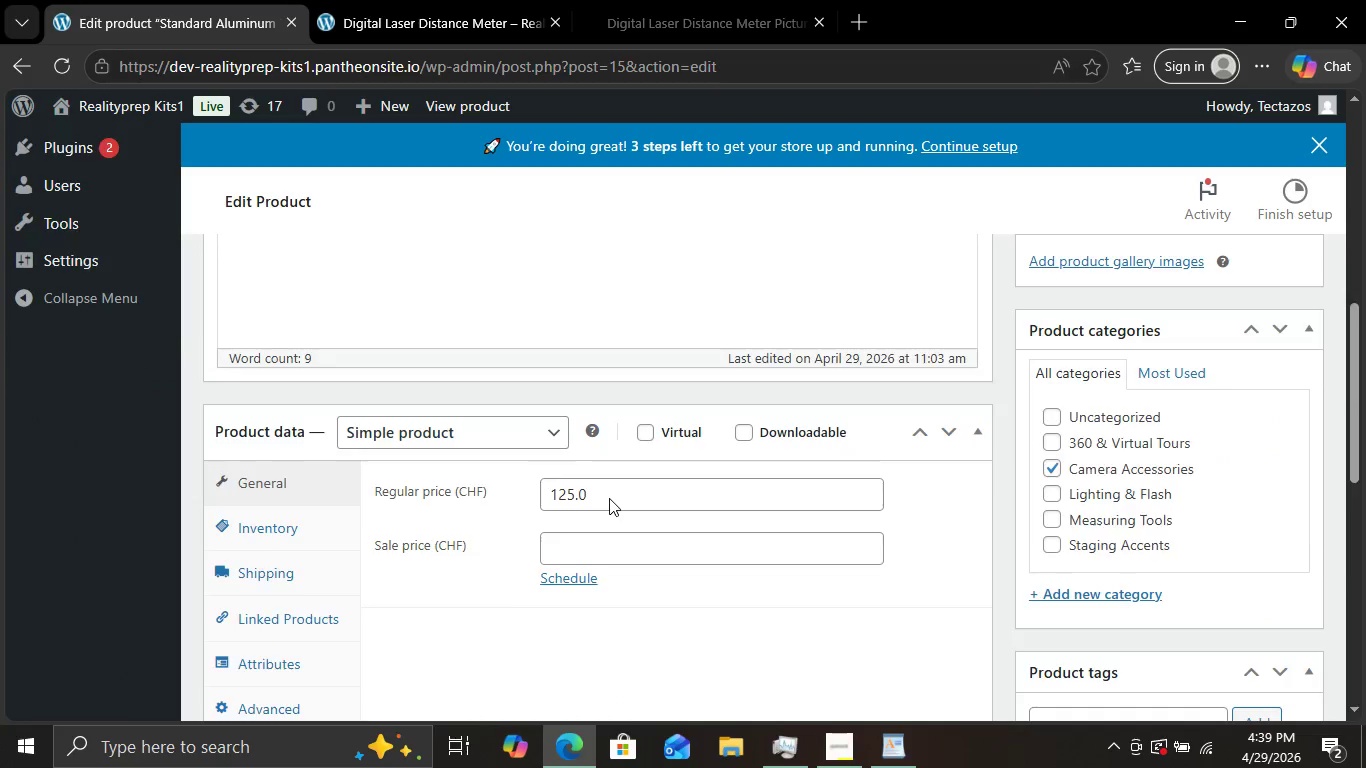 
scroll: coordinate [609, 498], scroll_direction: down, amount: 23.0
 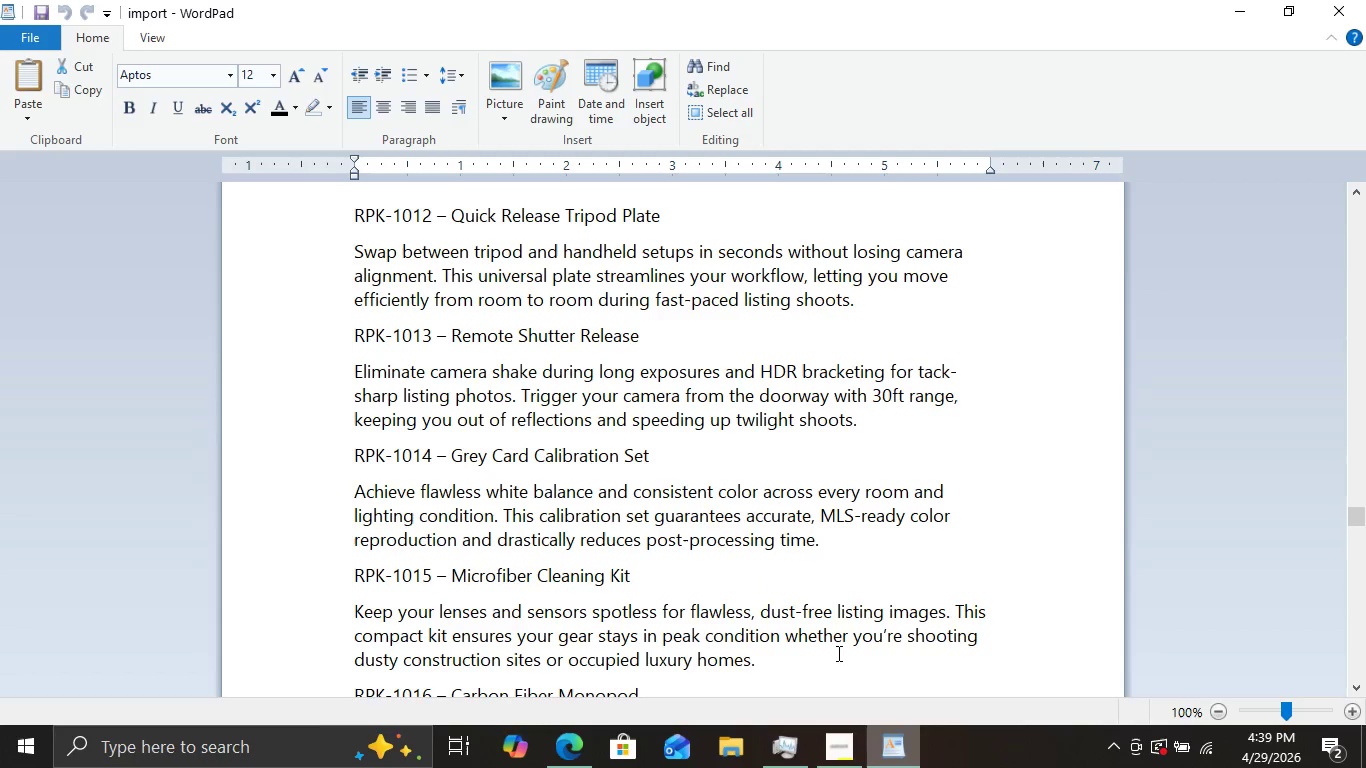 
left_click([900, 754])
 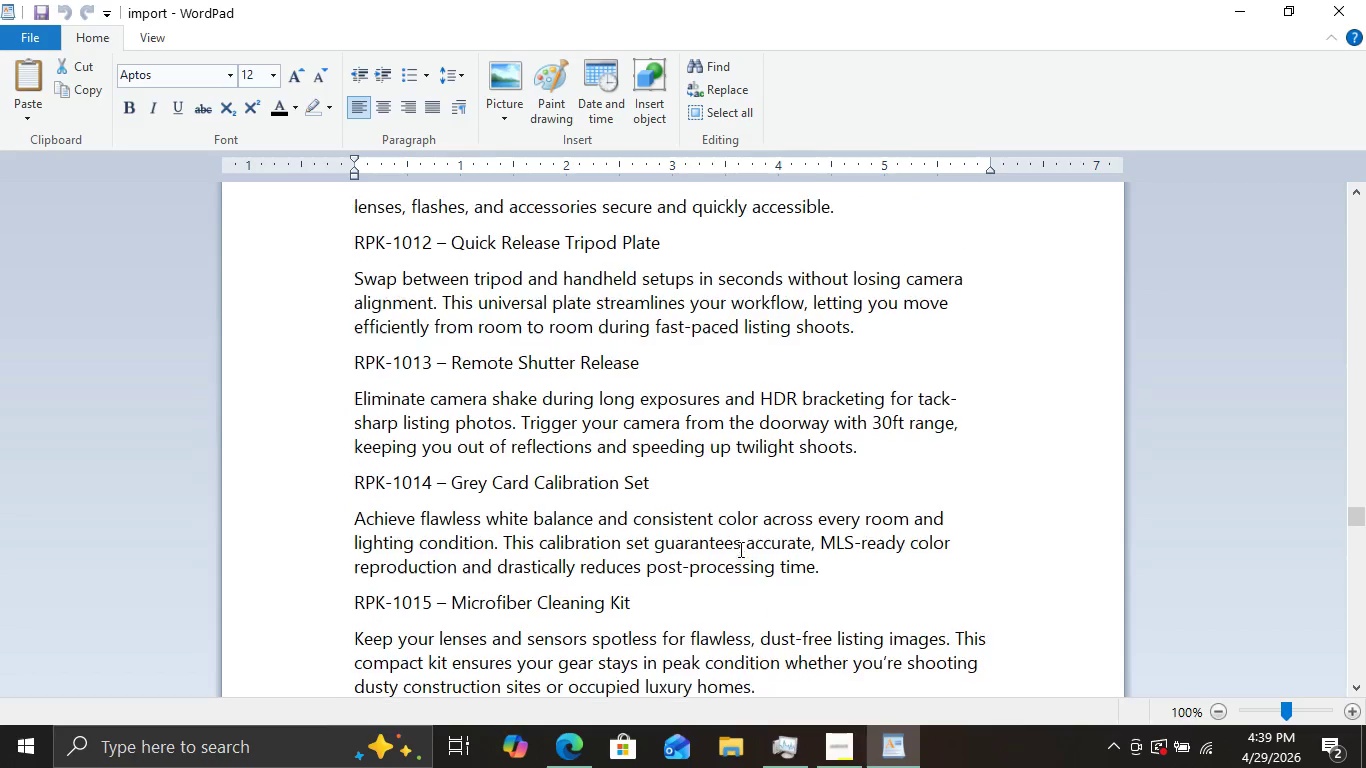 
scroll: coordinate [739, 549], scroll_direction: none, amount: 0.0
 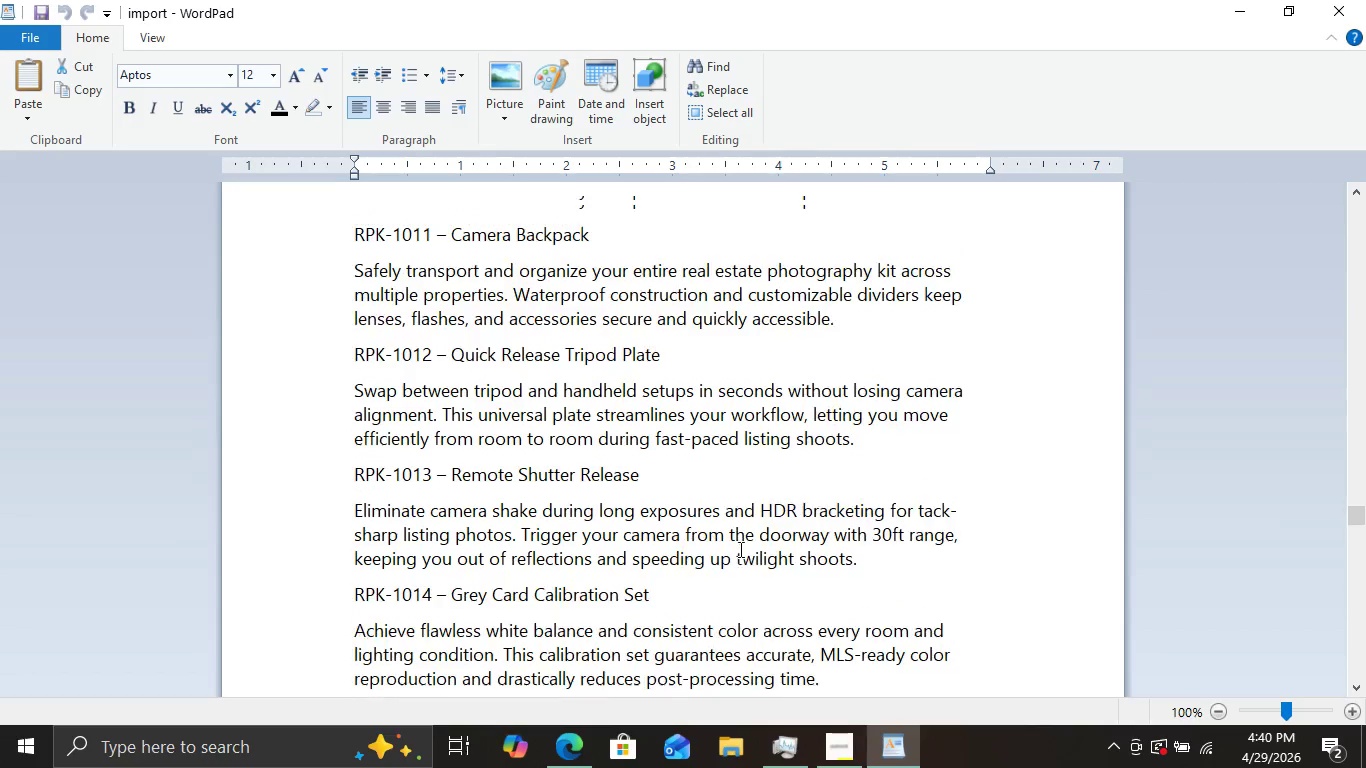 
scroll: coordinate [739, 549], scroll_direction: up, amount: 1.0
 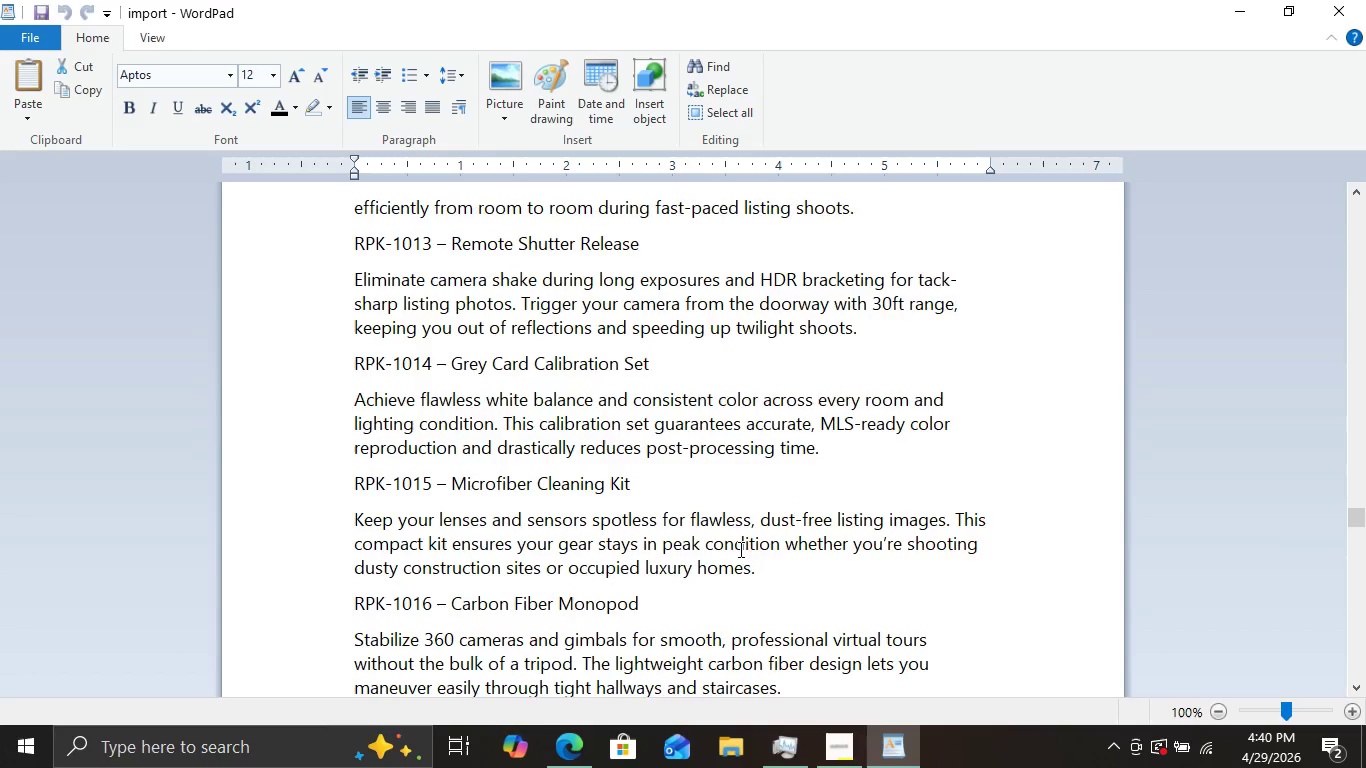 
scroll: coordinate [739, 549], scroll_direction: down, amount: 5.0
 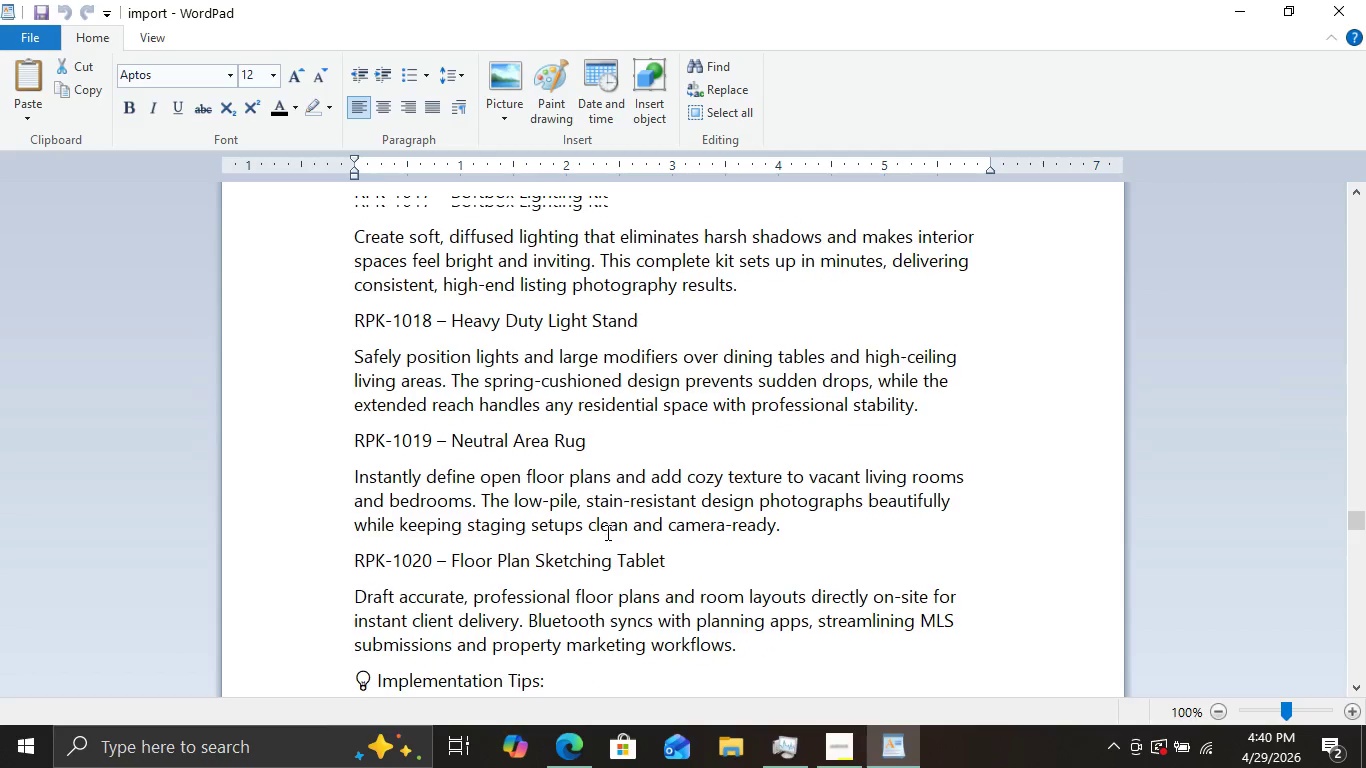 
scroll: coordinate [606, 532], scroll_direction: none, amount: 0.0
 